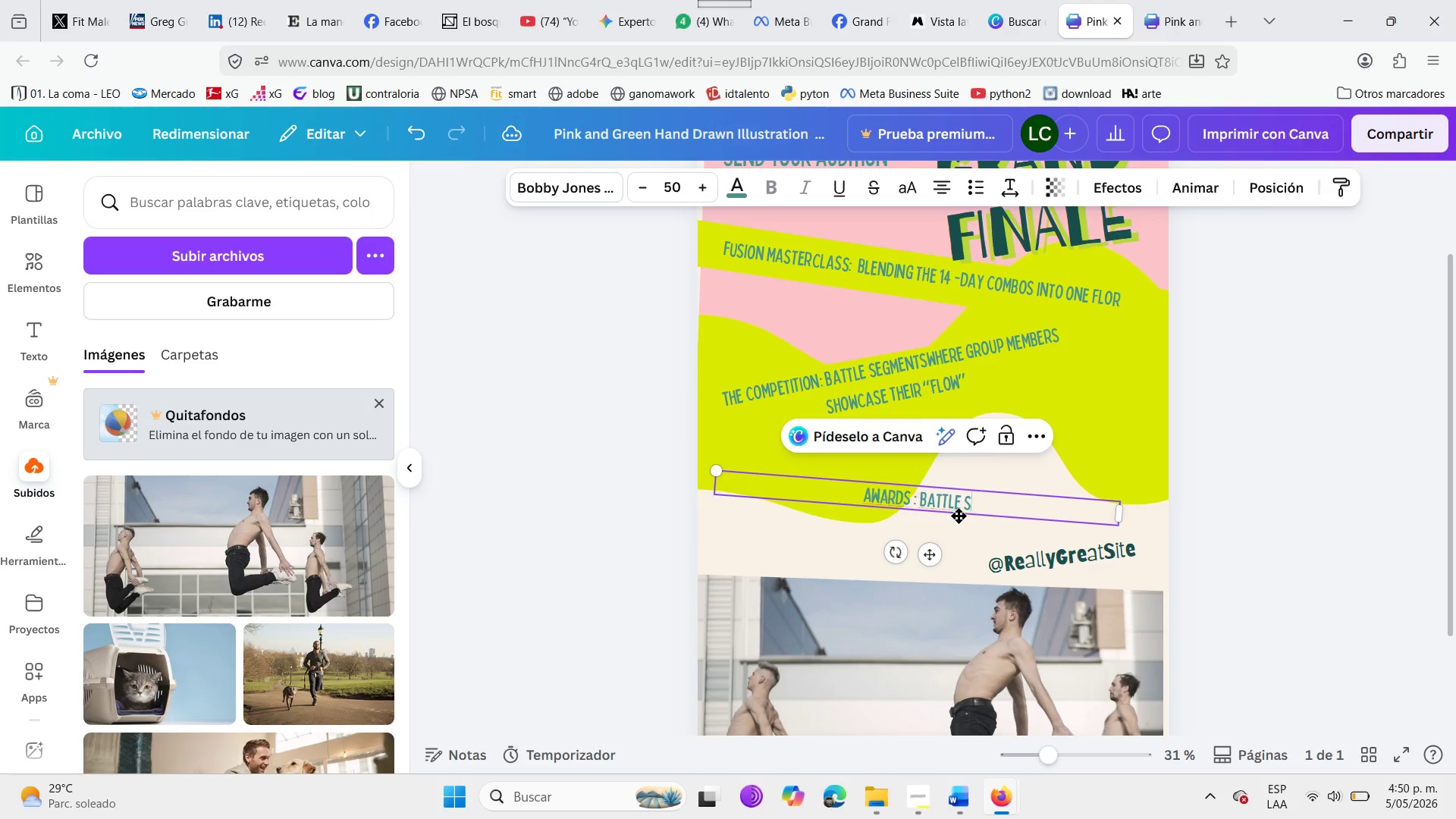 
hold_key(key=Backspace, duration=0.53)
 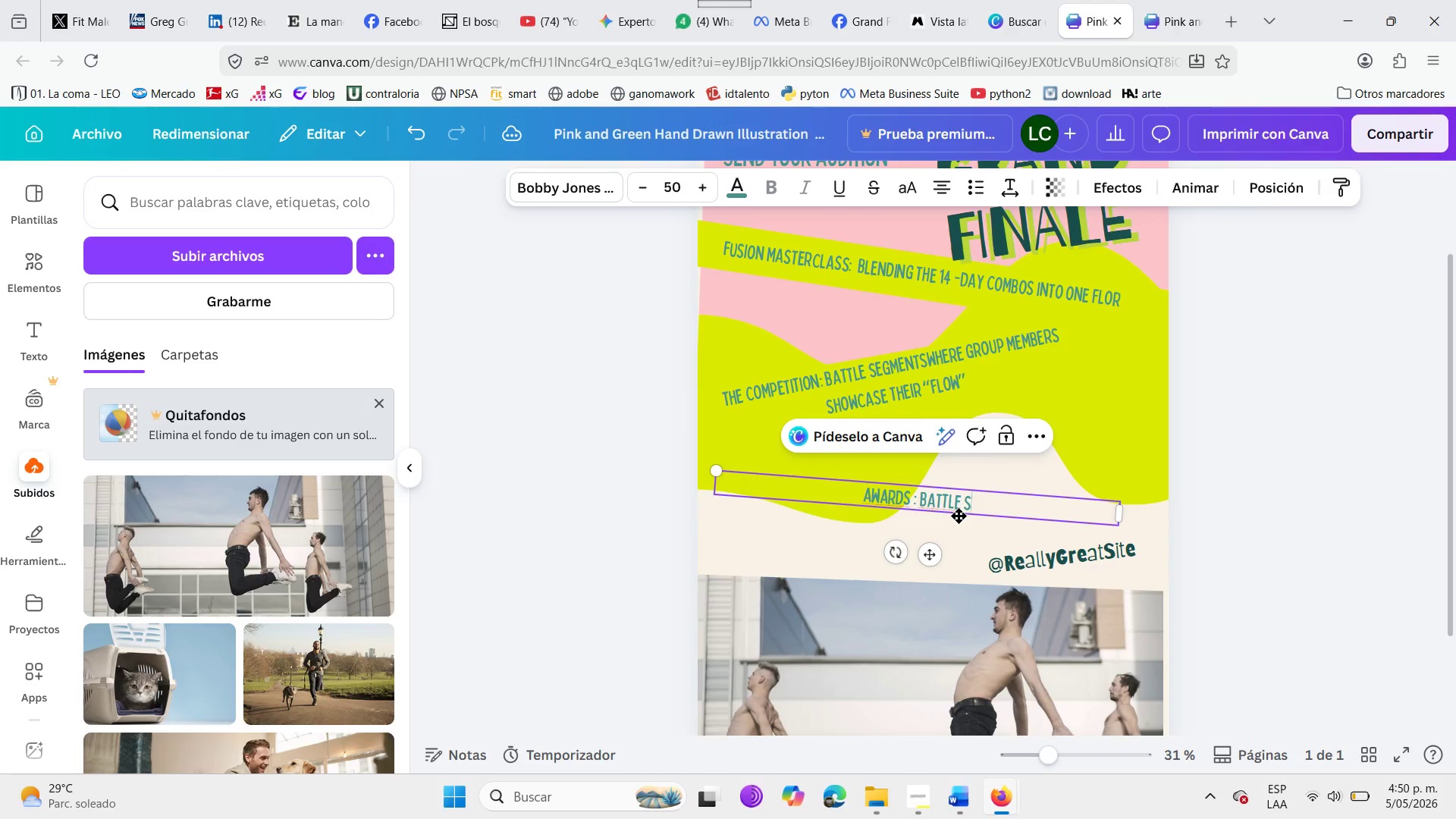 
key(Backspace)
 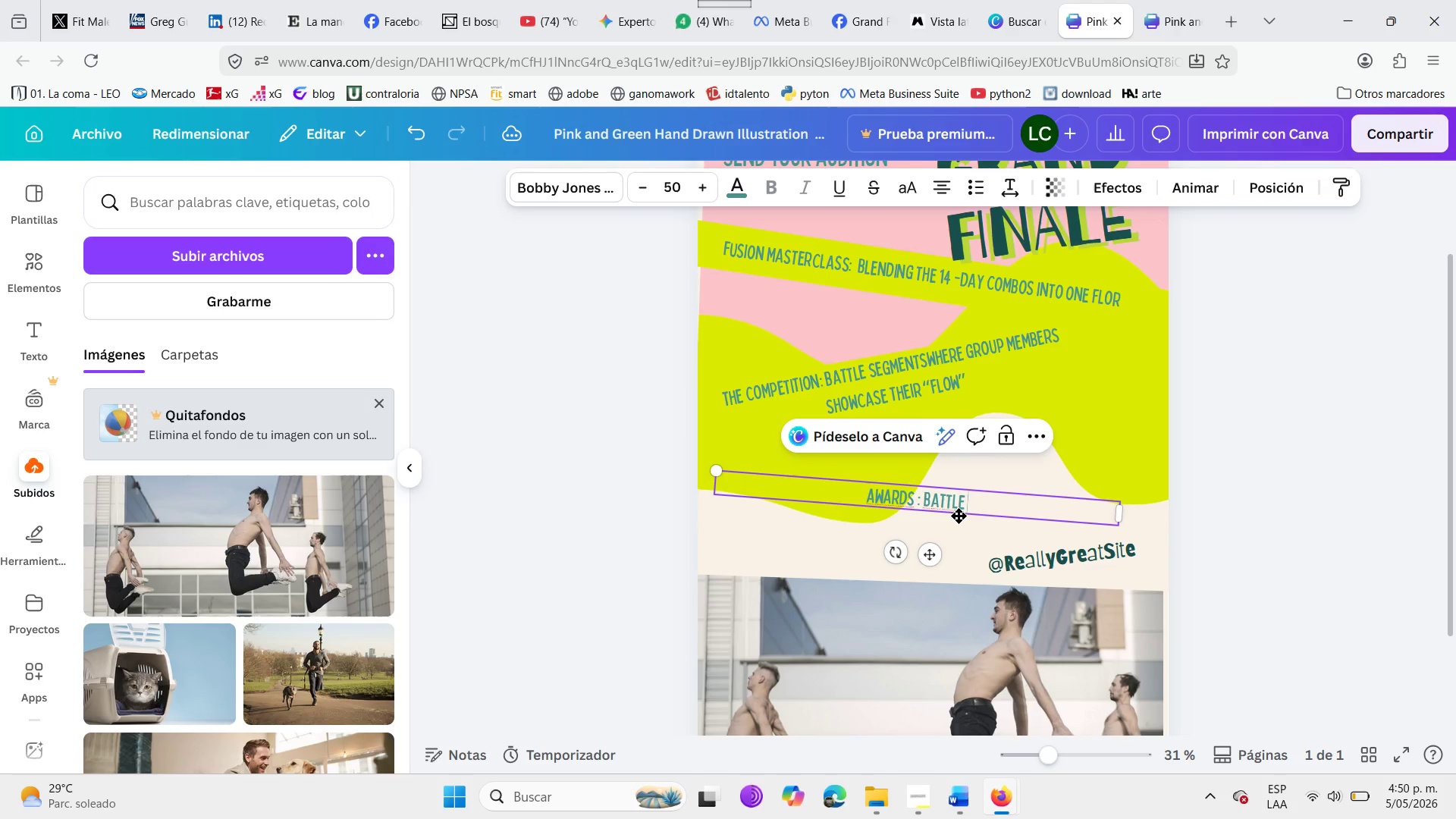 
key(Backspace)
 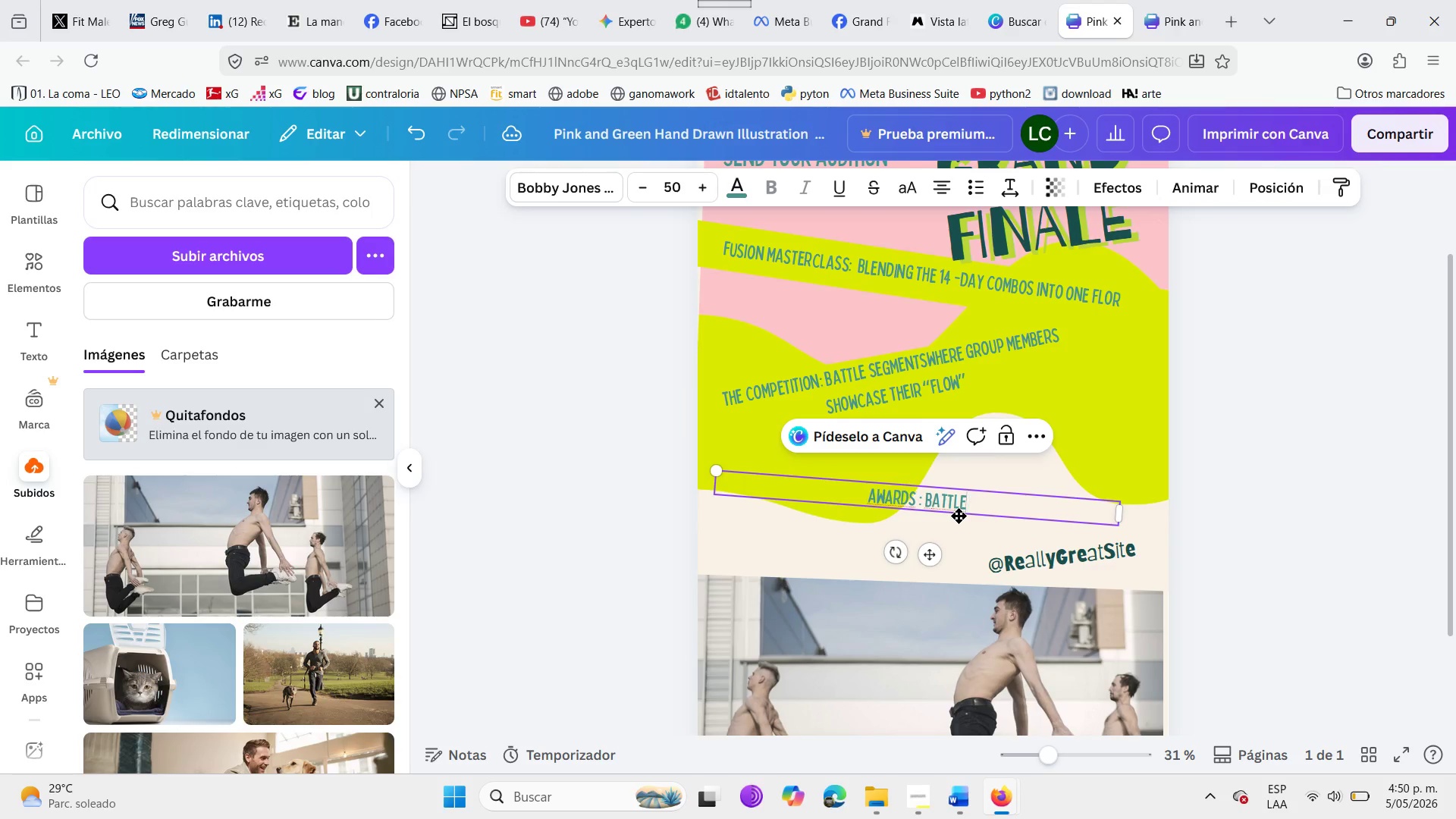 
key(Backspace)
 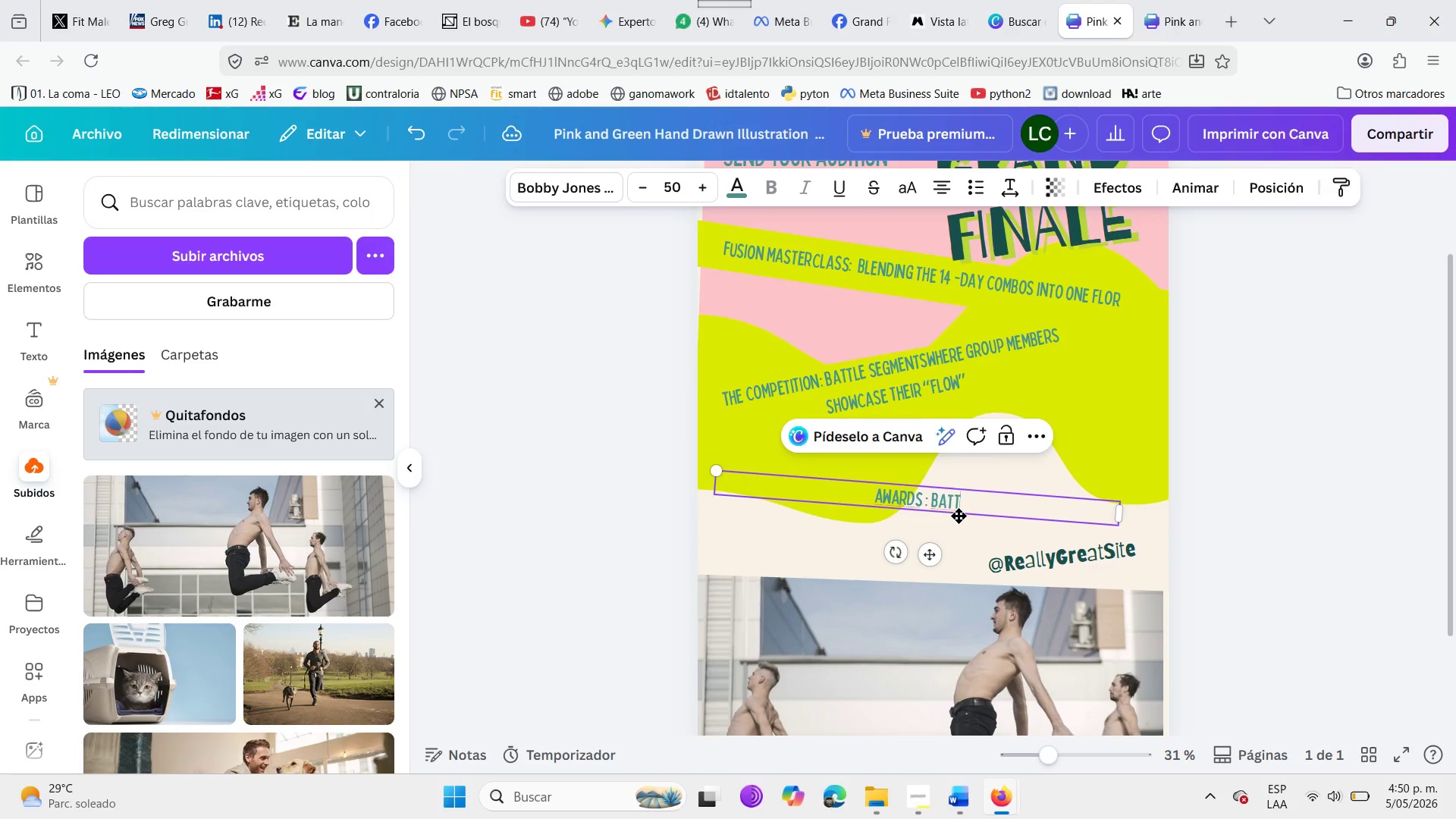 
key(Backspace)
 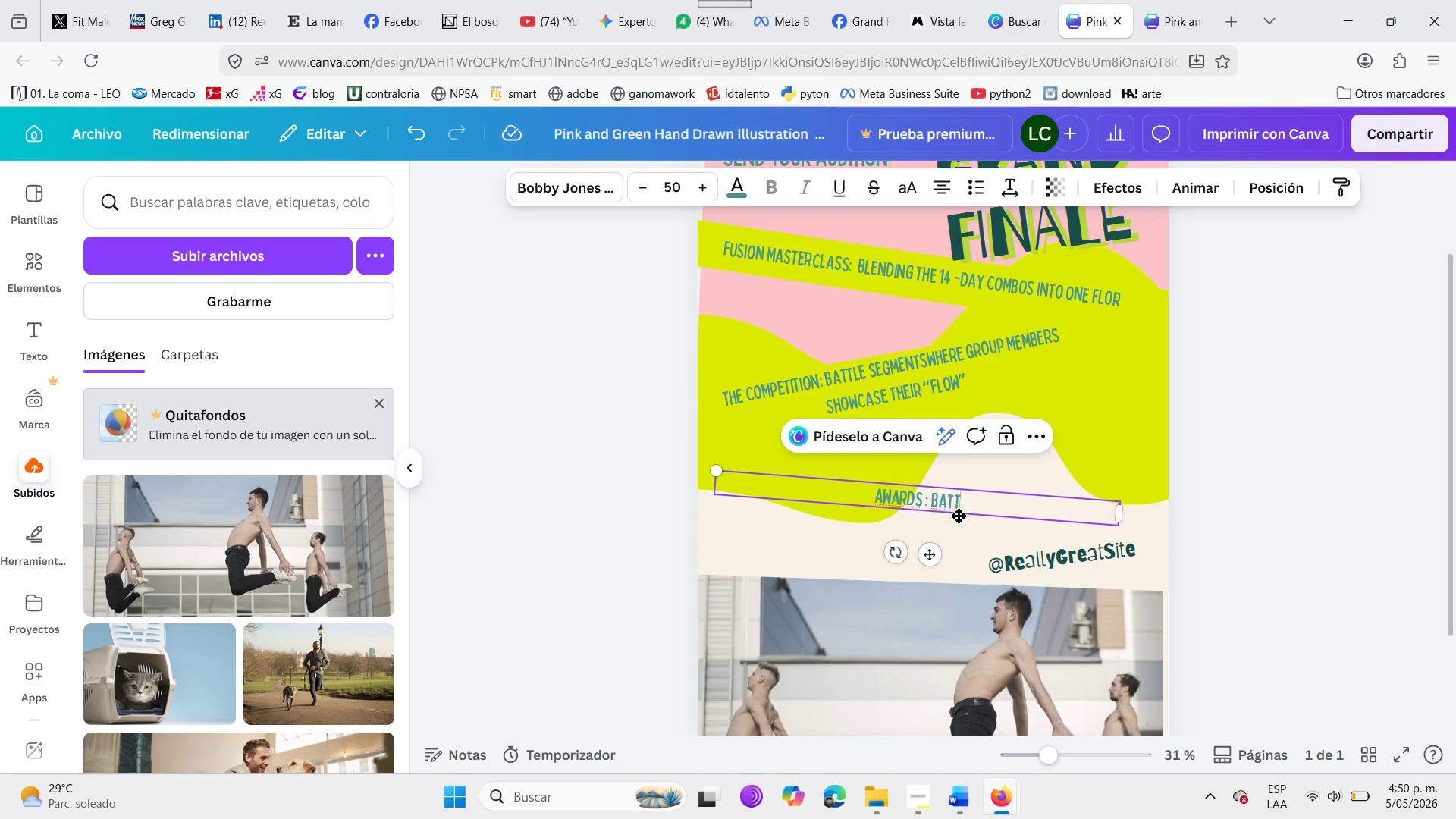 
wait(33.66)
 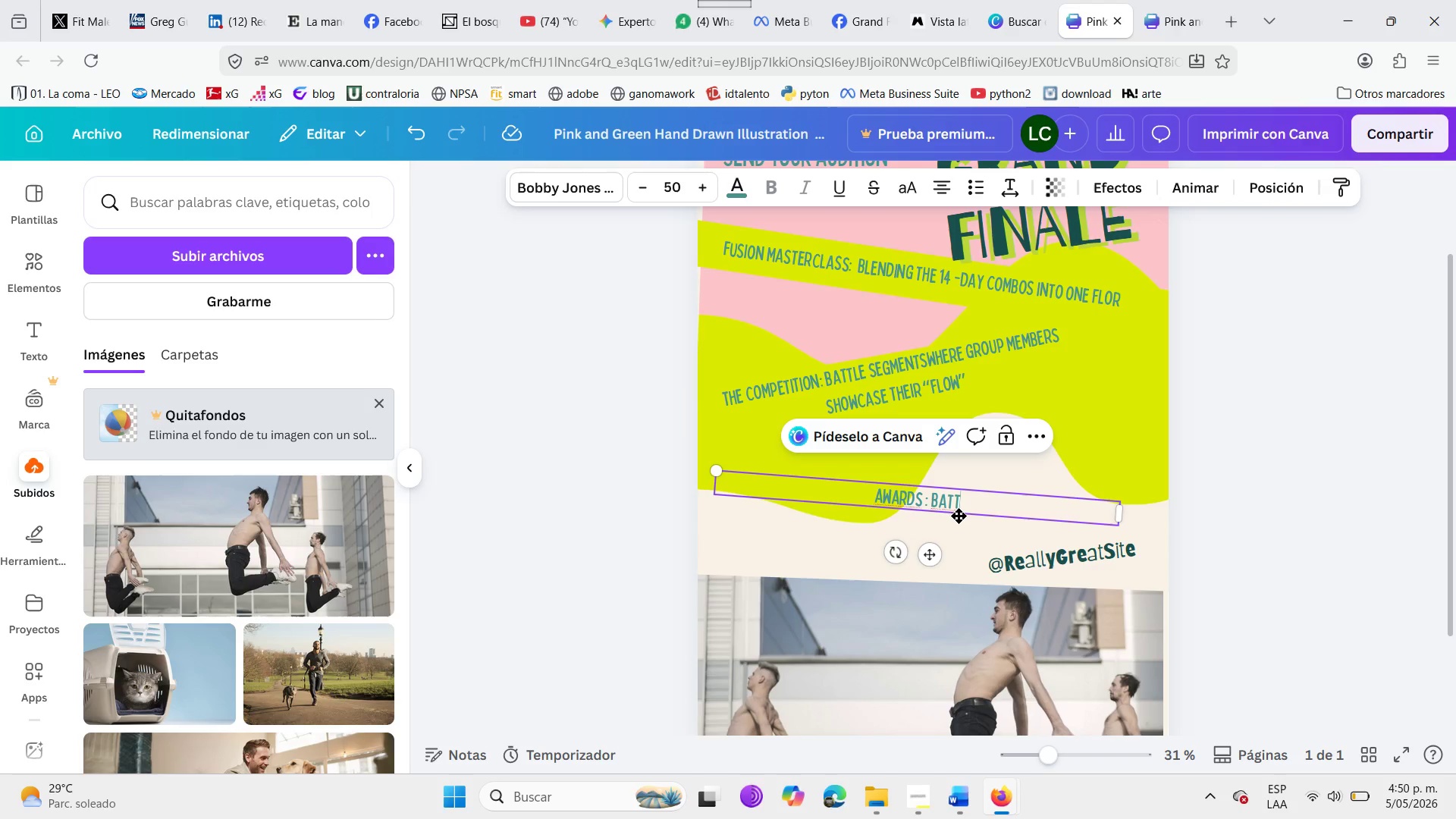 
key(Backspace)
key(Backspace)
key(Backspace)
key(Backspace)
type(Rego)
key(Backspace)
type(og)
key(Backspace)
key(Backspace)
key(Backspace)
key(Backspace)
key(Backspace)
key(Backspace)
key(Backspace)
key(Backspace)
key(Backspace)
key(Backspace)
key(Backspace)
key(Backspace)
key(Backspace)
key(Backspace)
type(Exclusive offer )
 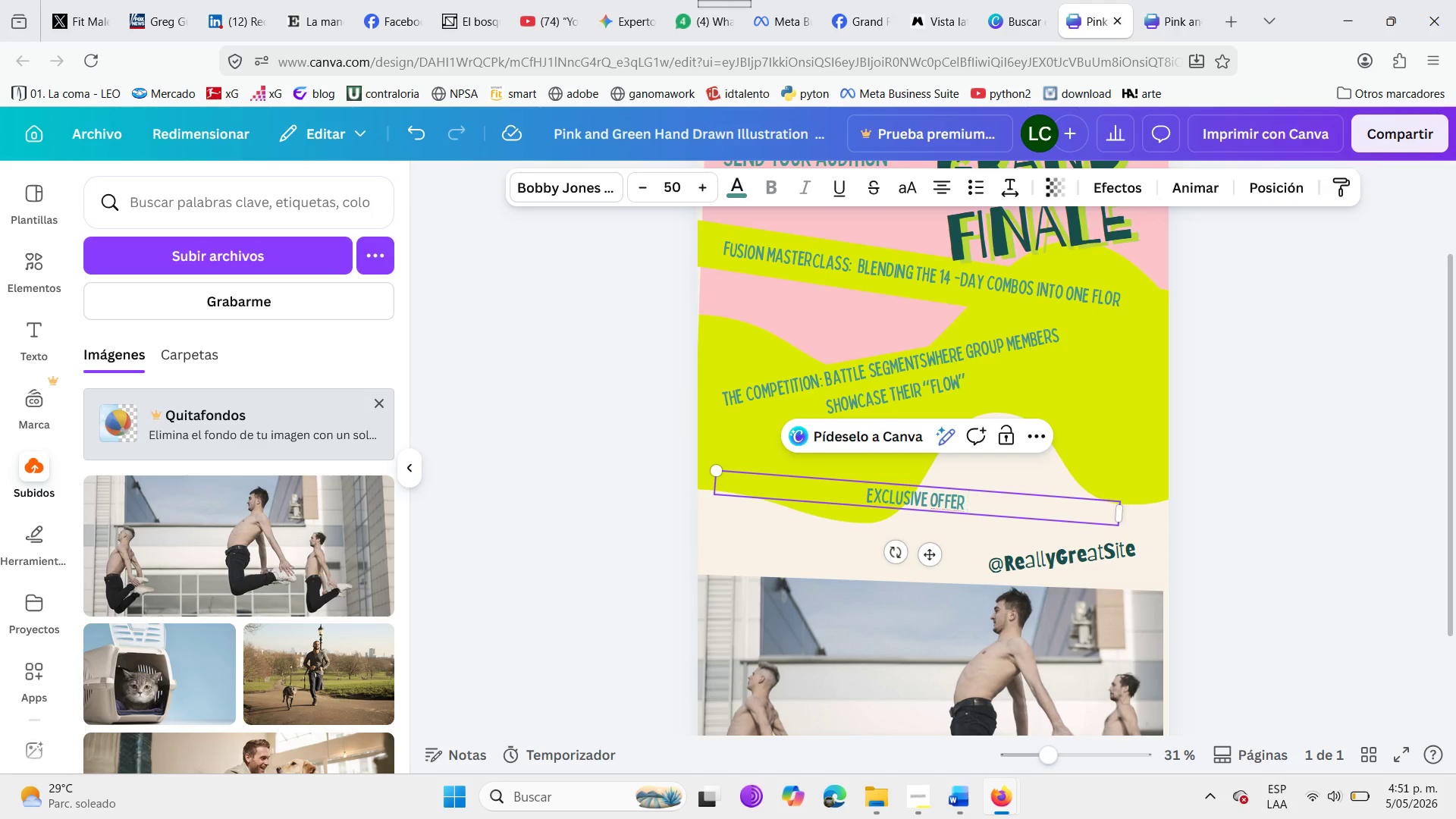 
key(Backspace)
type(> priority )
 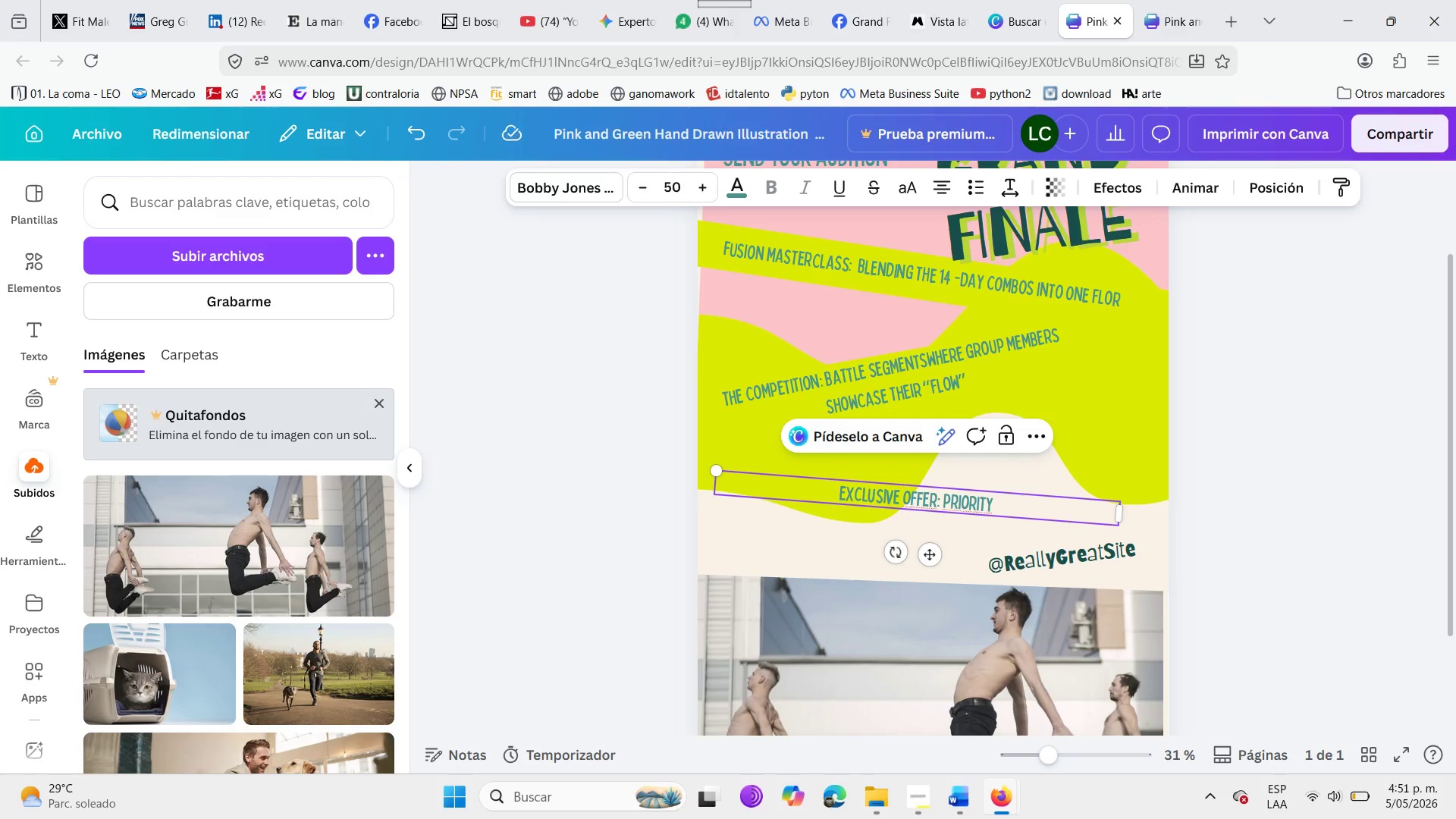 
type(access )
 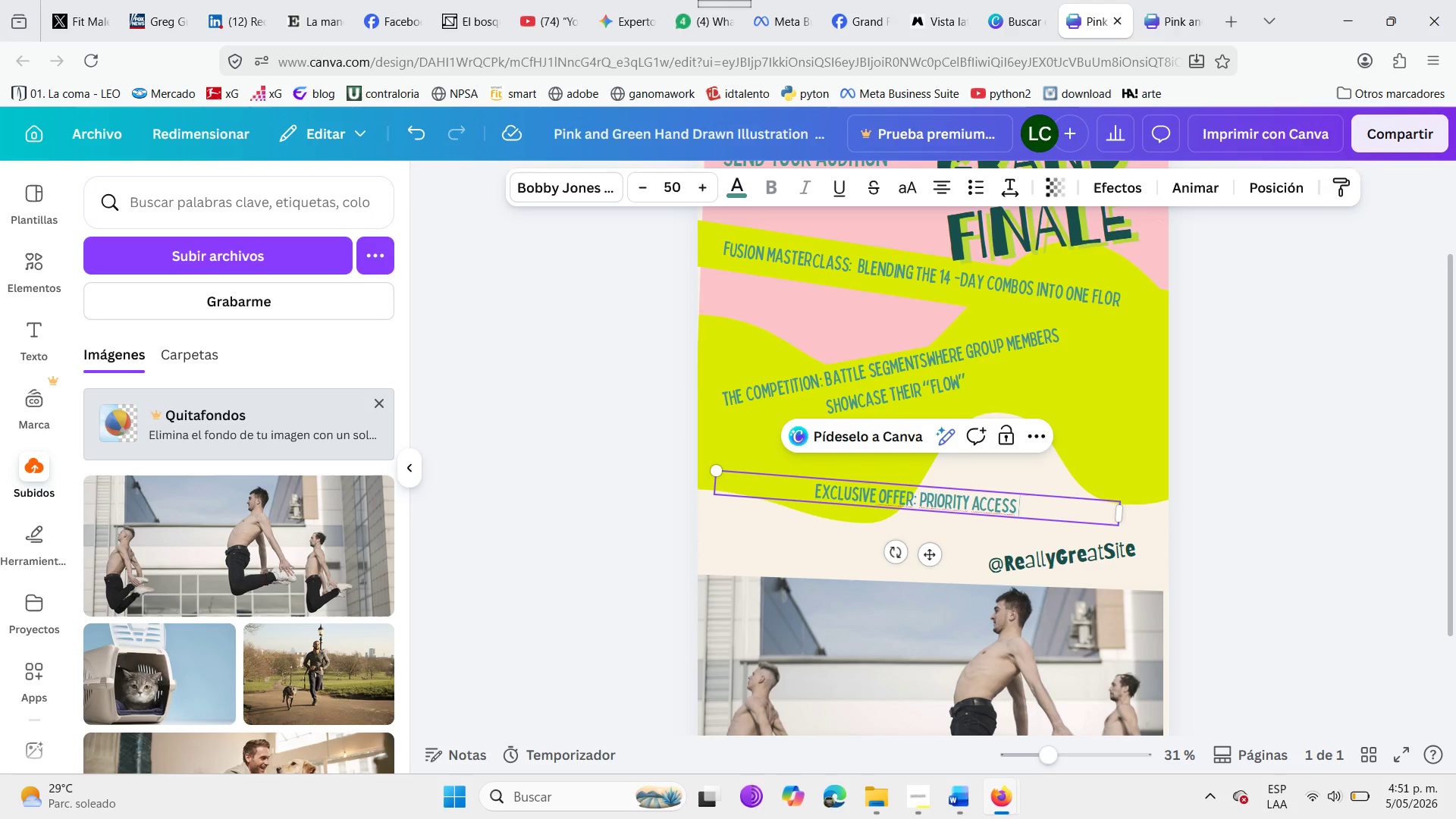 
type(to summer membership )
 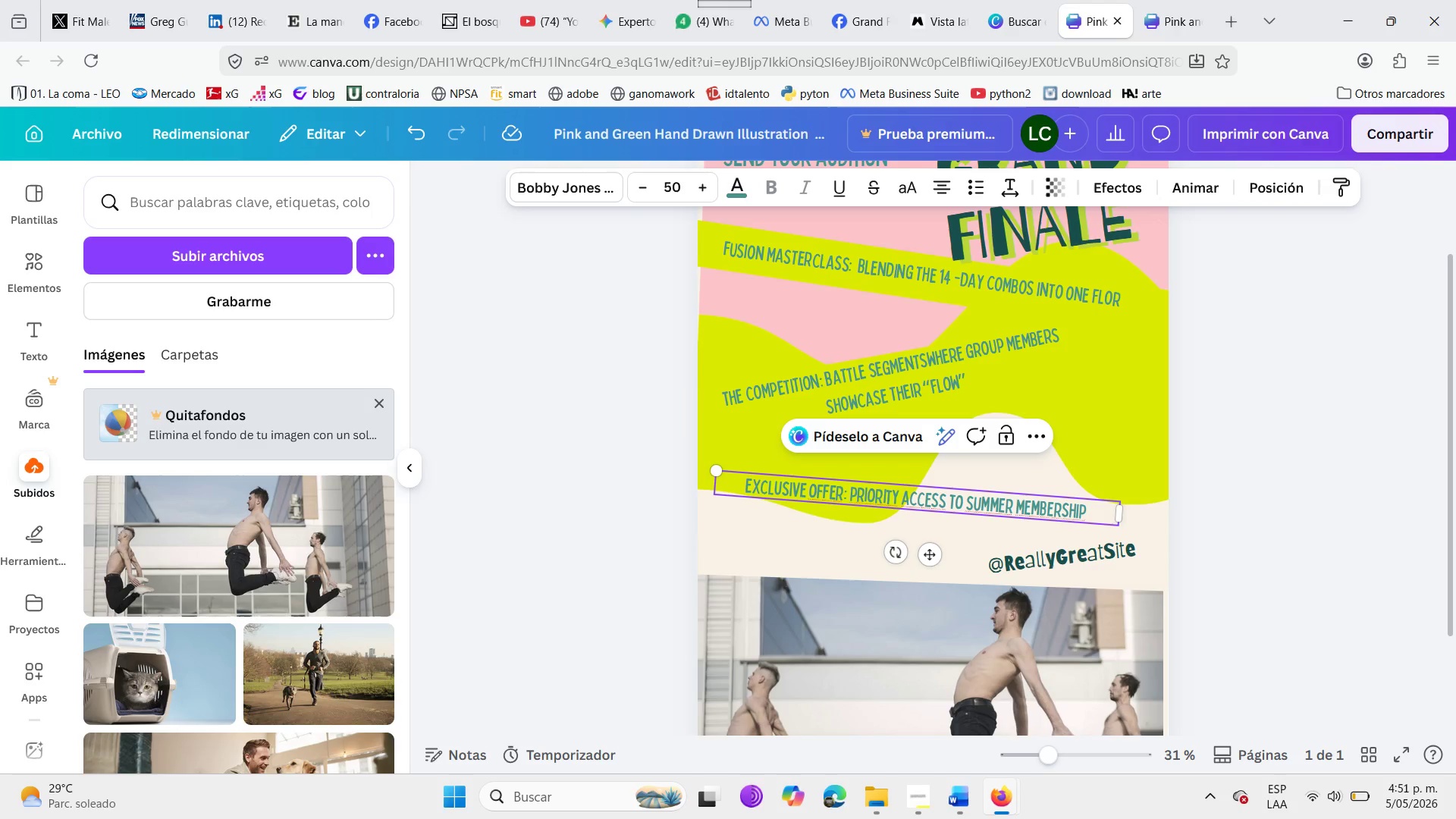 
wait(5.28)
 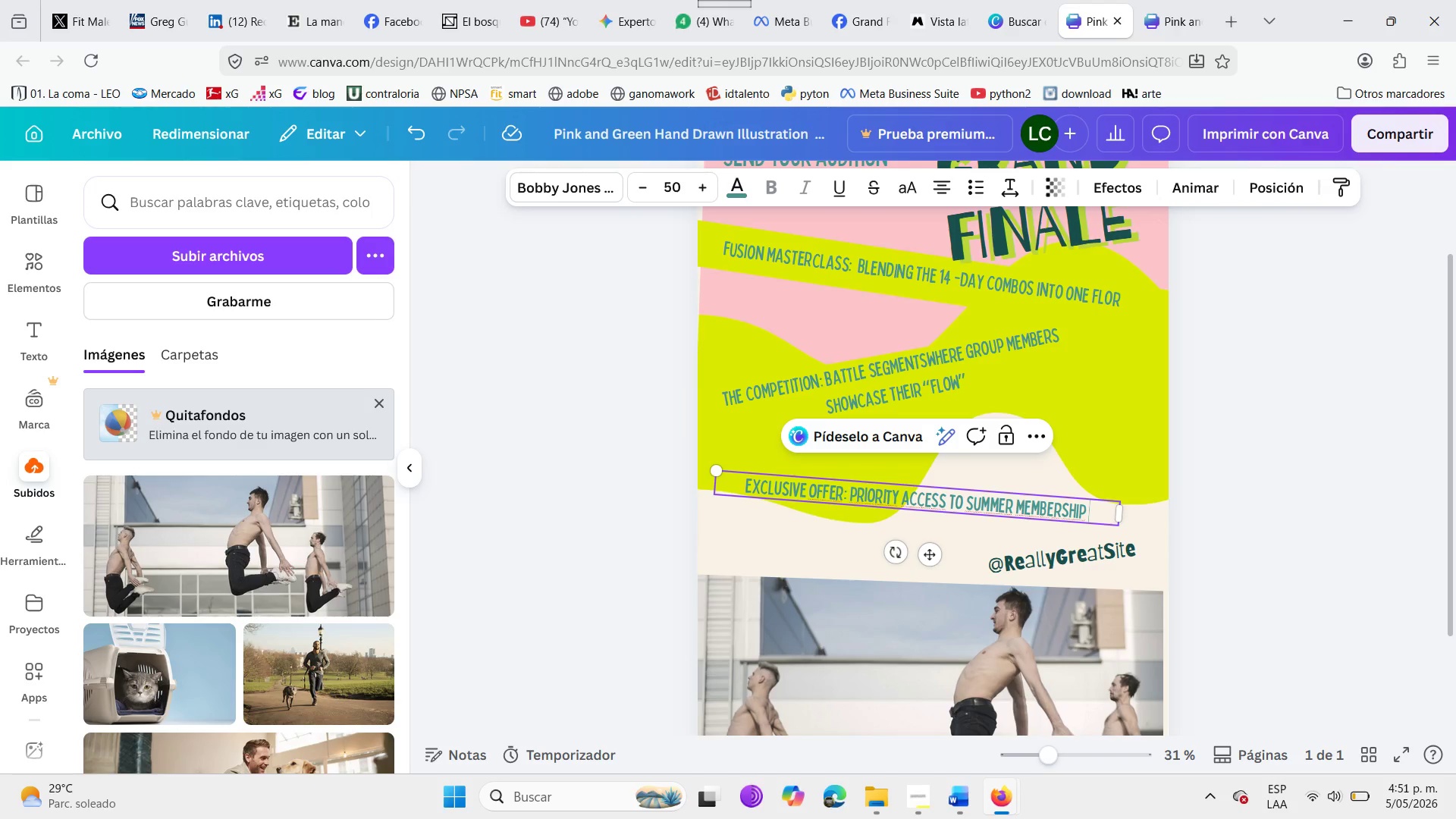 
type(for alll)
key(Backspace)
type( competitors )
key(Backspace)
 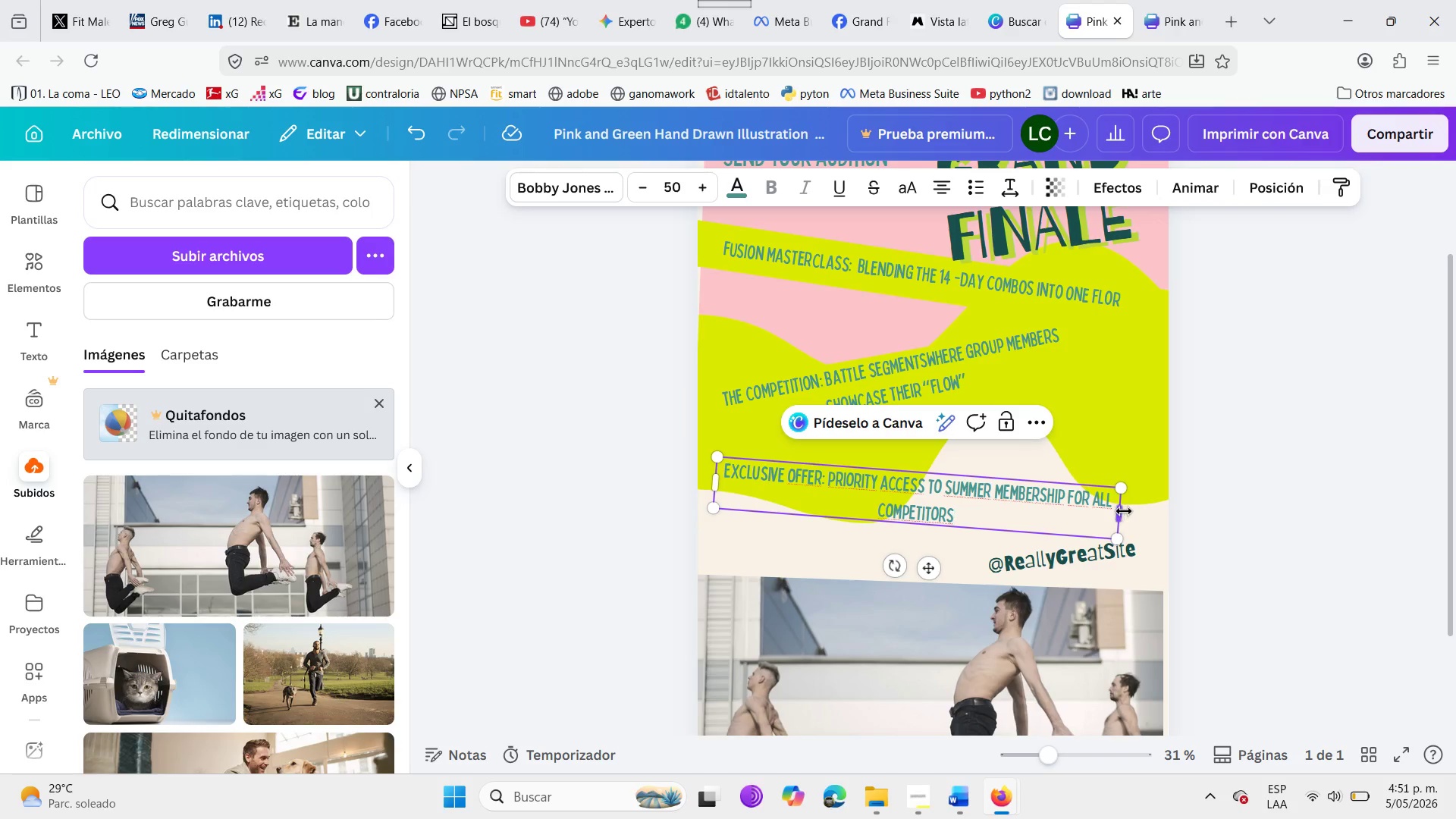 
left_click_drag(start_coordinate=[1120, 513], to_coordinate=[1181, 518])
 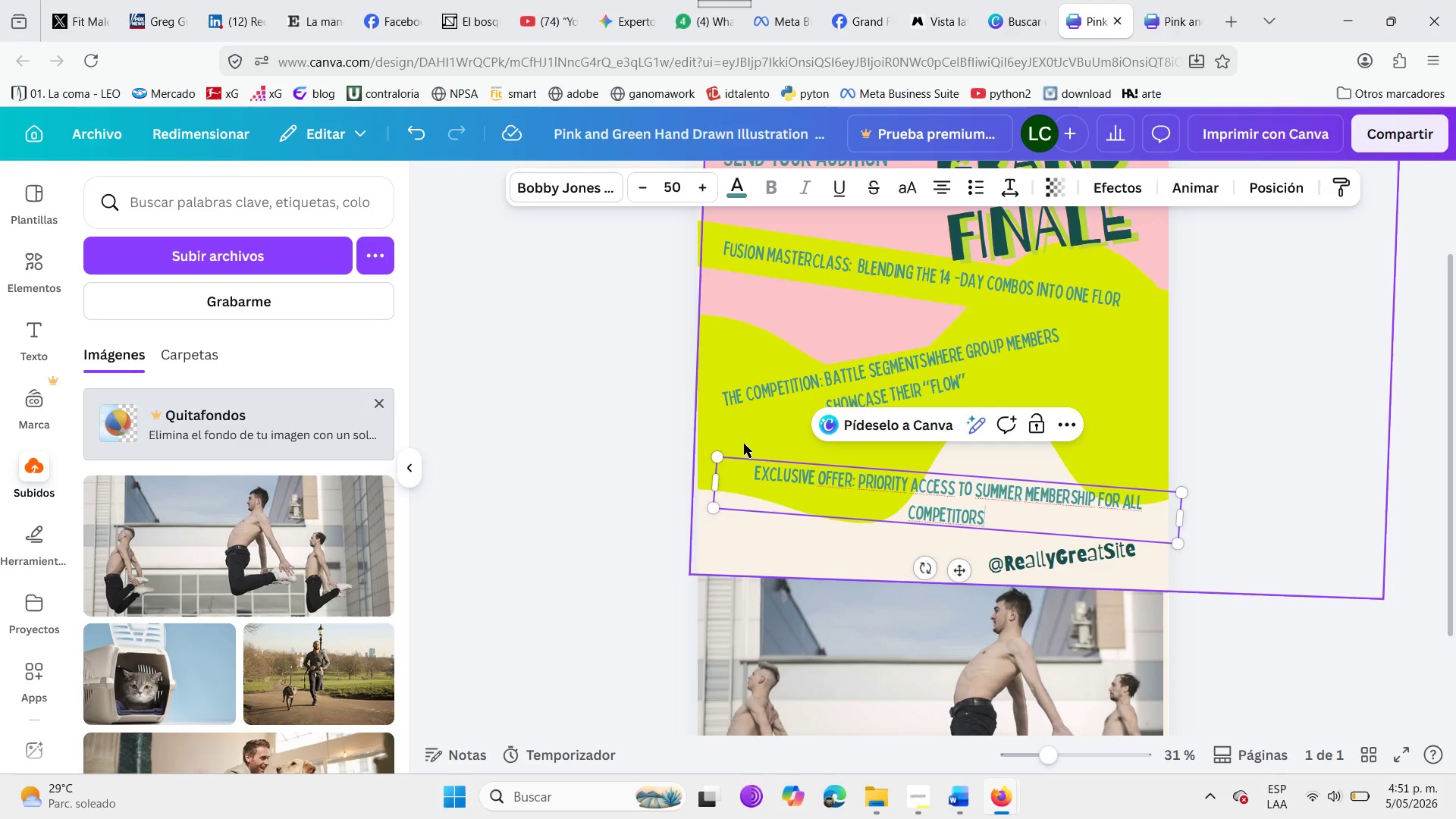 
left_click([744, 444])
 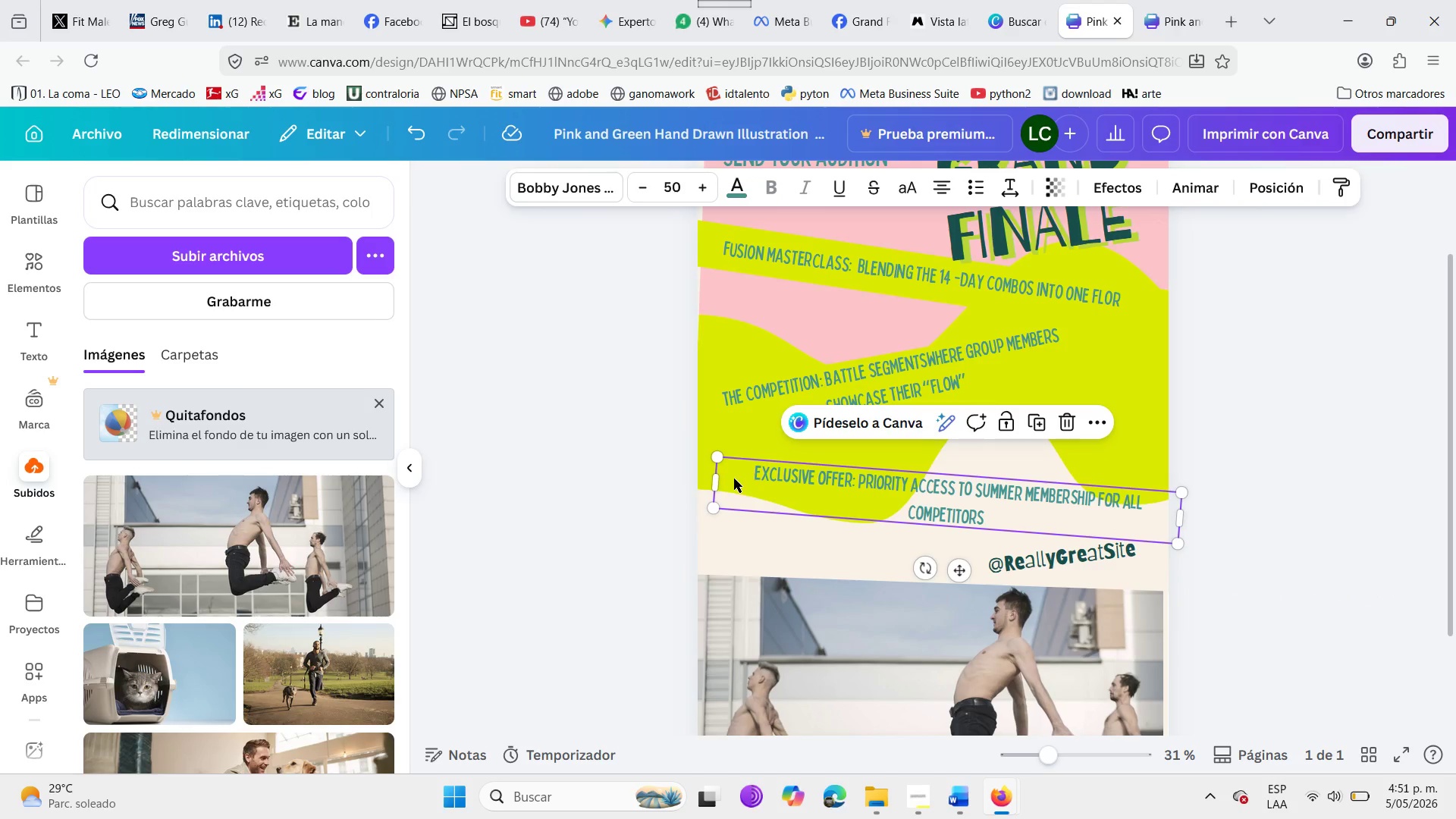 
left_click_drag(start_coordinate=[738, 483], to_coordinate=[774, 482])
 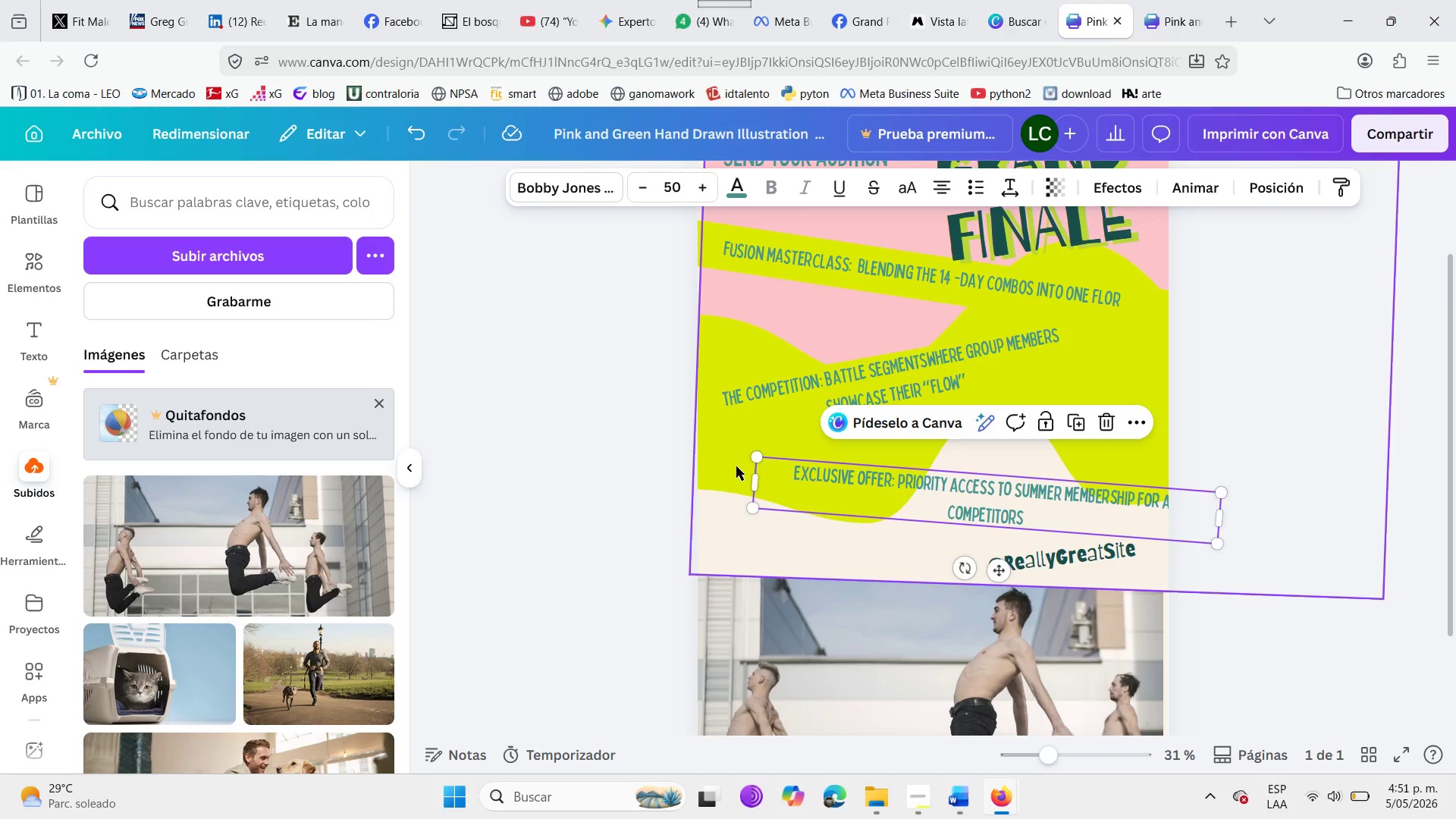 
left_click([736, 466])
 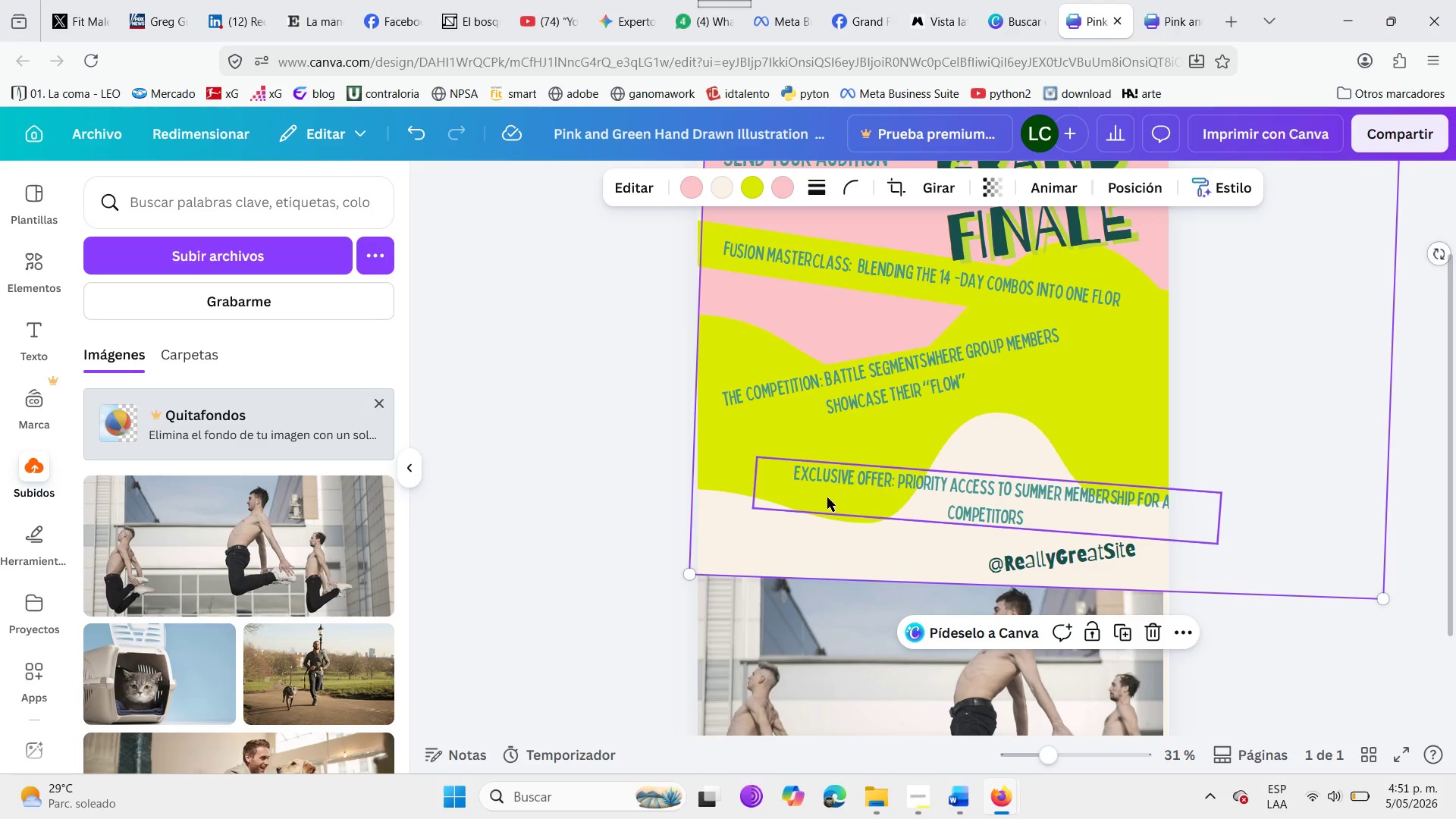 
left_click_drag(start_coordinate=[827, 497], to_coordinate=[779, 495])
 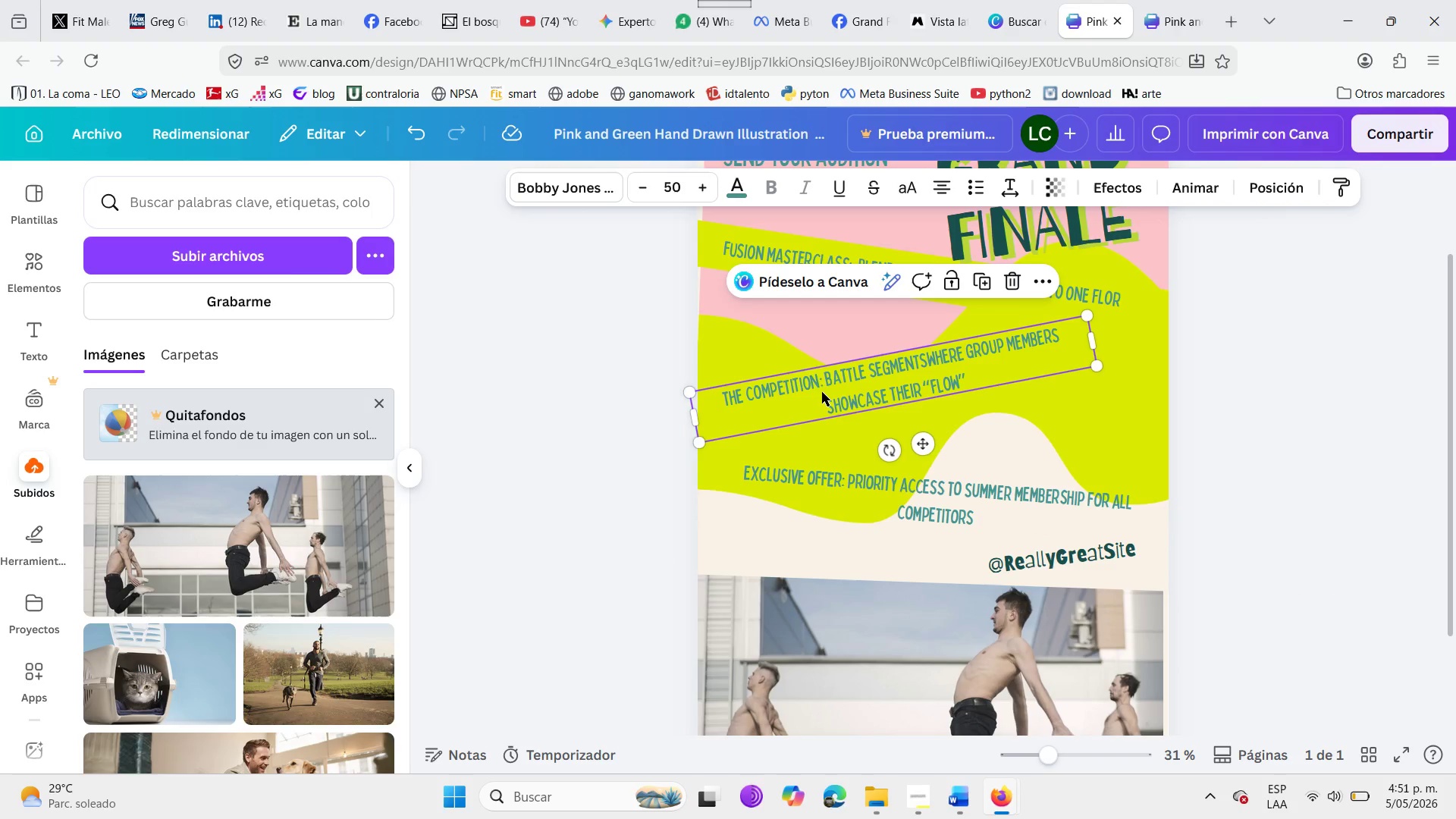 
key(Control+C)
 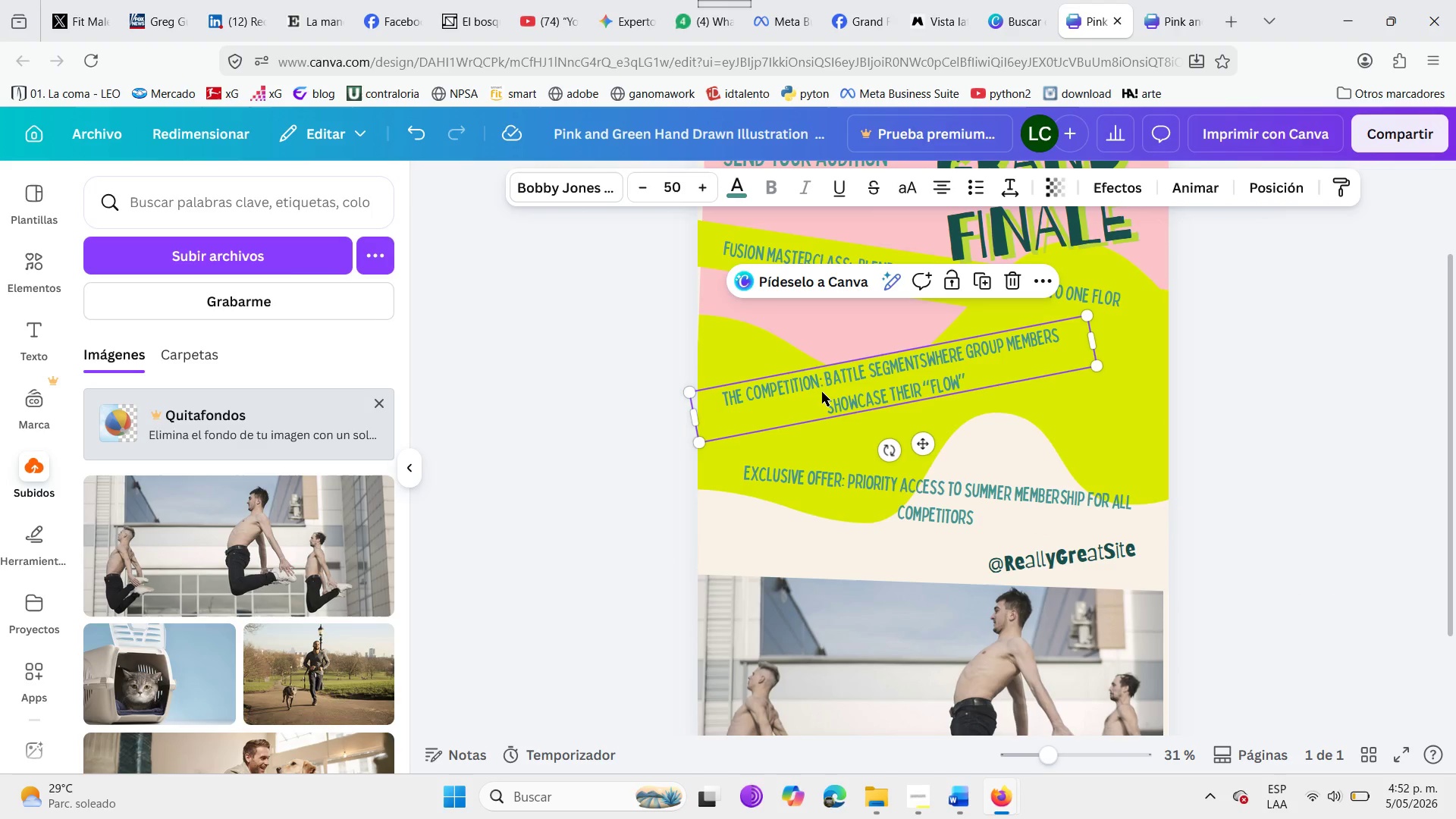 
key(Control+V)
 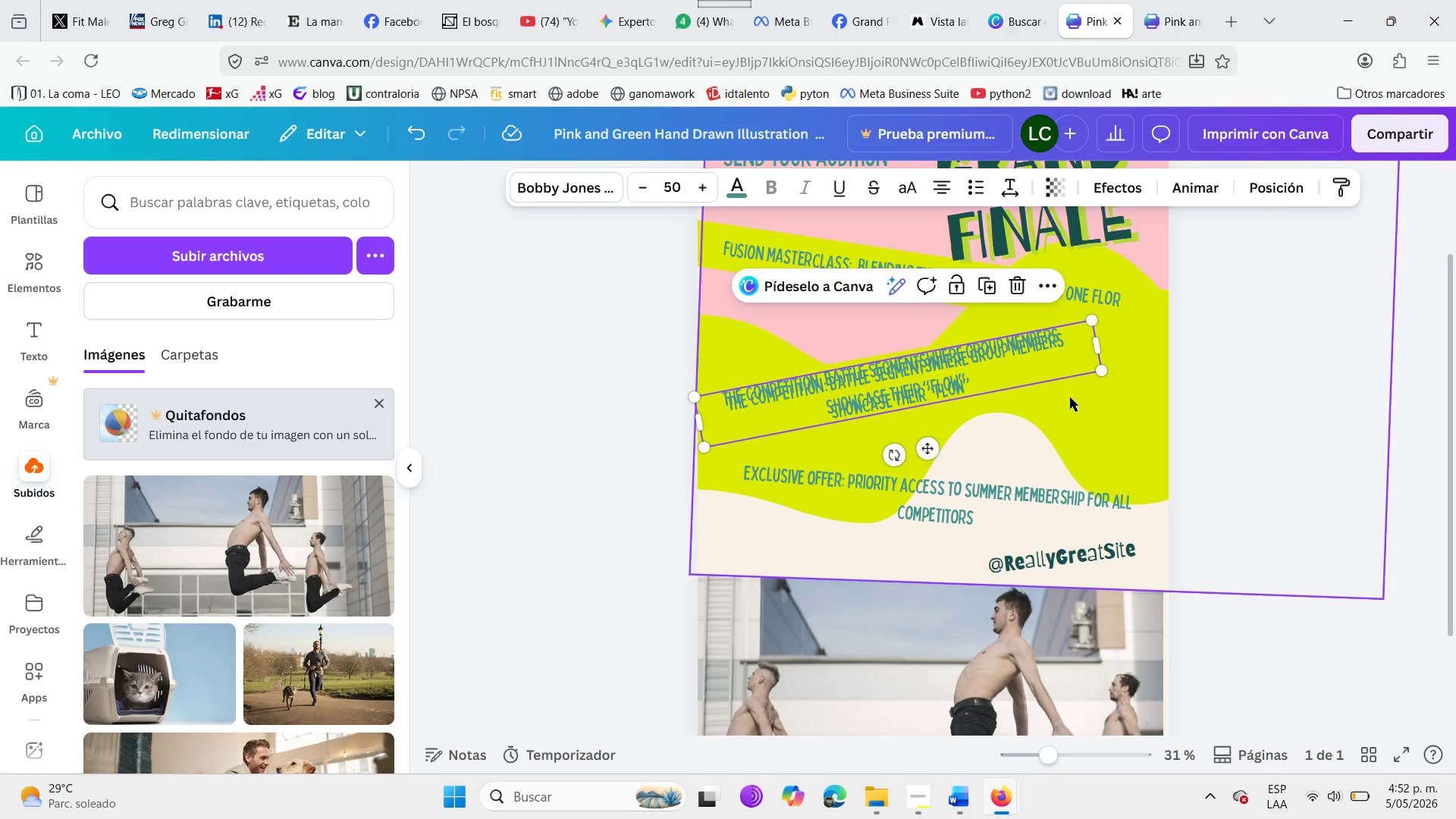 
key(Control+ControlLeft)
 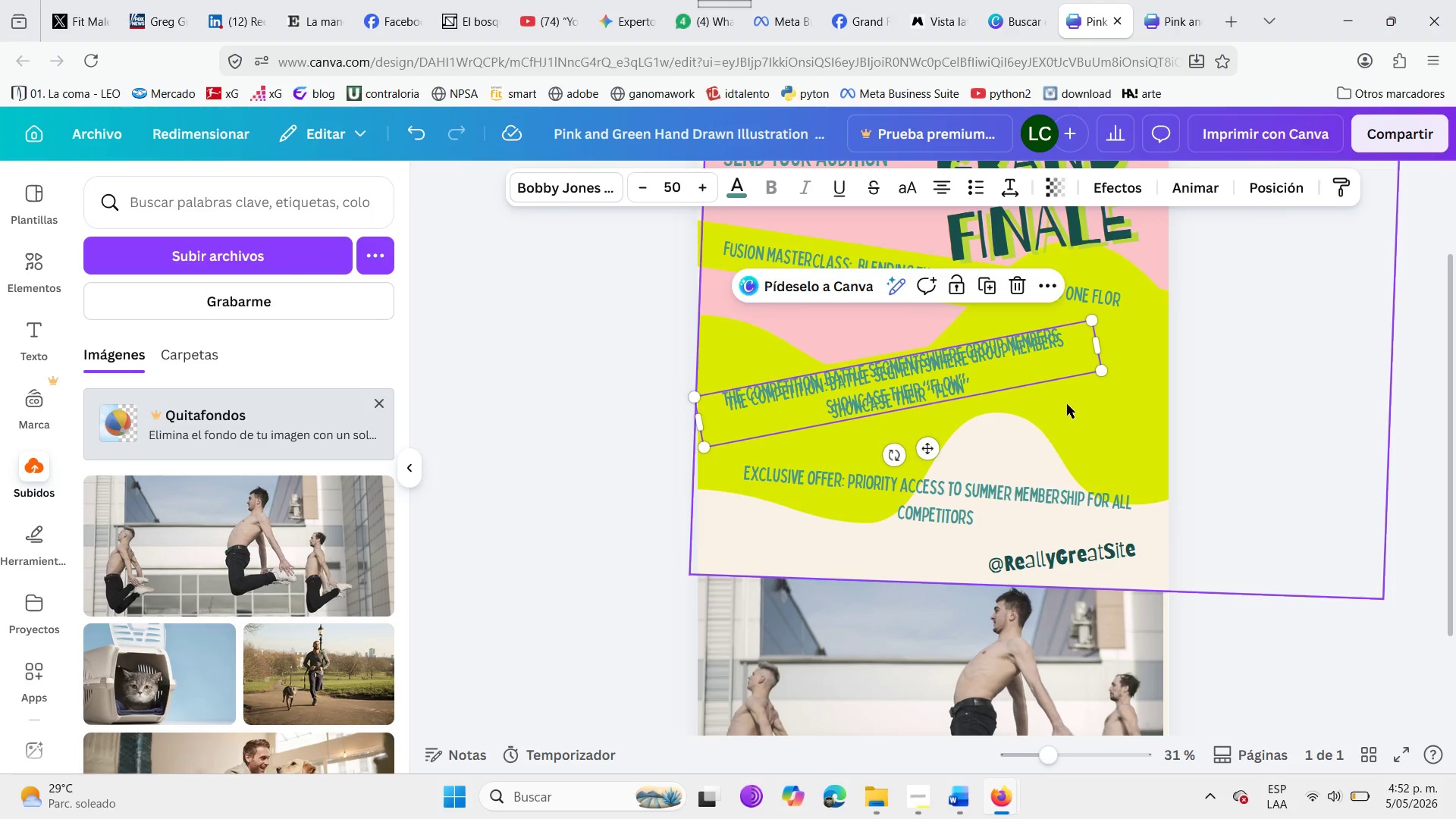 
key(Control+Z)
 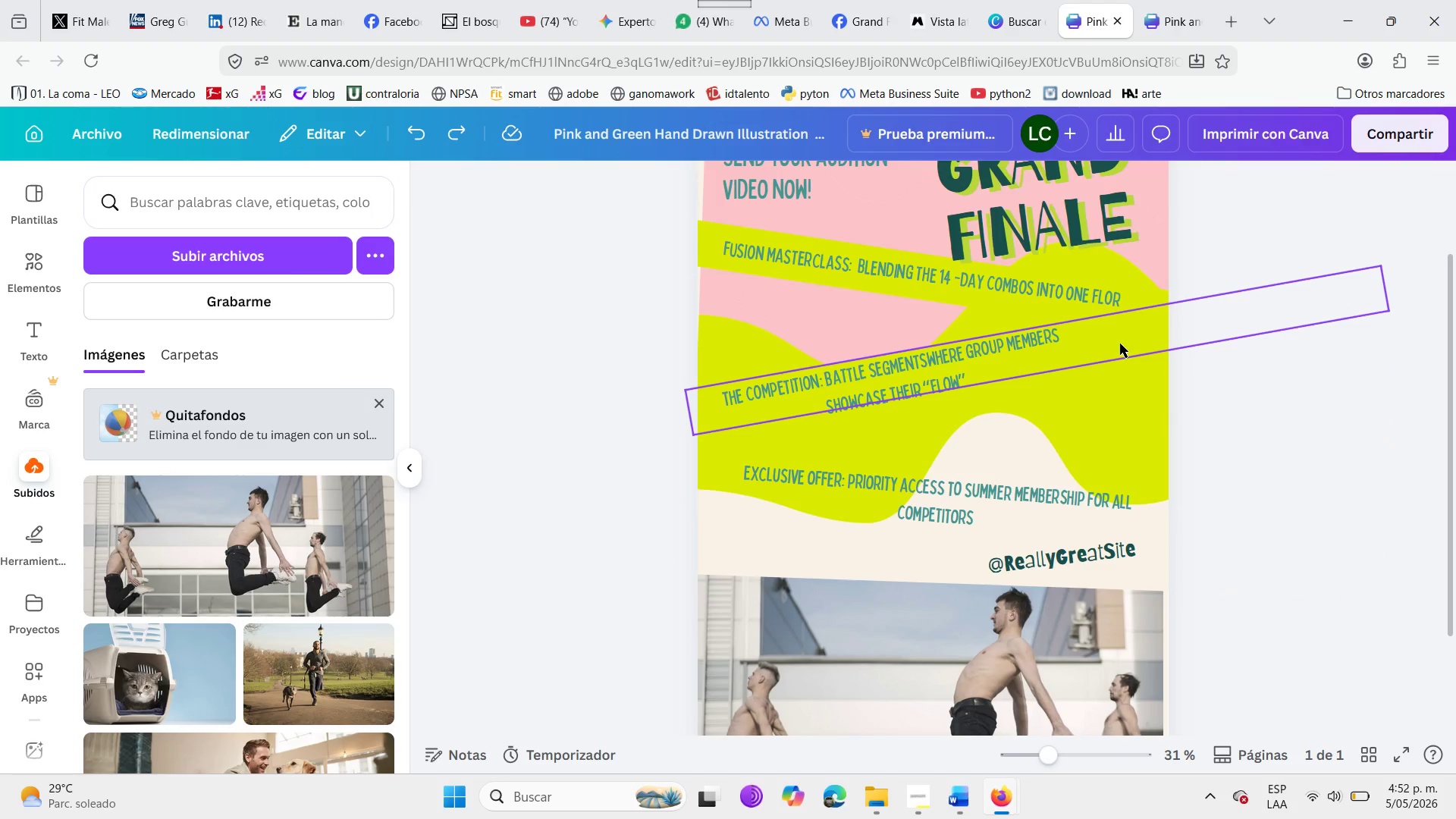 
left_click([1120, 344])
 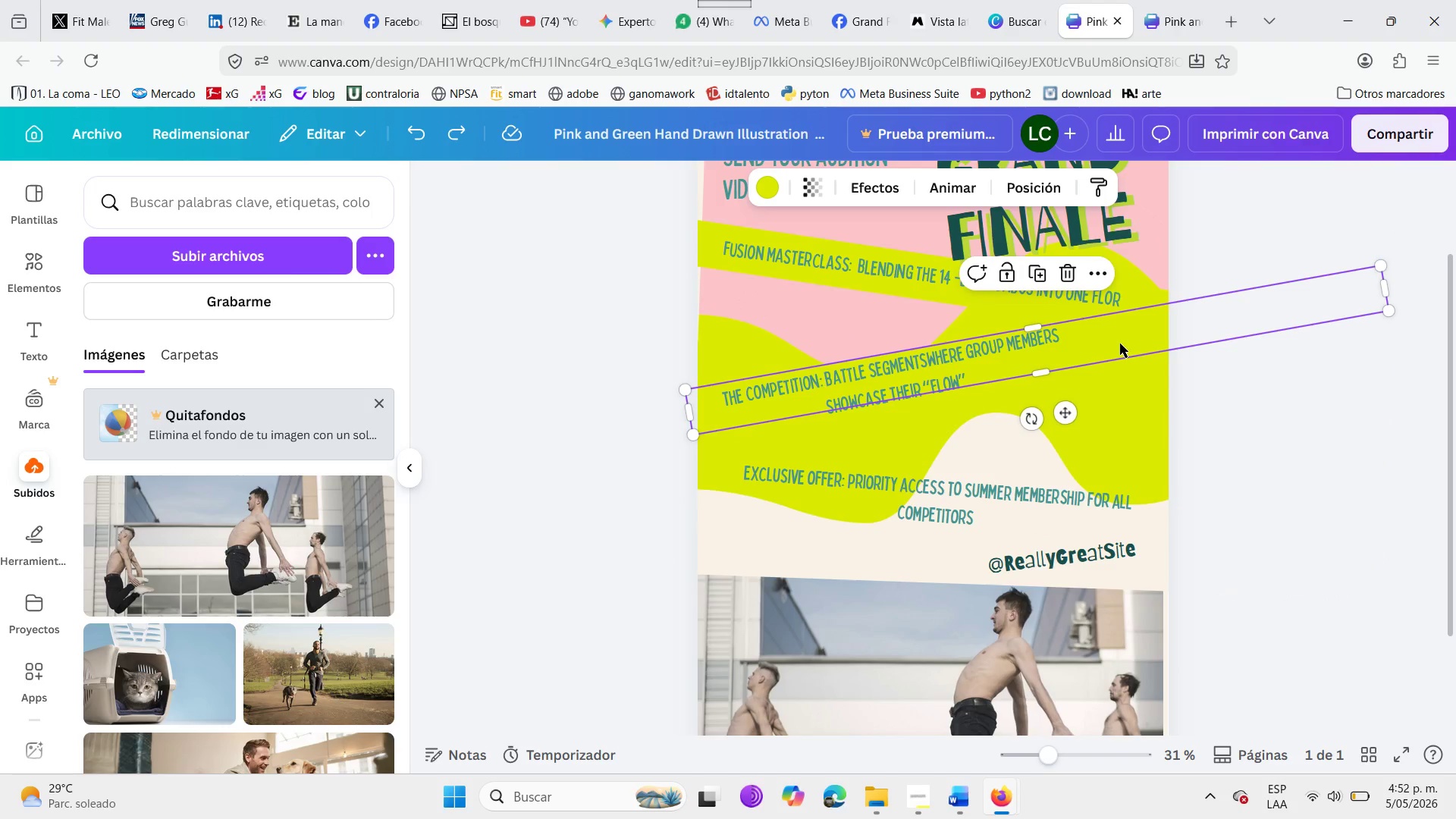 
key(Control+C)
 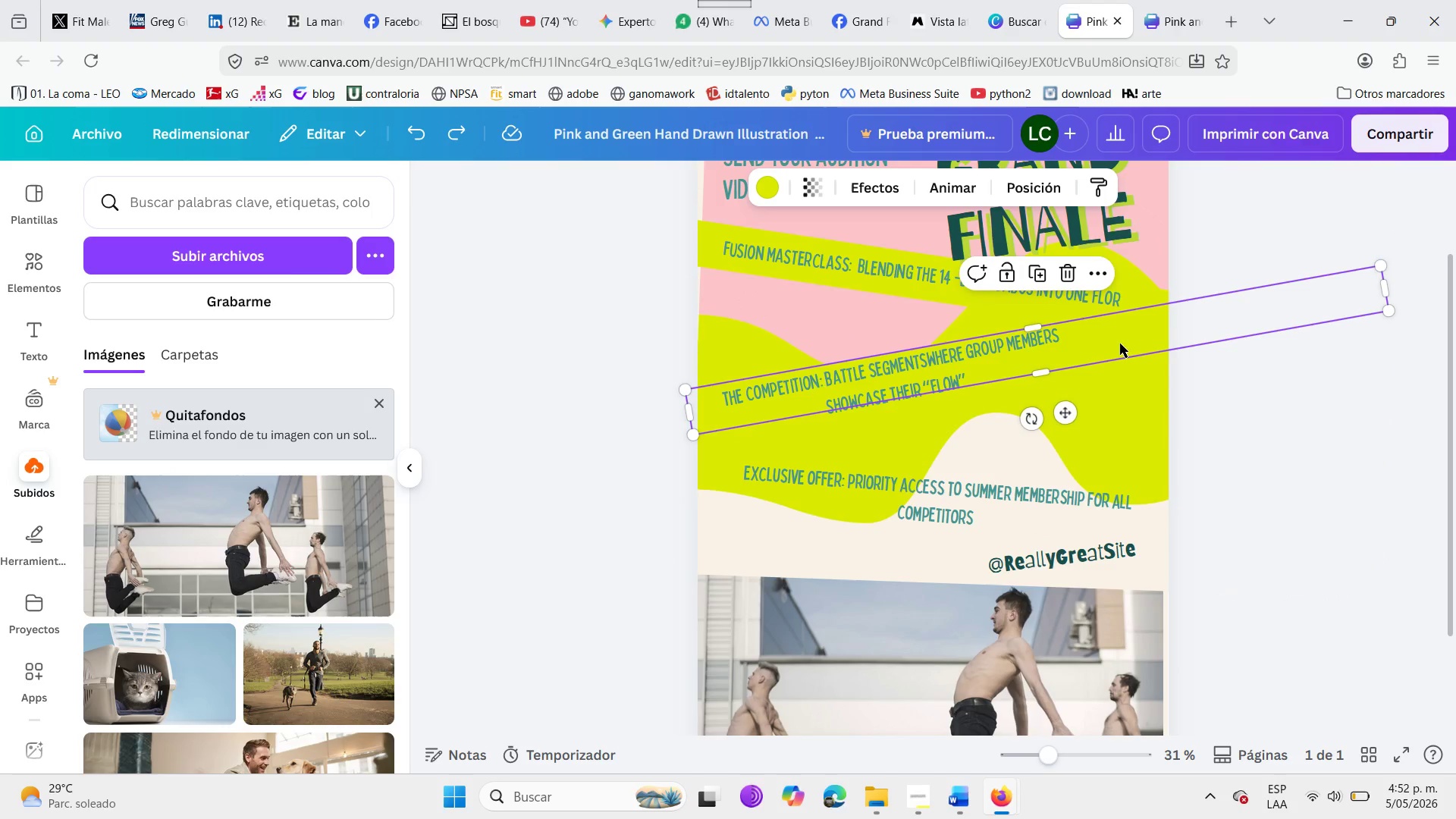 
key(Control+ControlLeft)
 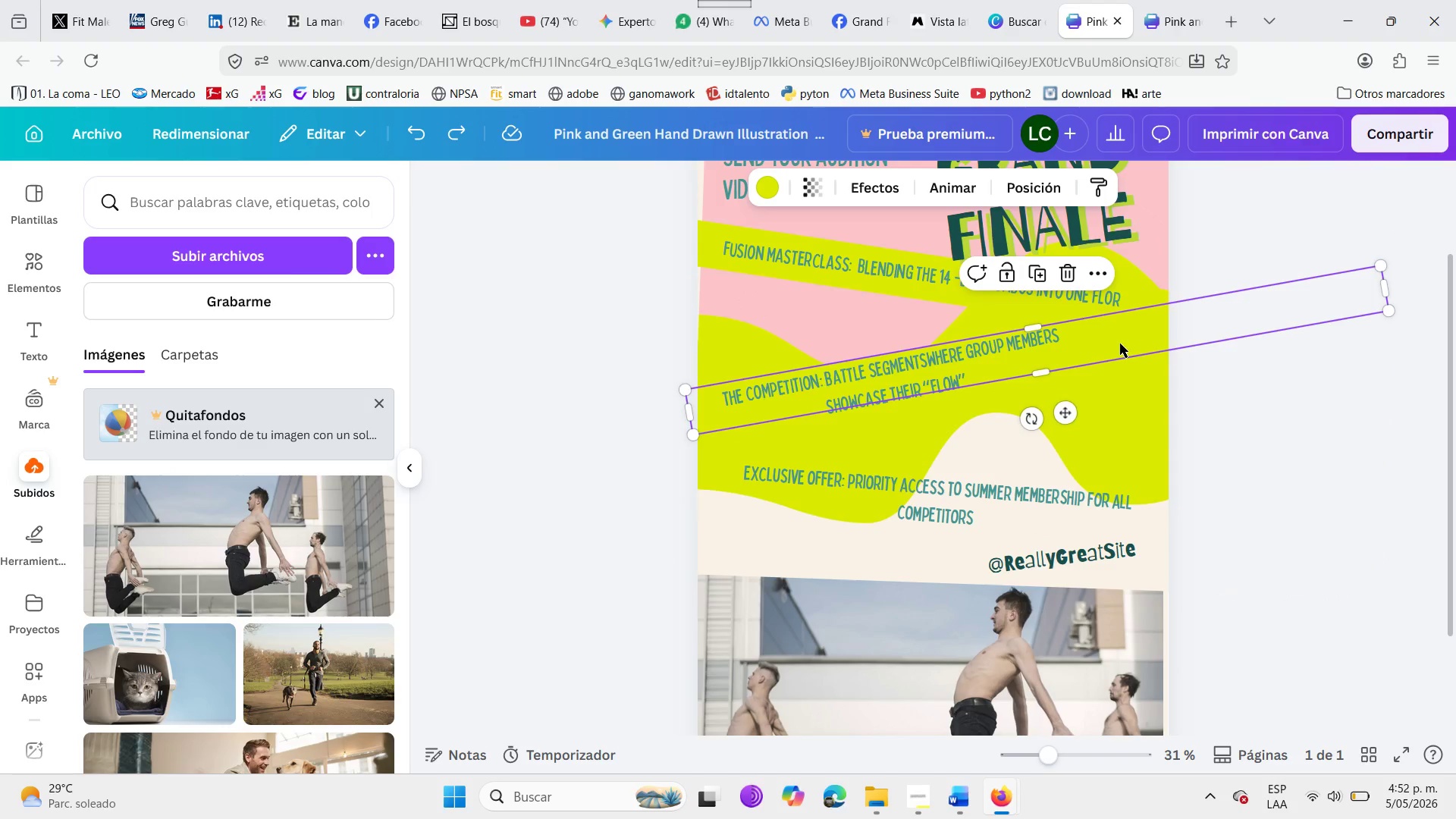 
key(Control+V)
 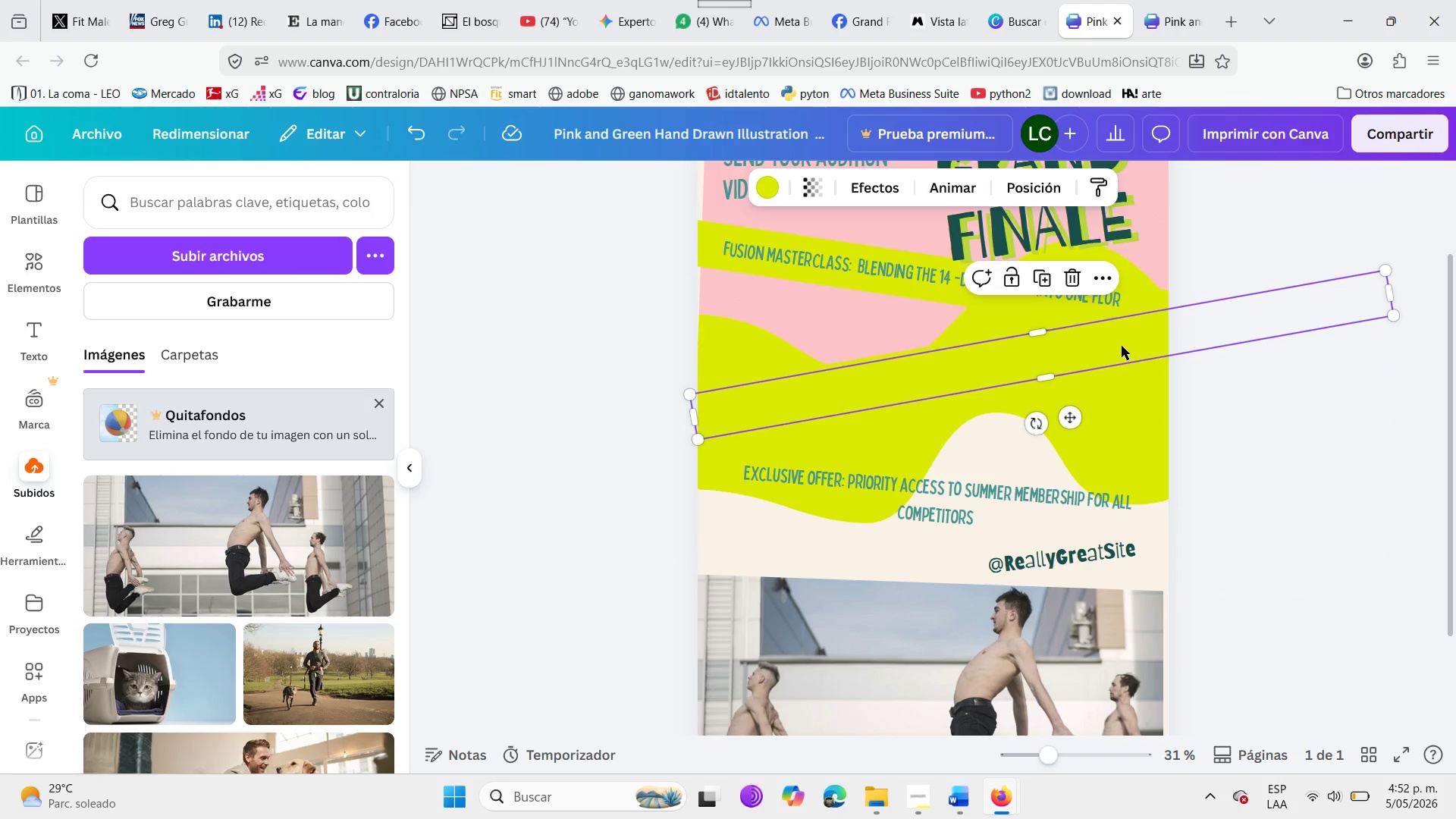 
left_click_drag(start_coordinate=[1122, 346], to_coordinate=[1134, 451])
 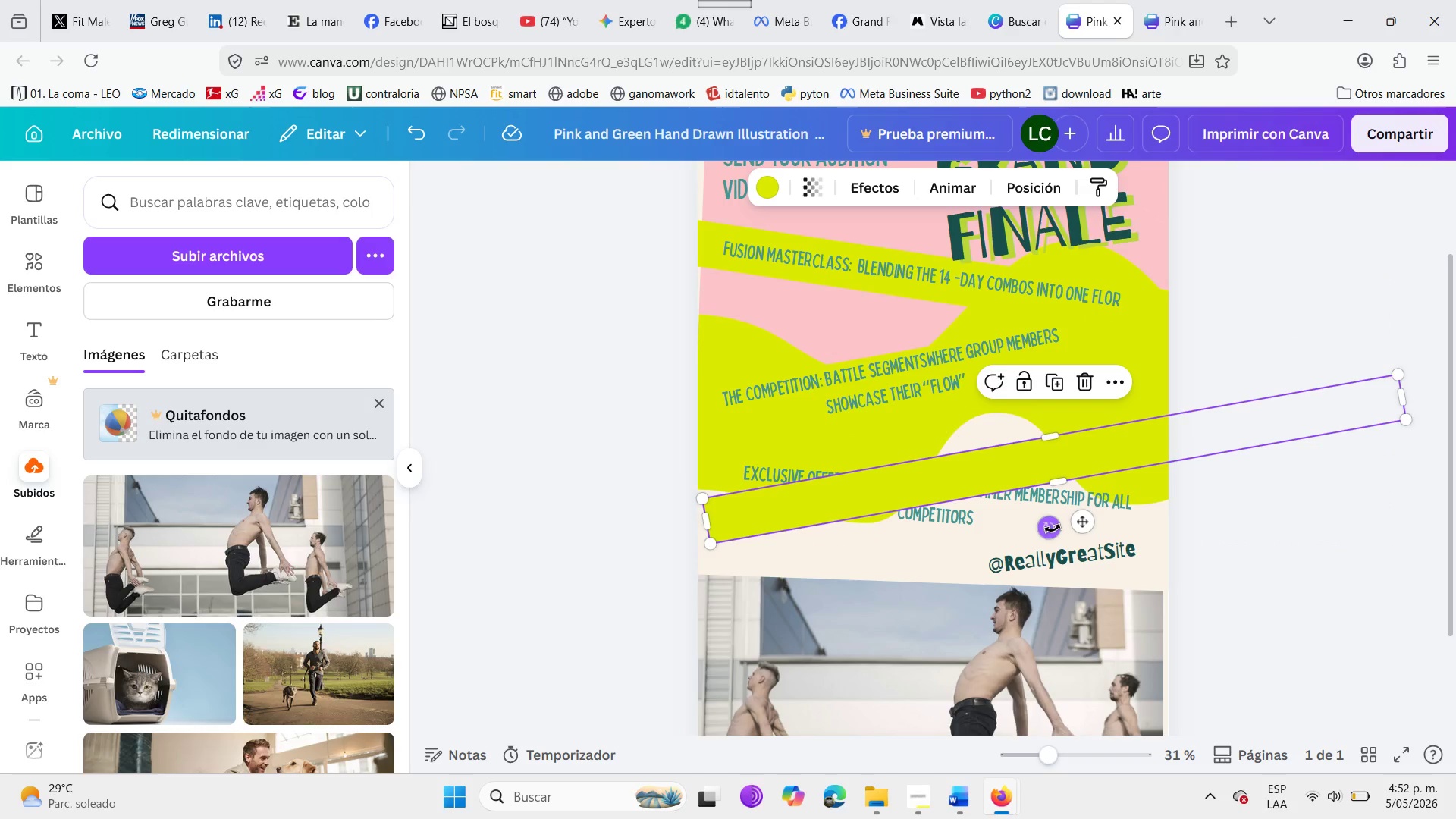 
left_click_drag(start_coordinate=[1053, 529], to_coordinate=[1035, 554])
 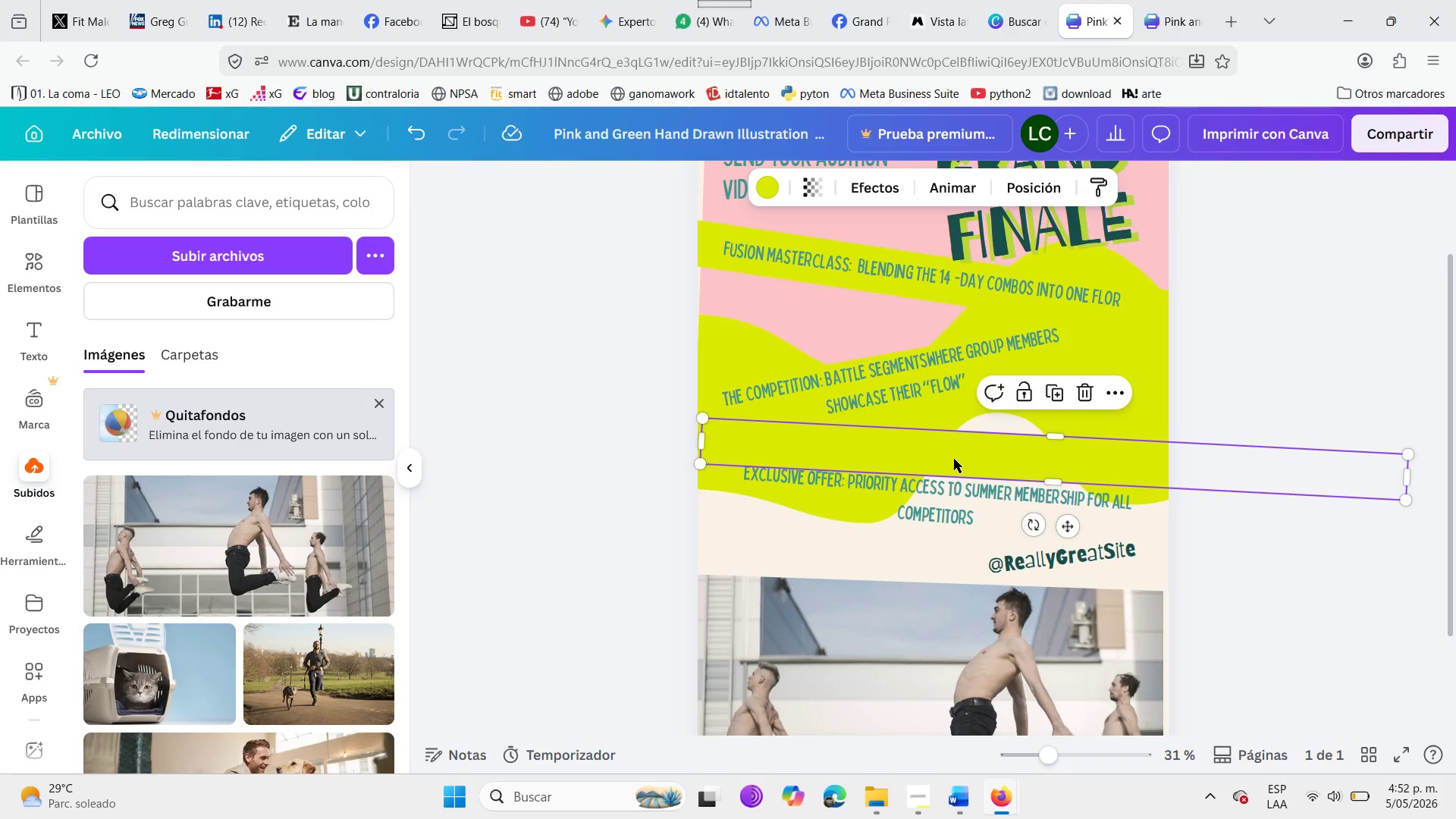 
left_click_drag(start_coordinate=[956, 459], to_coordinate=[933, 494])
 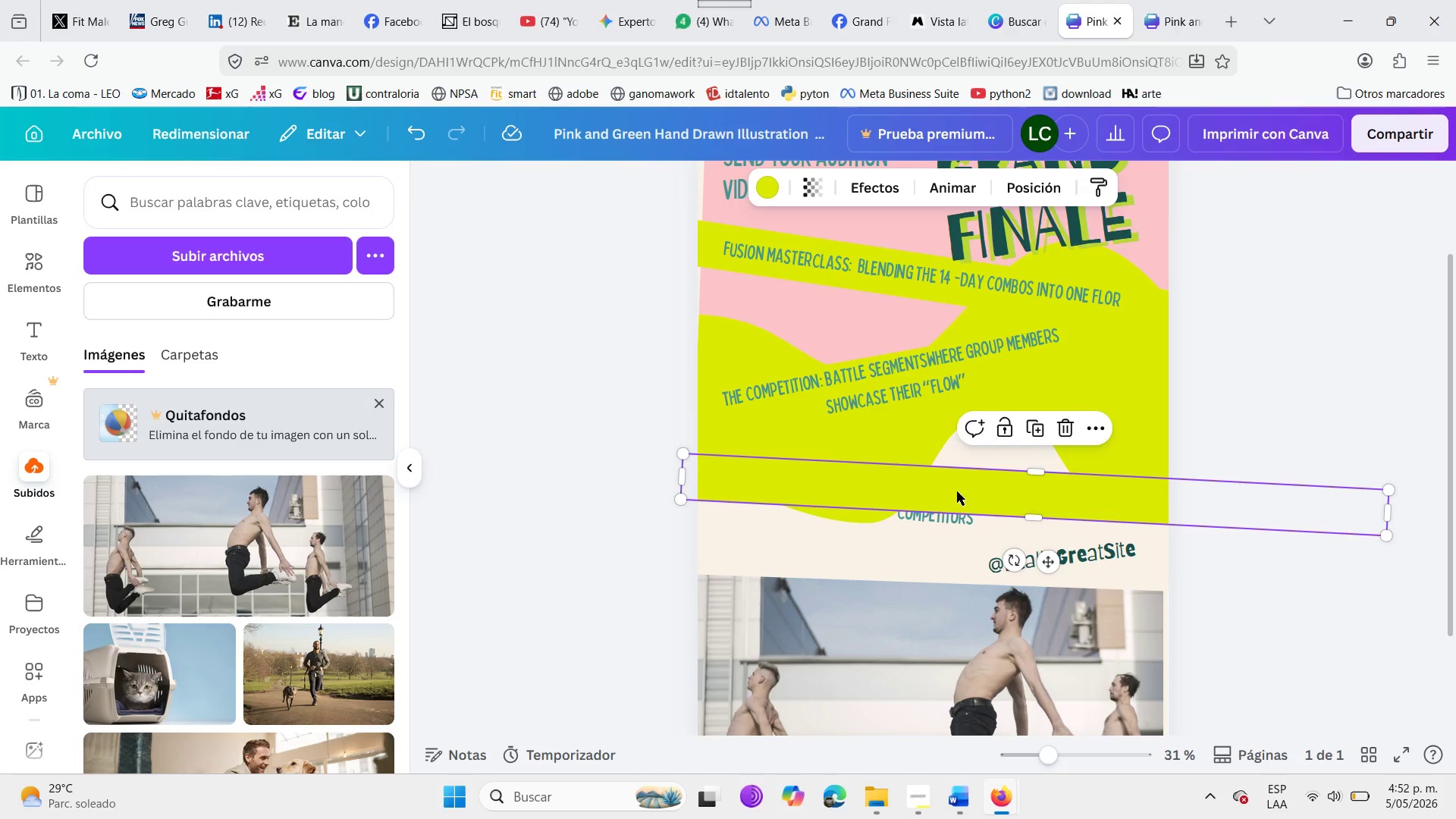 
left_click_drag(start_coordinate=[957, 491], to_coordinate=[947, 499])
 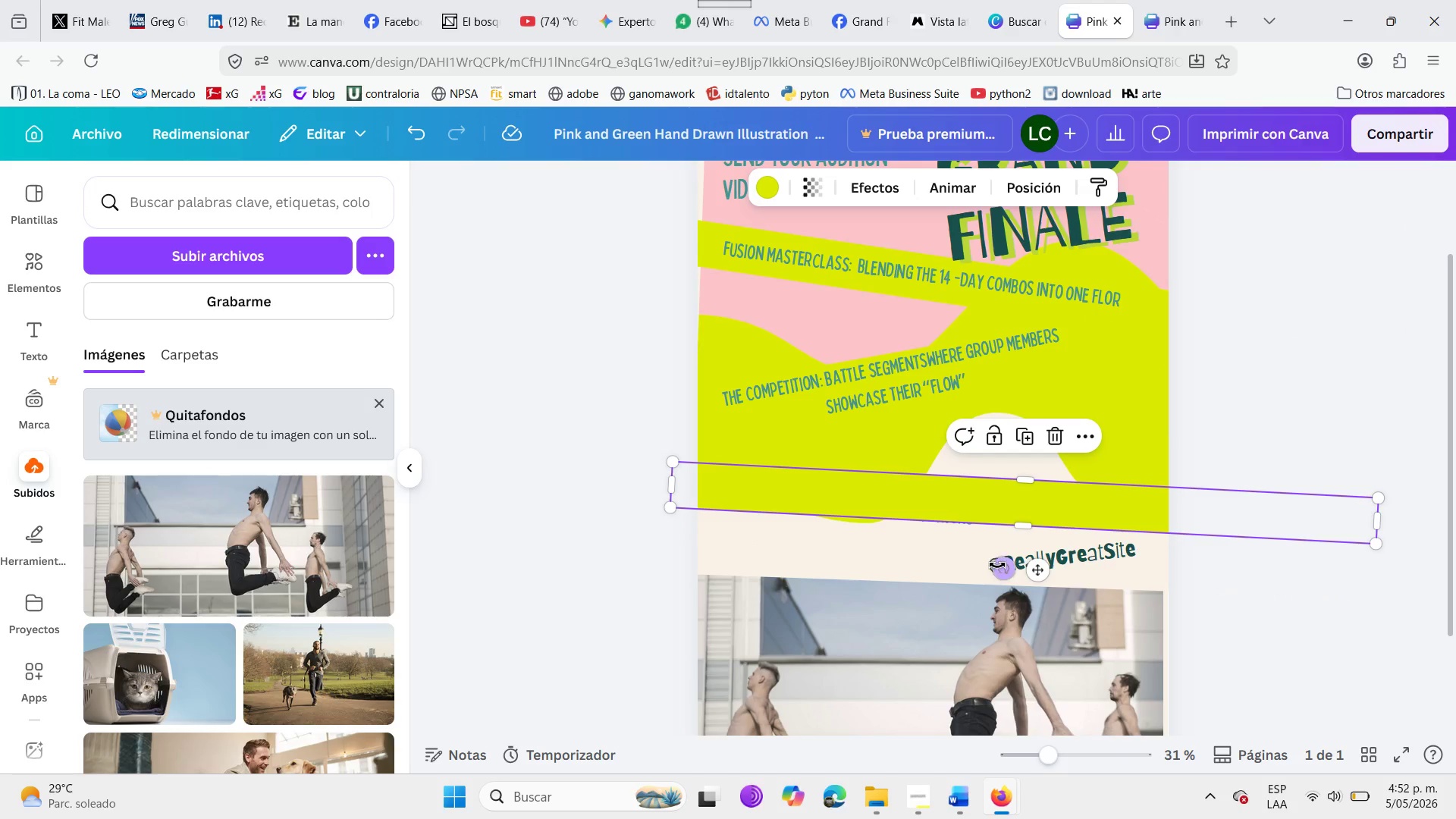 
left_click_drag(start_coordinate=[997, 565], to_coordinate=[995, 570])
 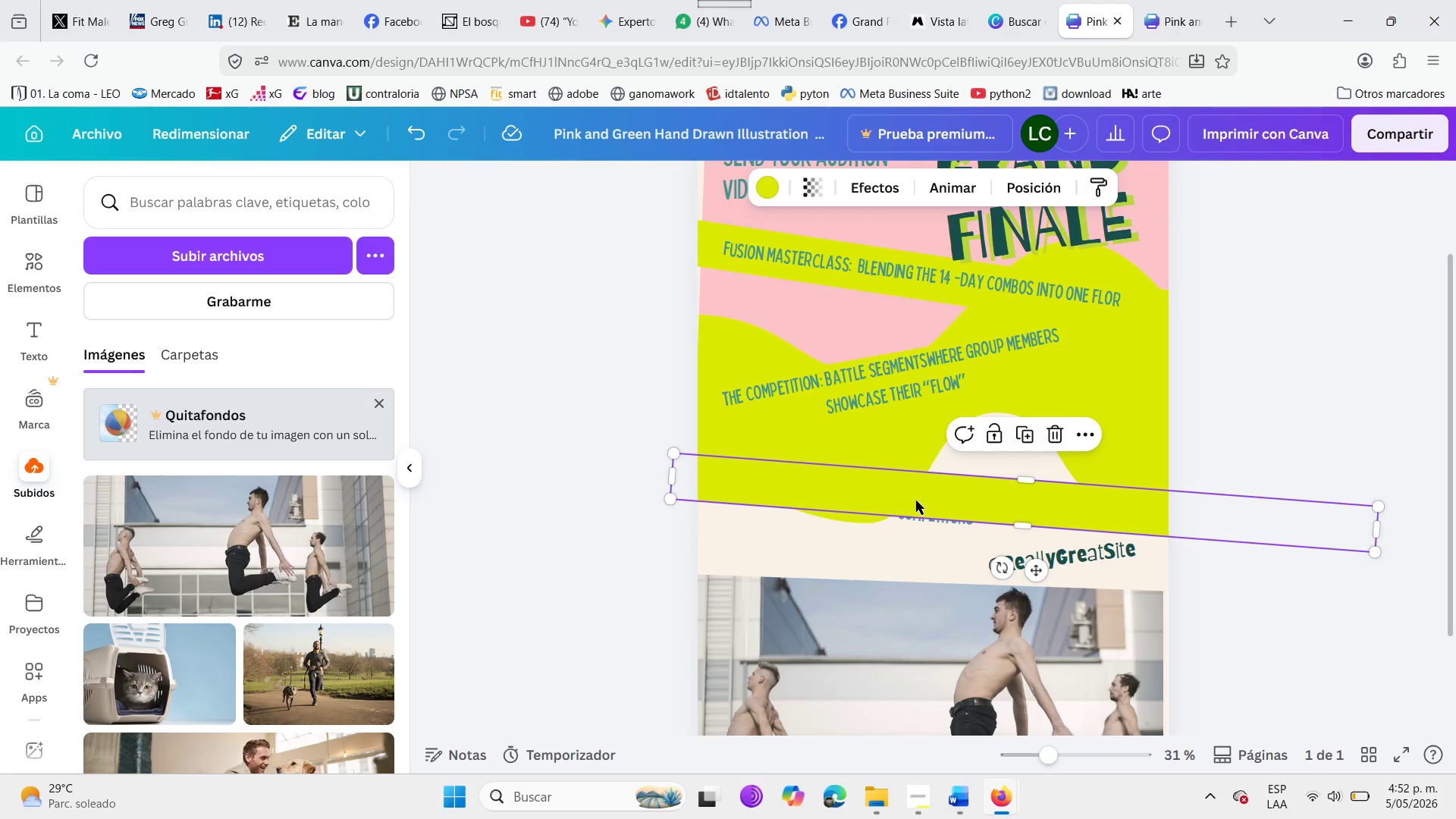 
left_click_drag(start_coordinate=[916, 500], to_coordinate=[917, 509])
 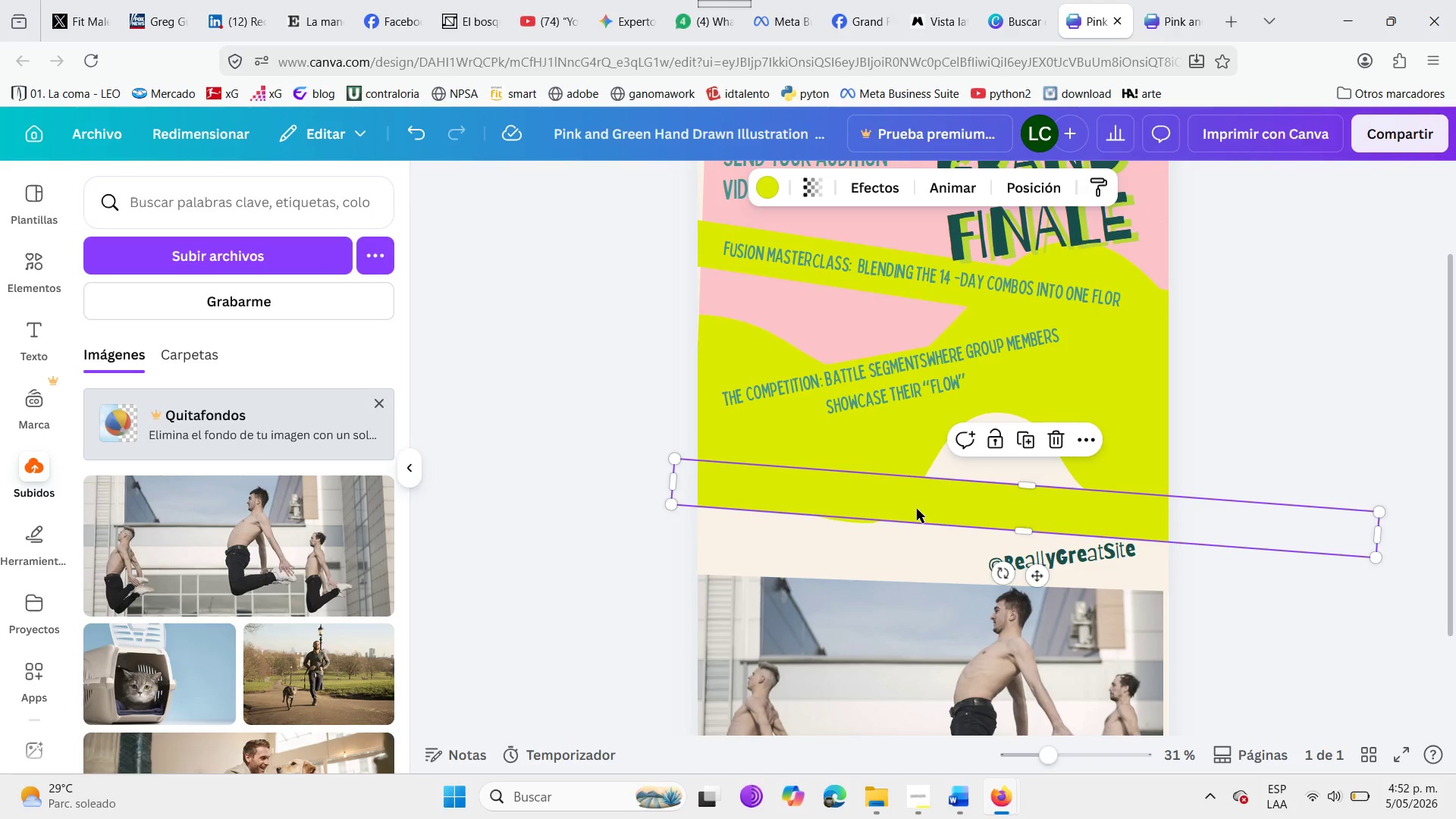 
right_click([917, 509])
 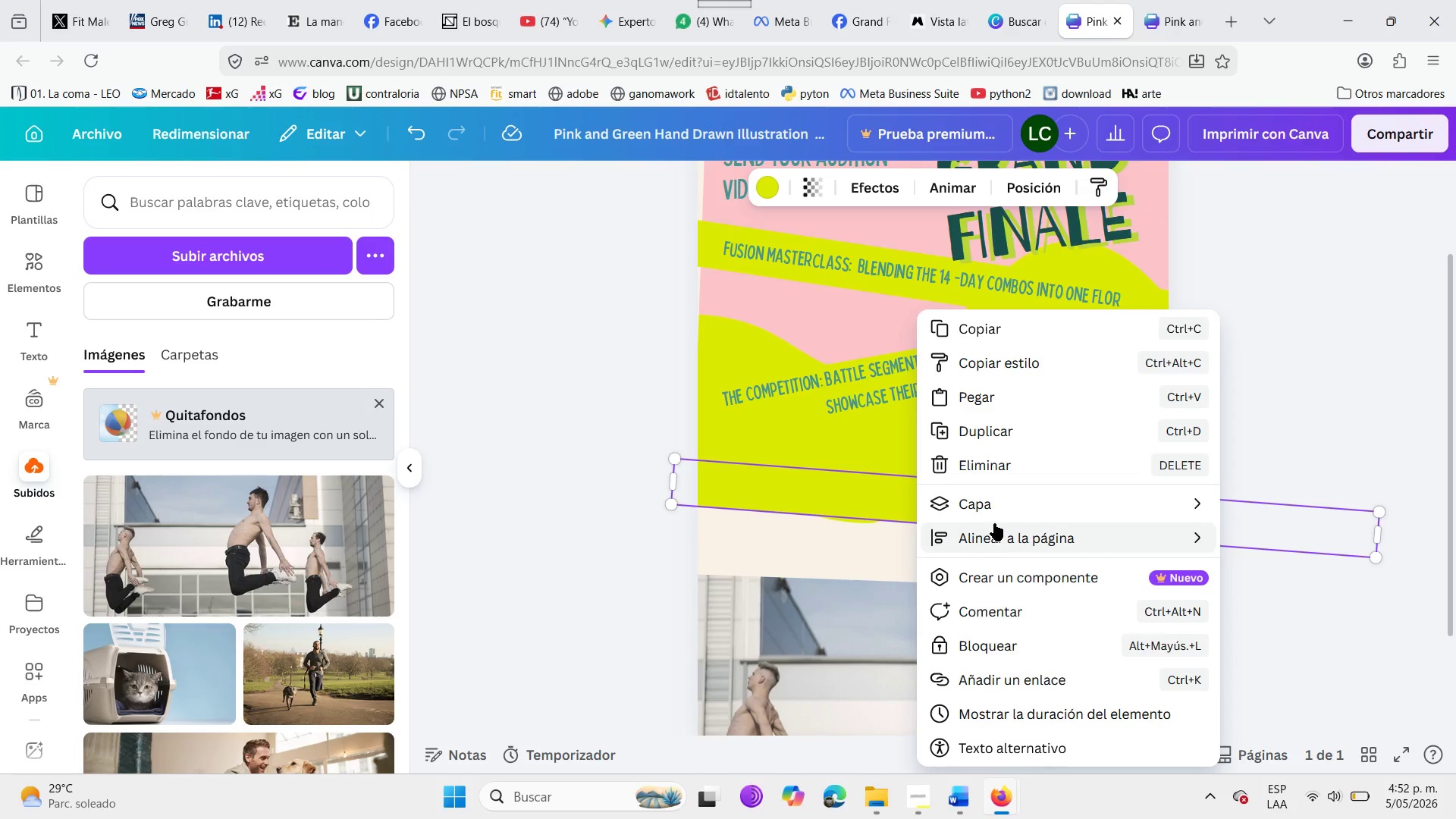 
left_click([988, 502])
 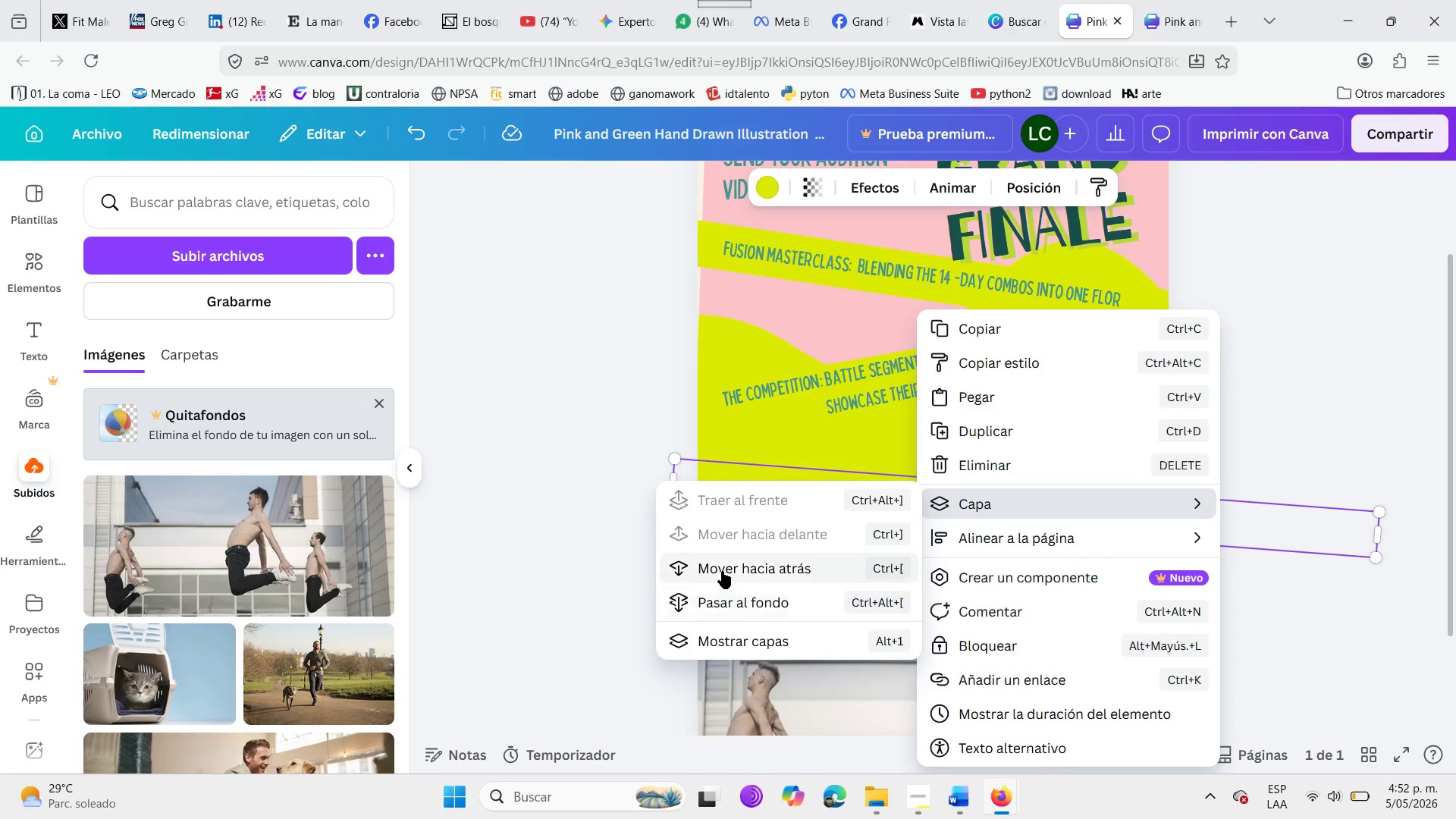 
left_click([722, 571])
 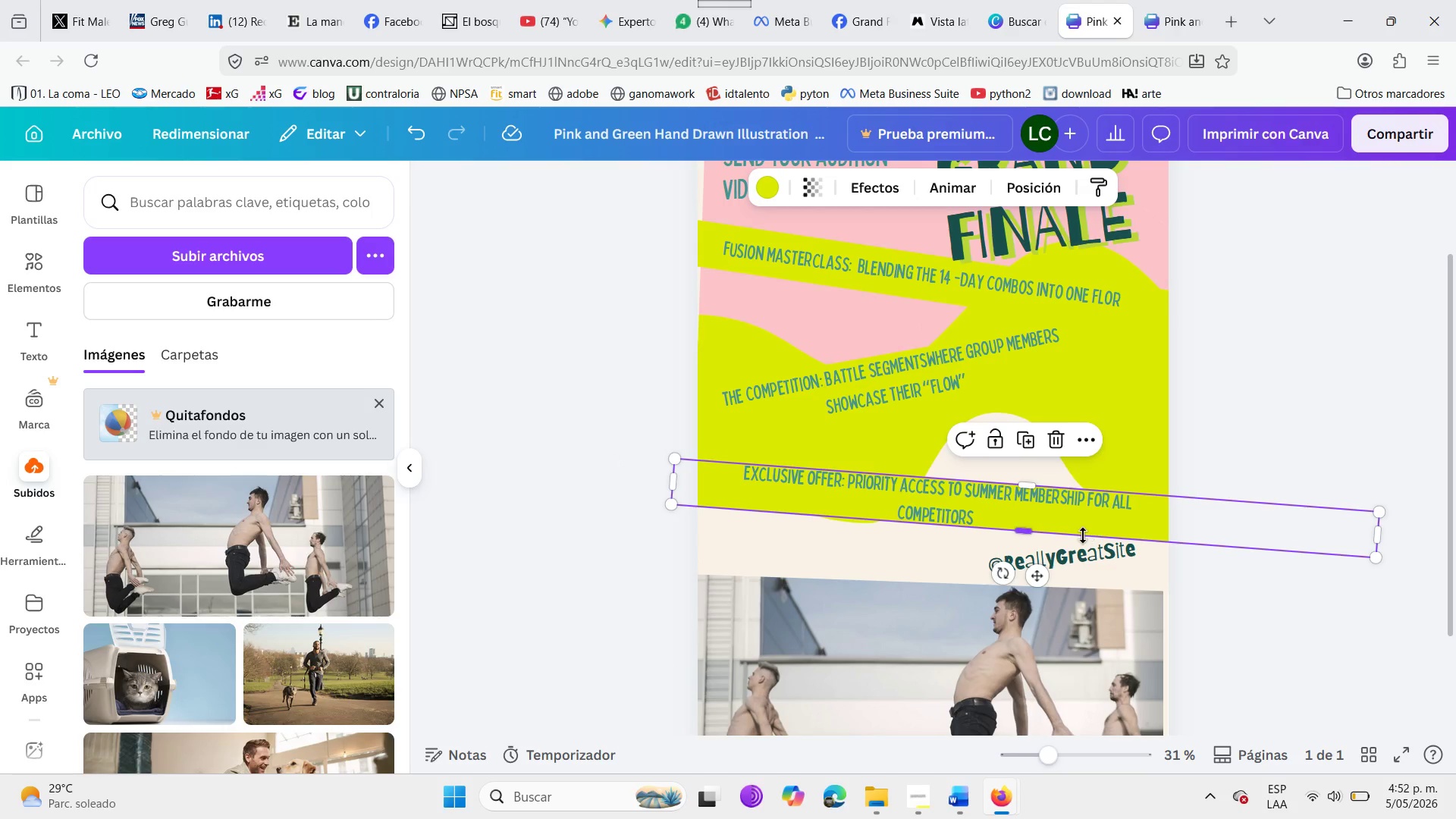 
left_click([1348, 430])
 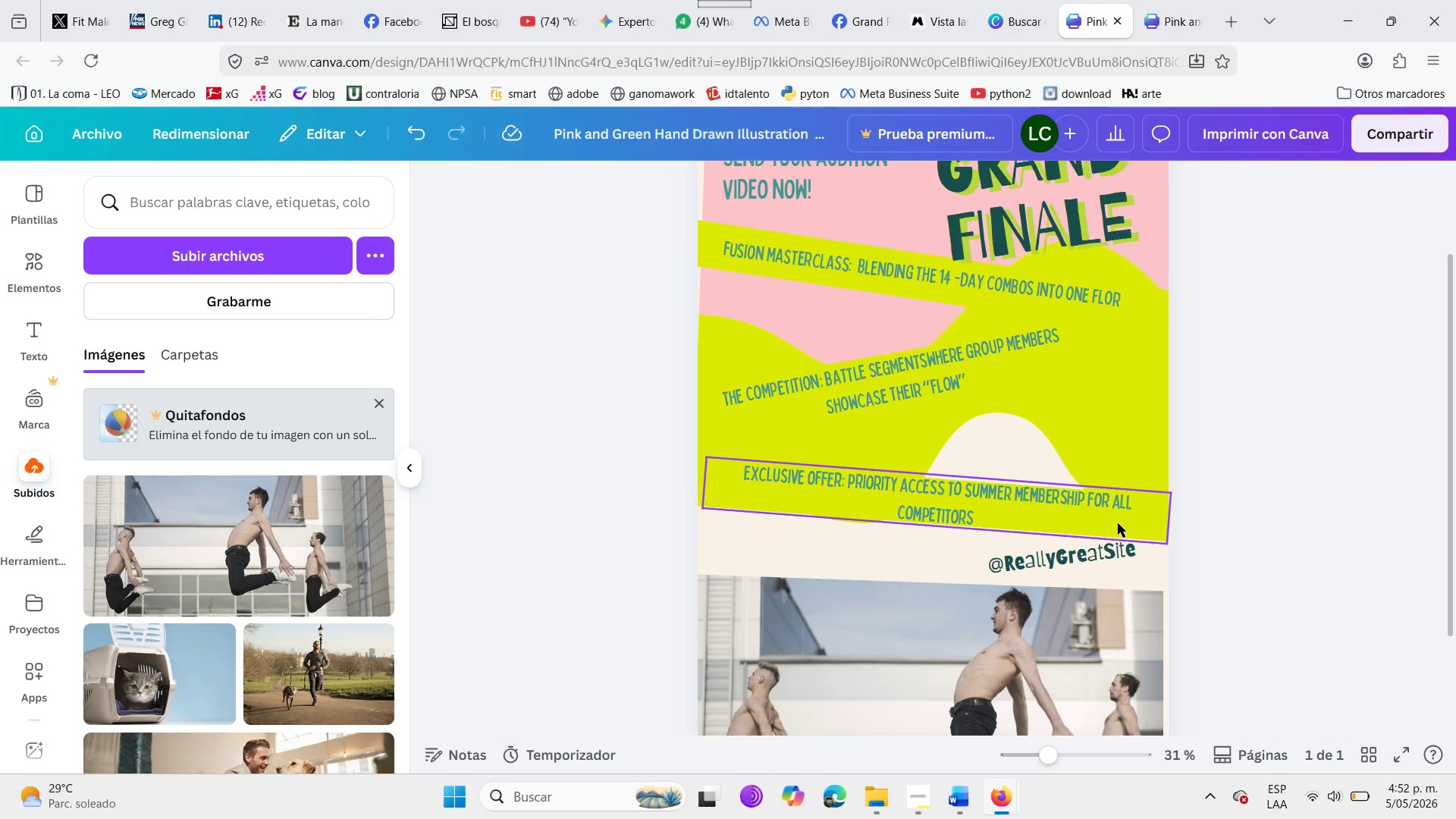 
left_click_drag(start_coordinate=[1118, 521], to_coordinate=[1121, 526])
 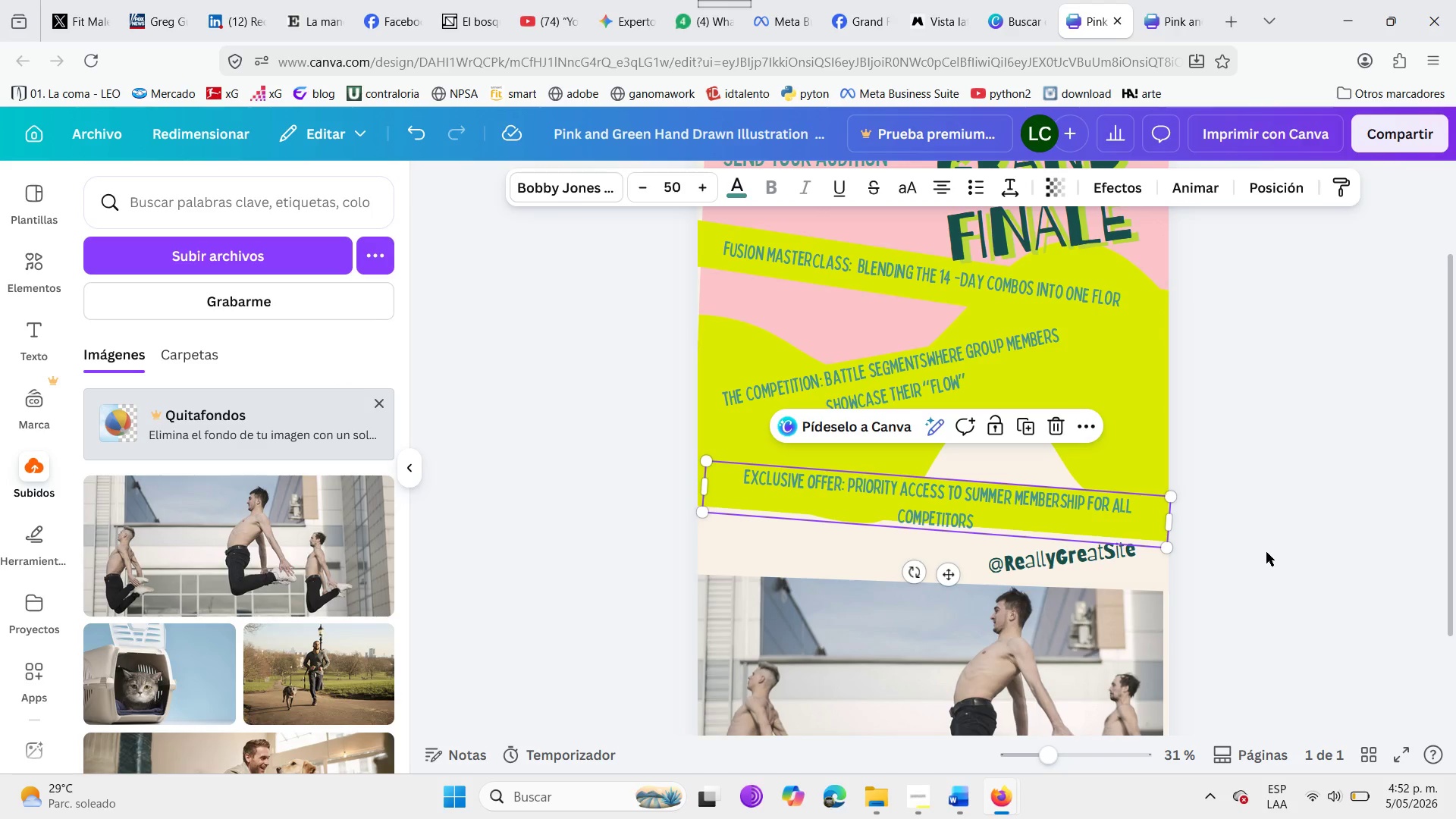 
left_click([1266, 554])
 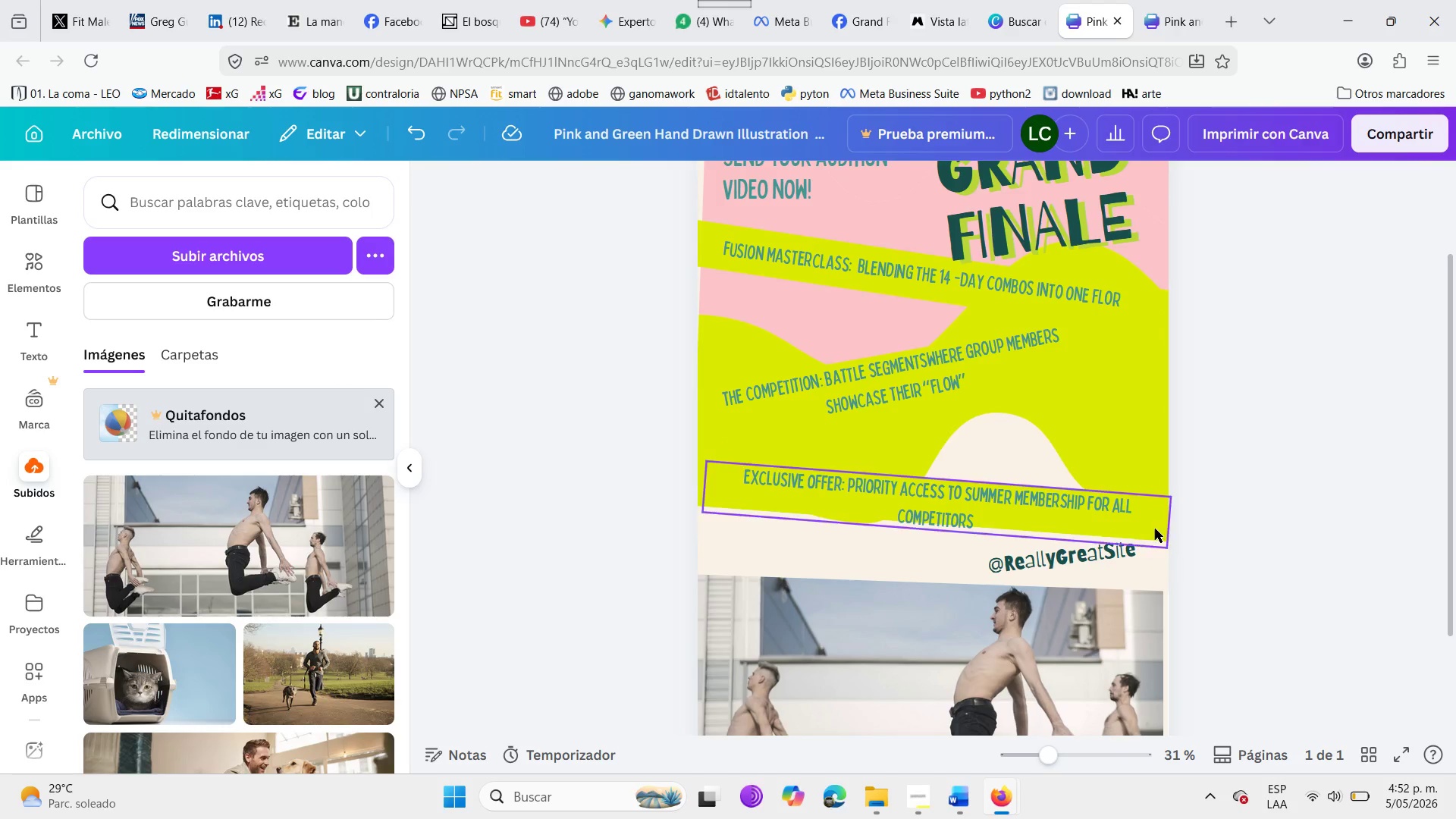 
left_click([1155, 529])
 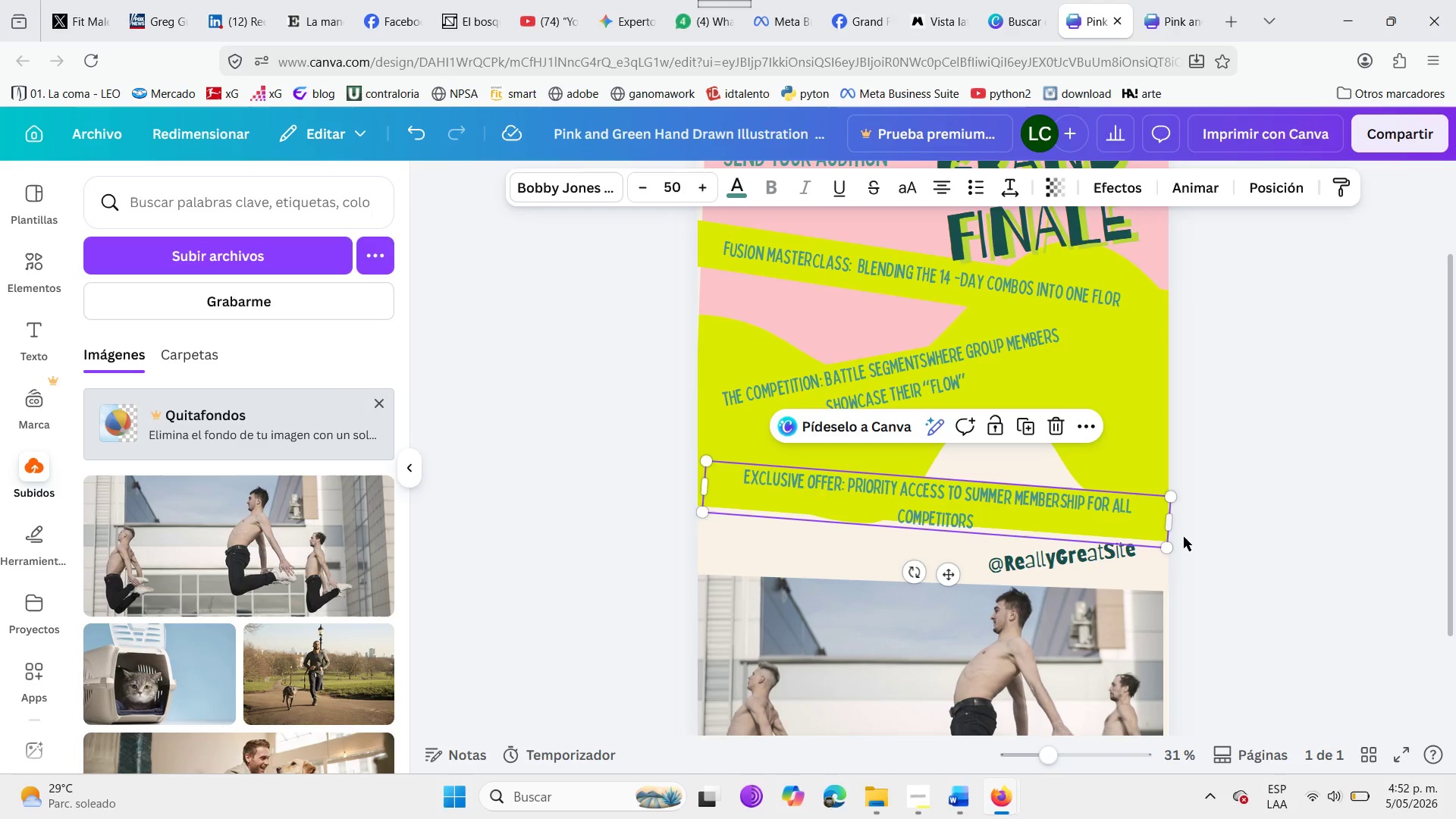 
left_click([1184, 537])
 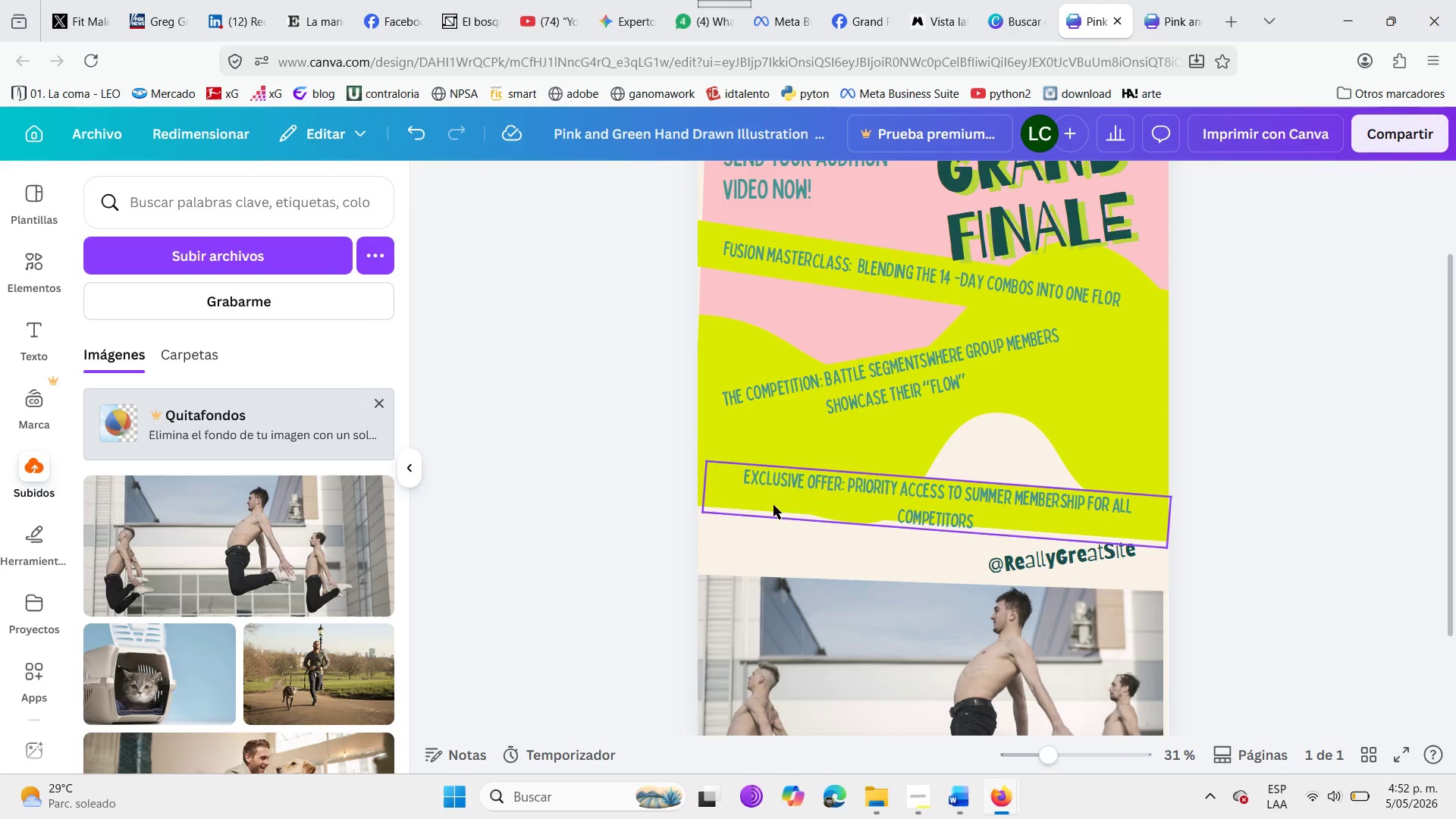 
left_click([724, 499])
 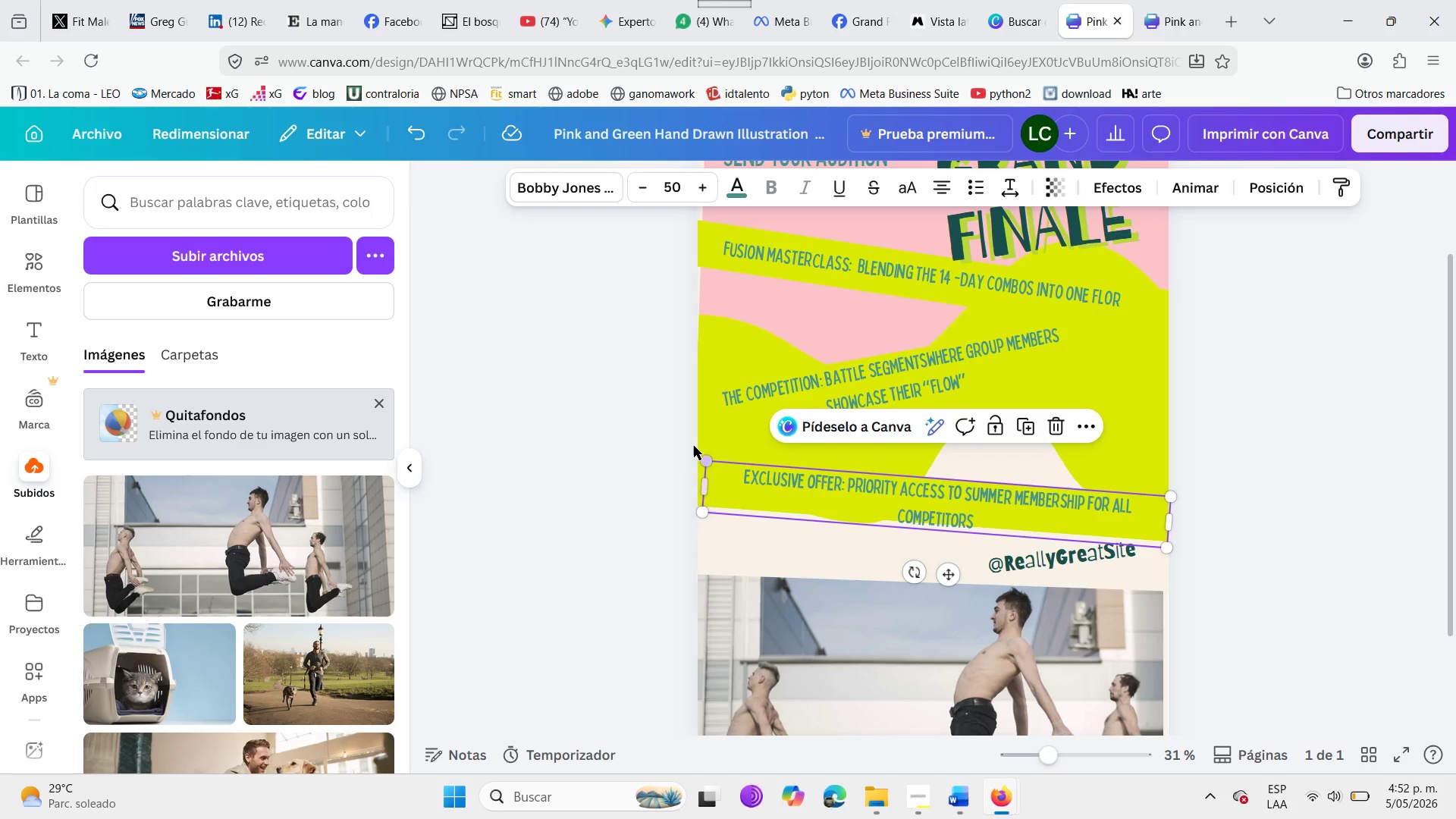 
left_click([694, 444])
 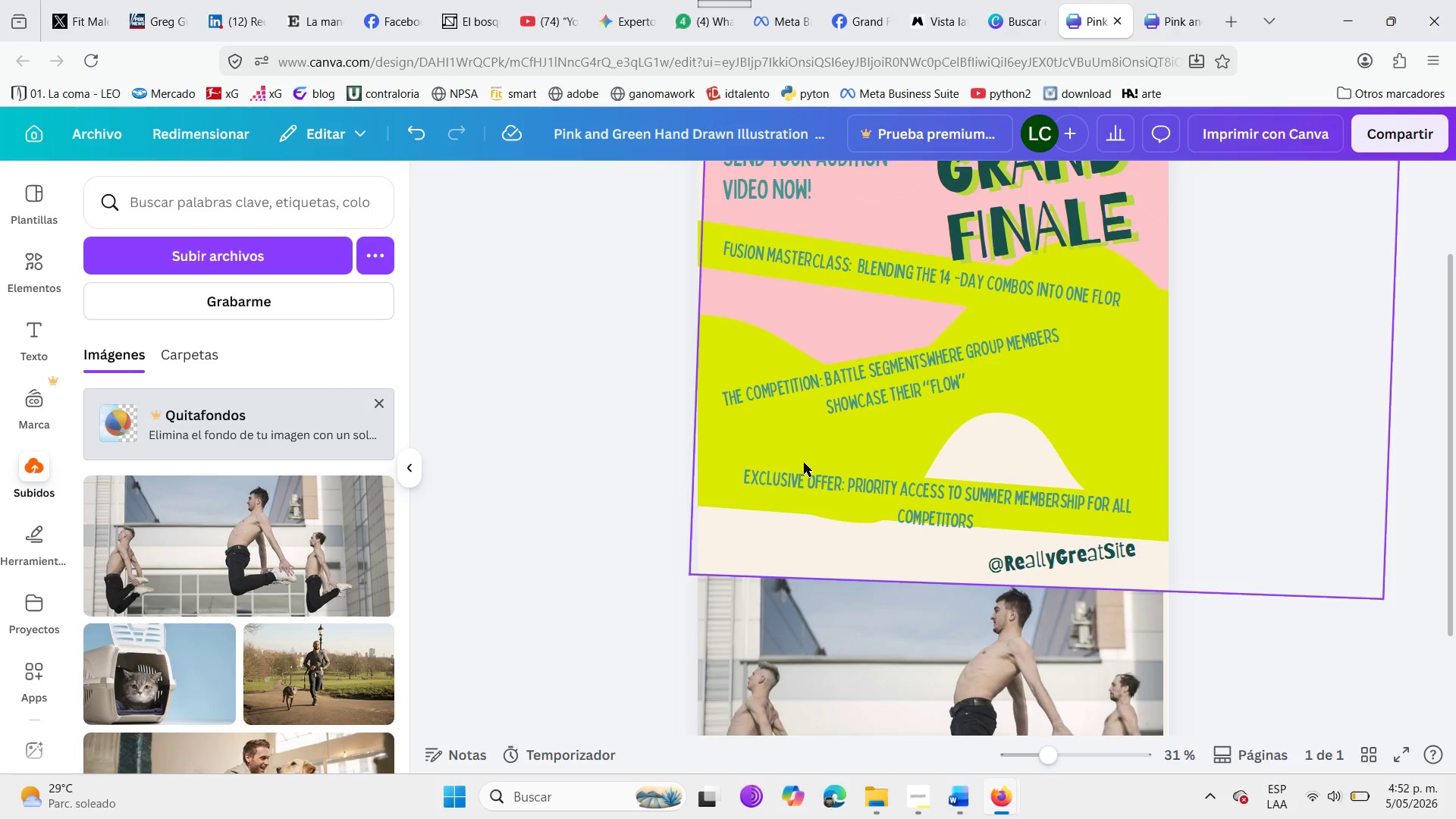 
left_click([805, 463])
 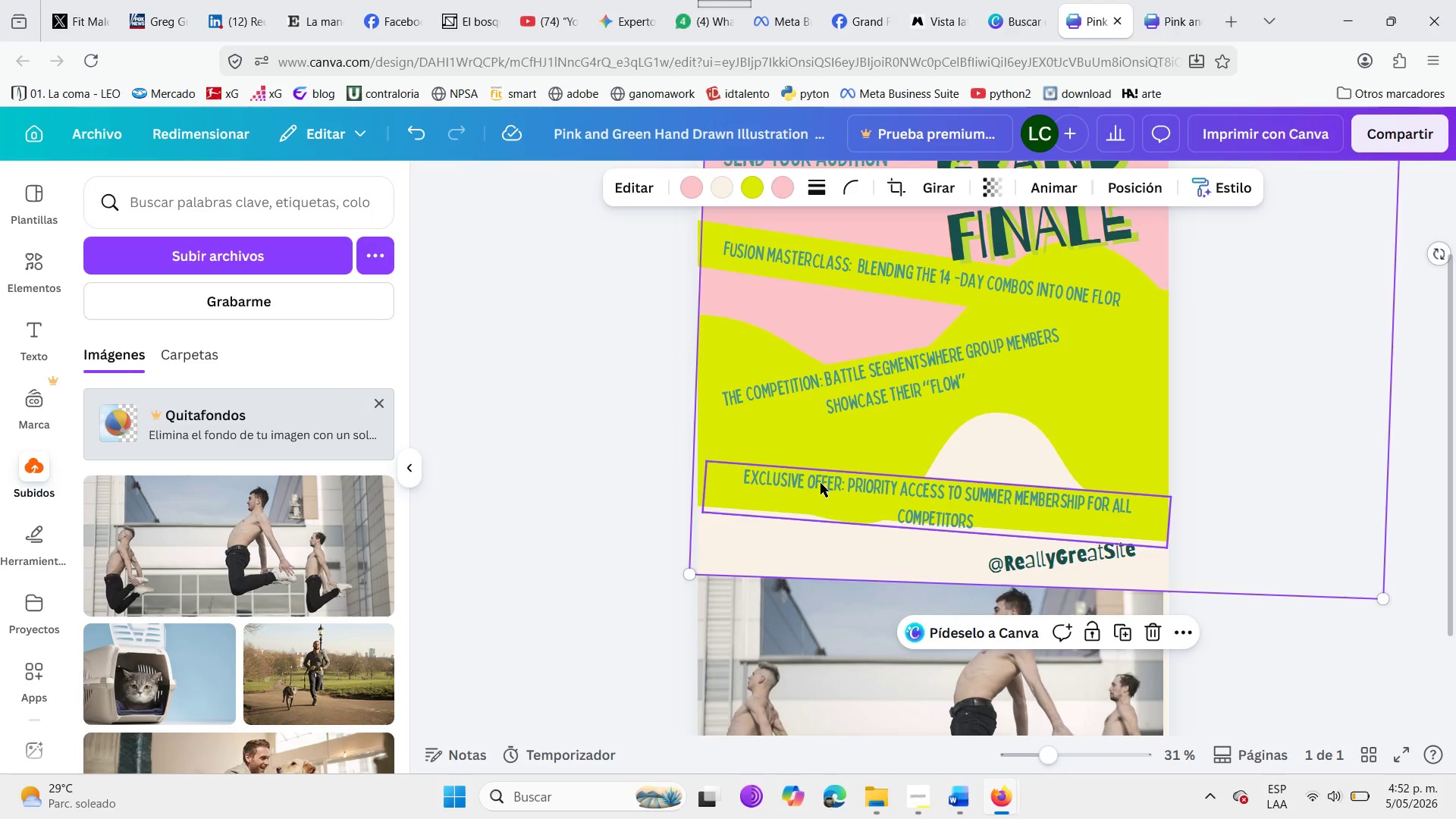 
left_click_drag(start_coordinate=[821, 483], to_coordinate=[833, 502])
 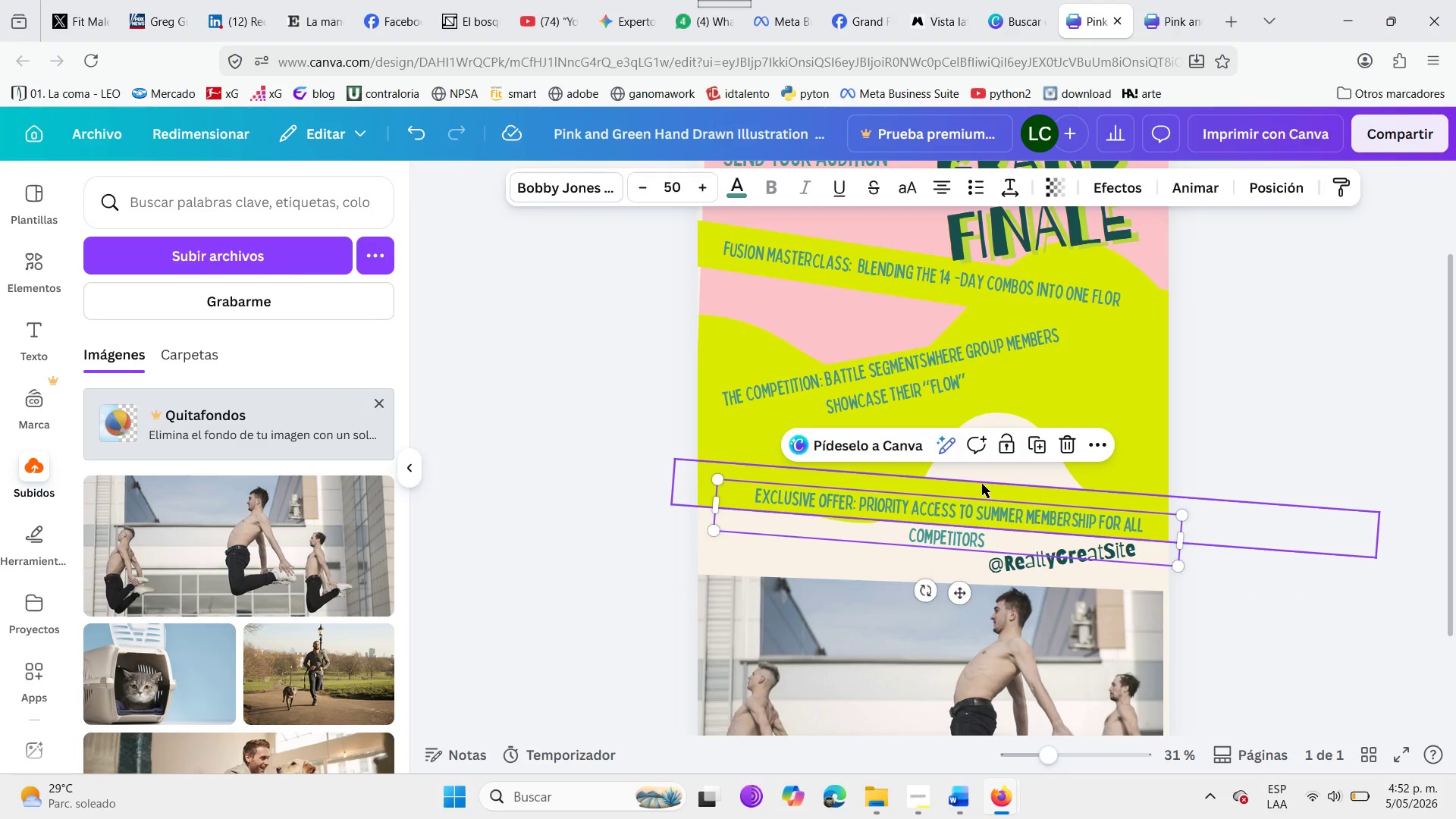 
left_click_drag(start_coordinate=[982, 486], to_coordinate=[984, 460])
 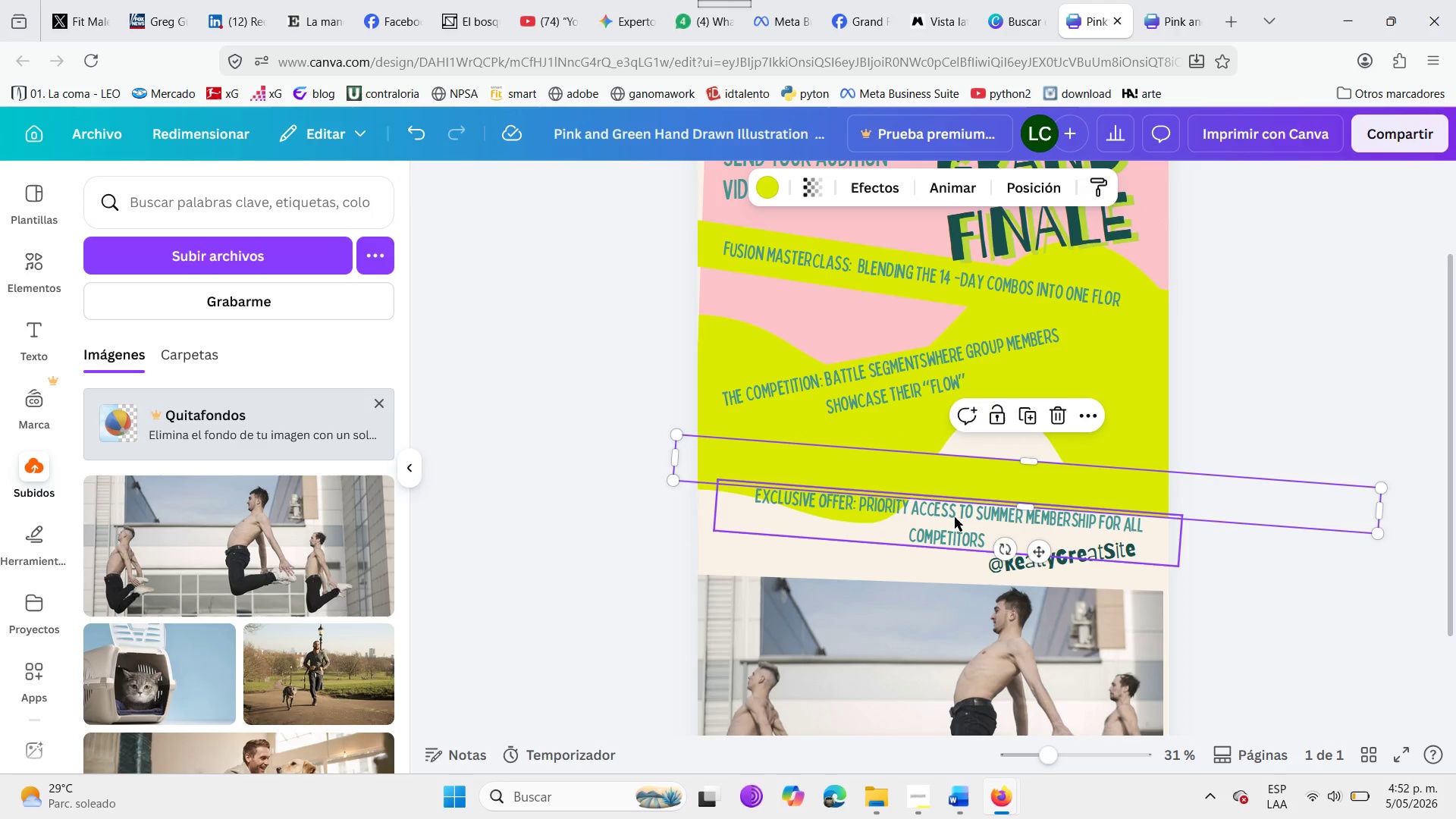 
left_click([955, 517])
 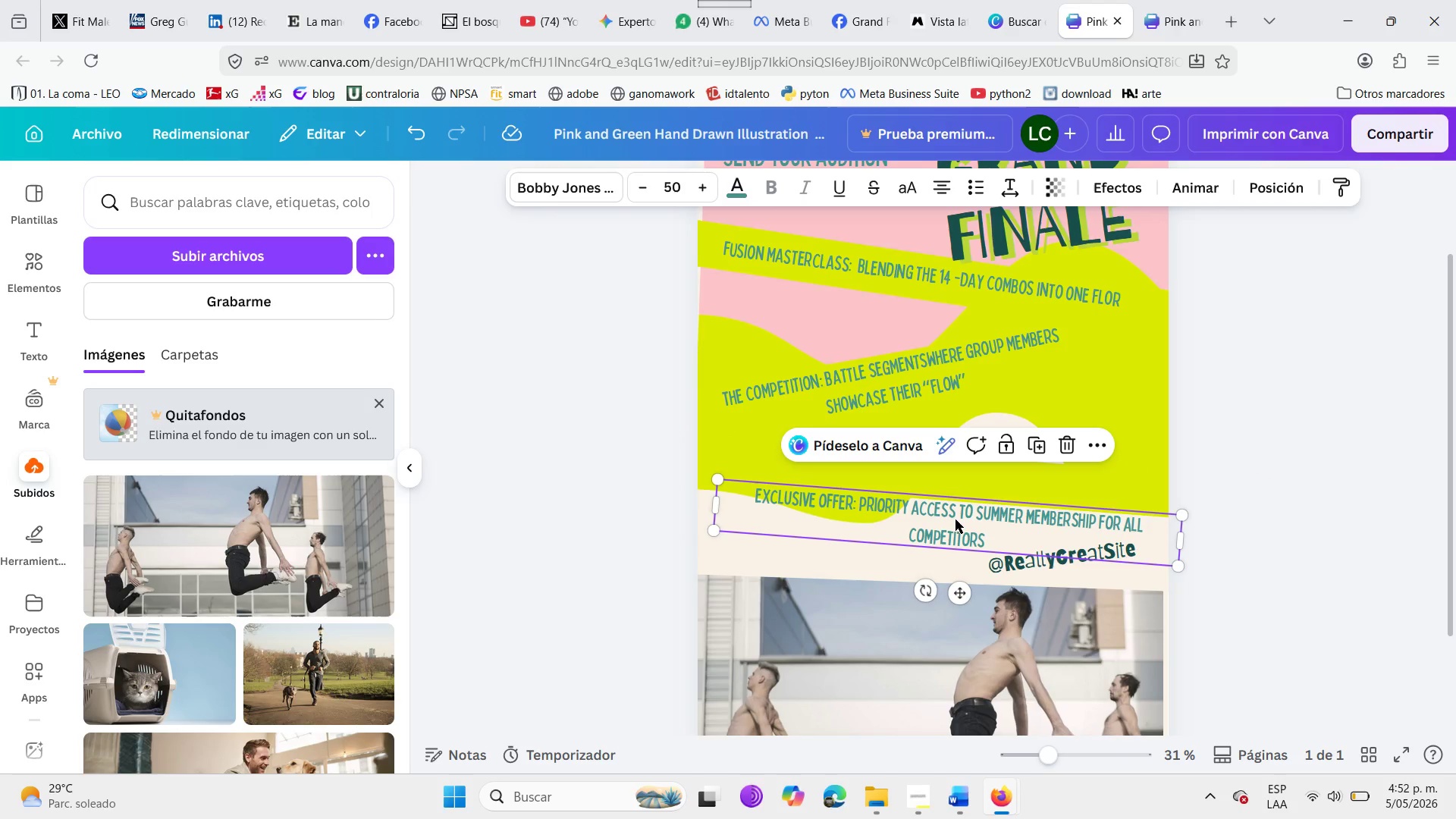 
left_click_drag(start_coordinate=[956, 519], to_coordinate=[941, 484])
 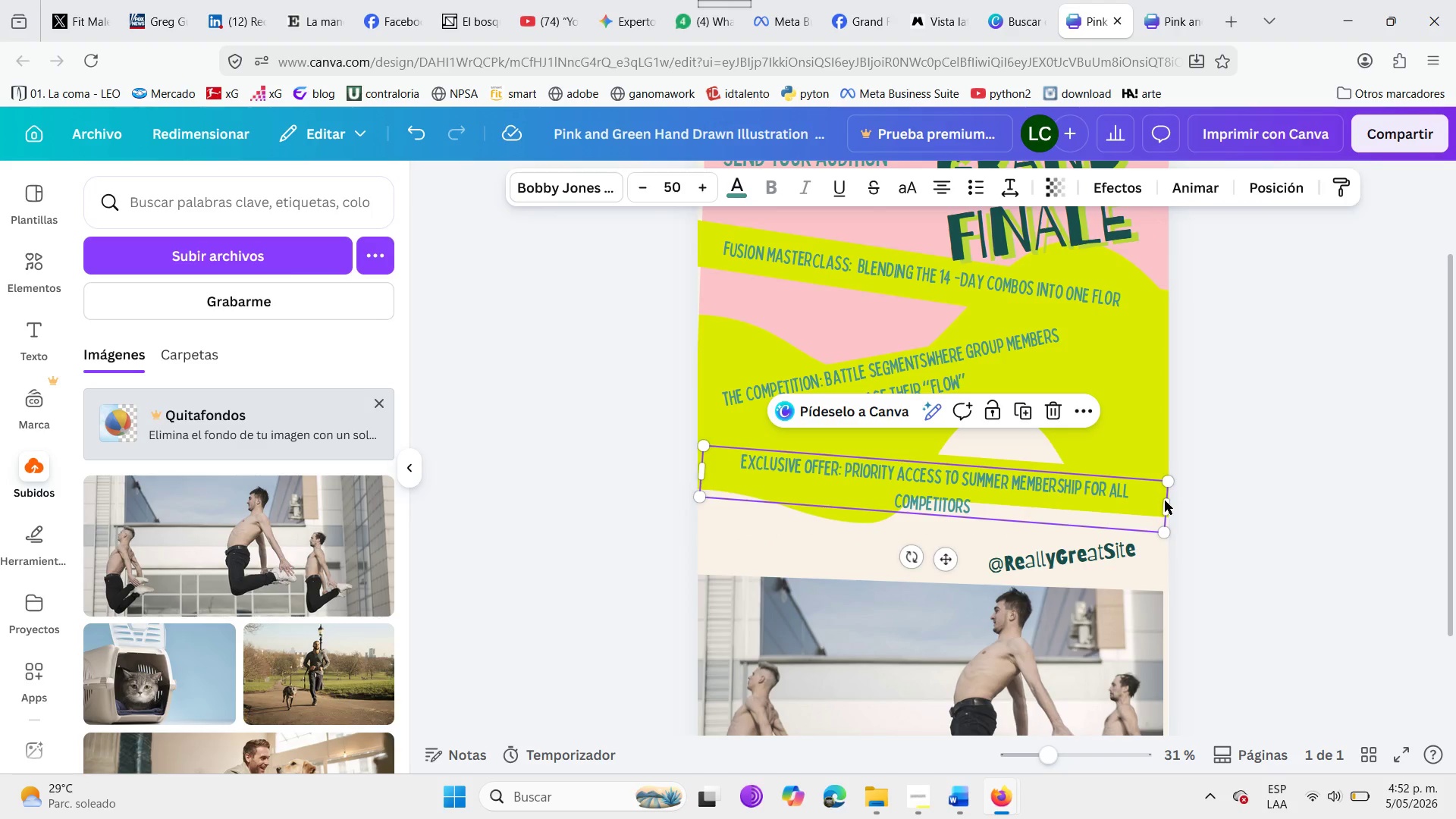 
left_click_drag(start_coordinate=[1171, 501], to_coordinate=[1165, 500])
 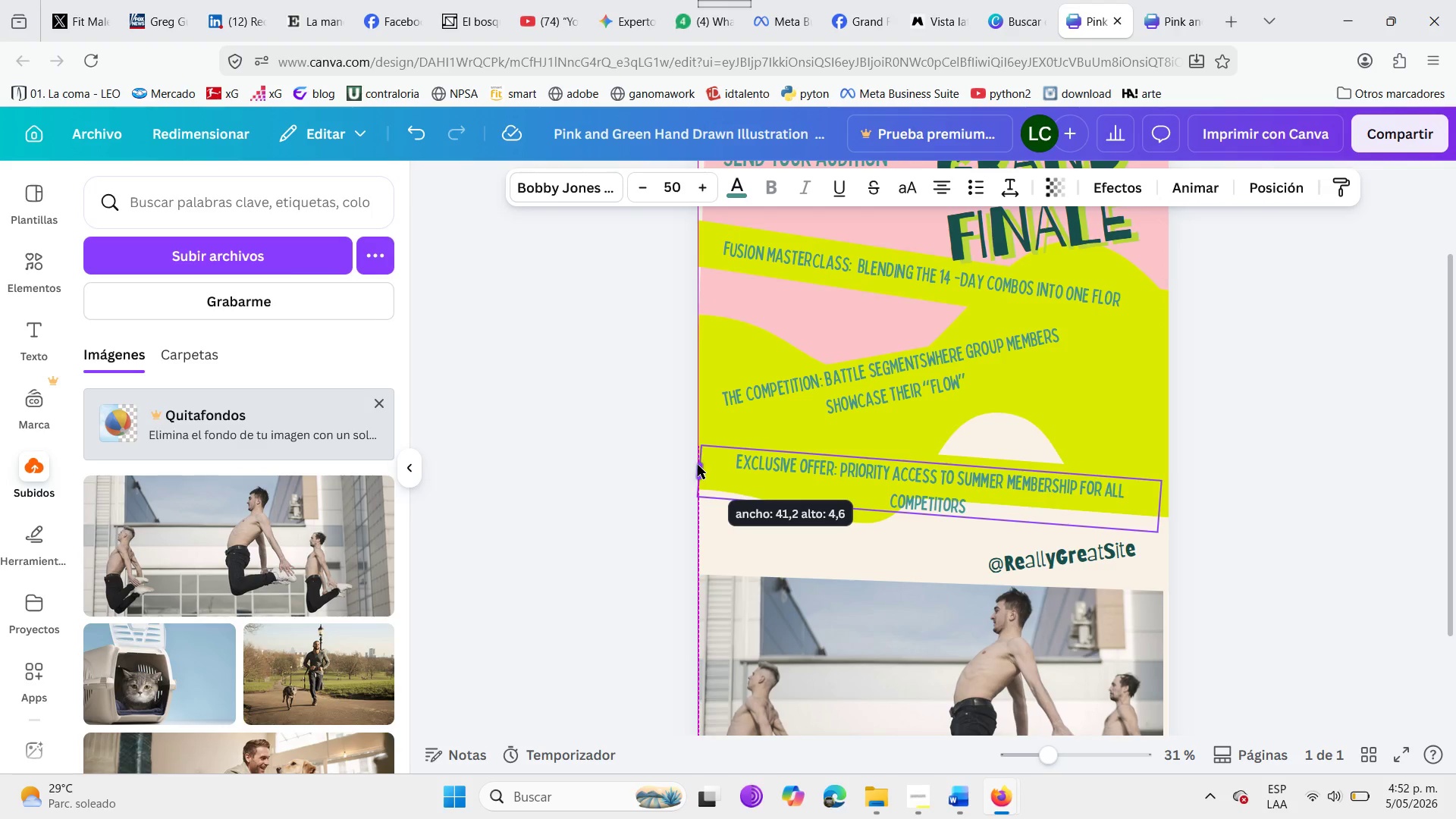 
wait(7.25)
 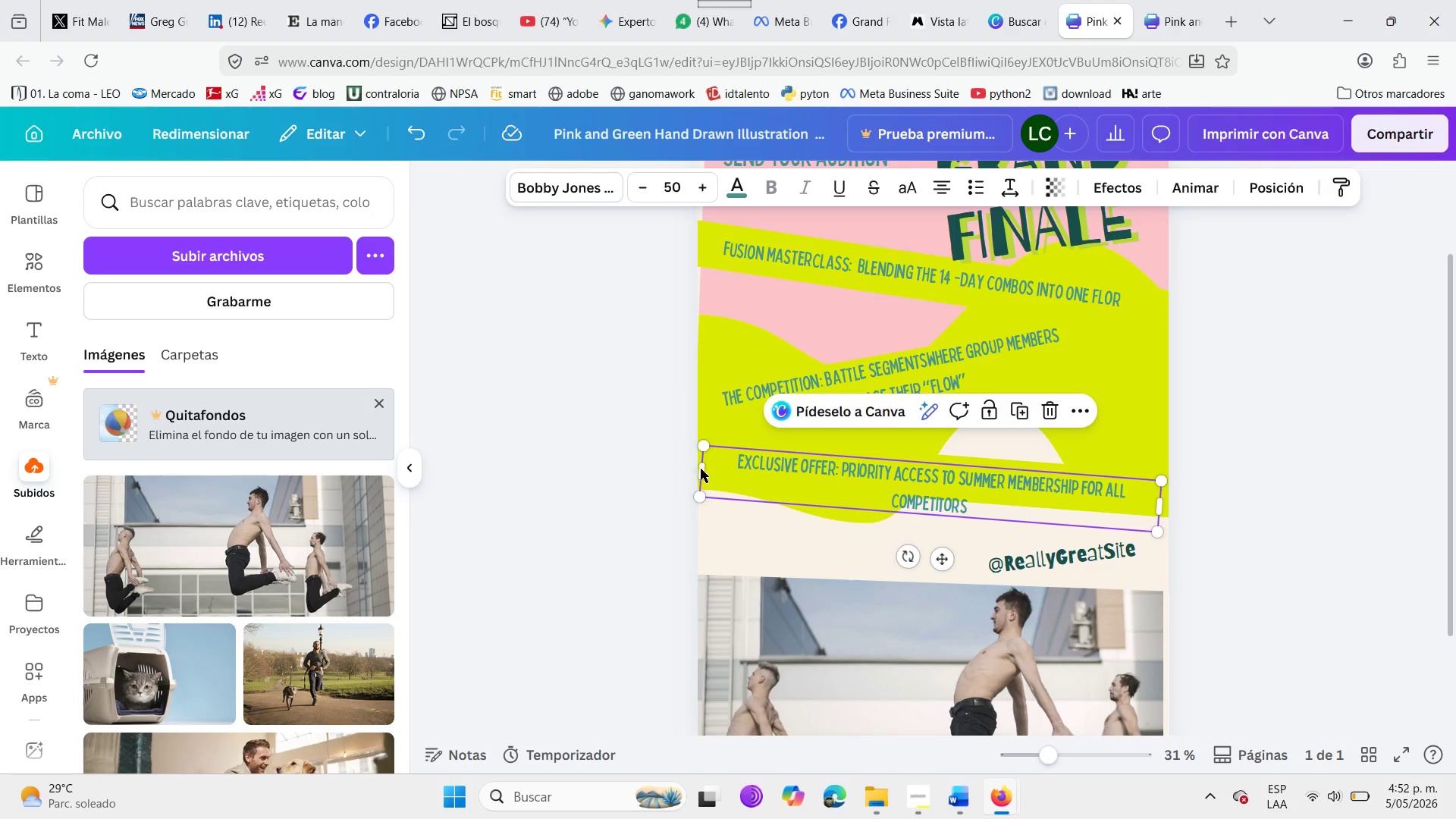 
left_click([880, 479])
 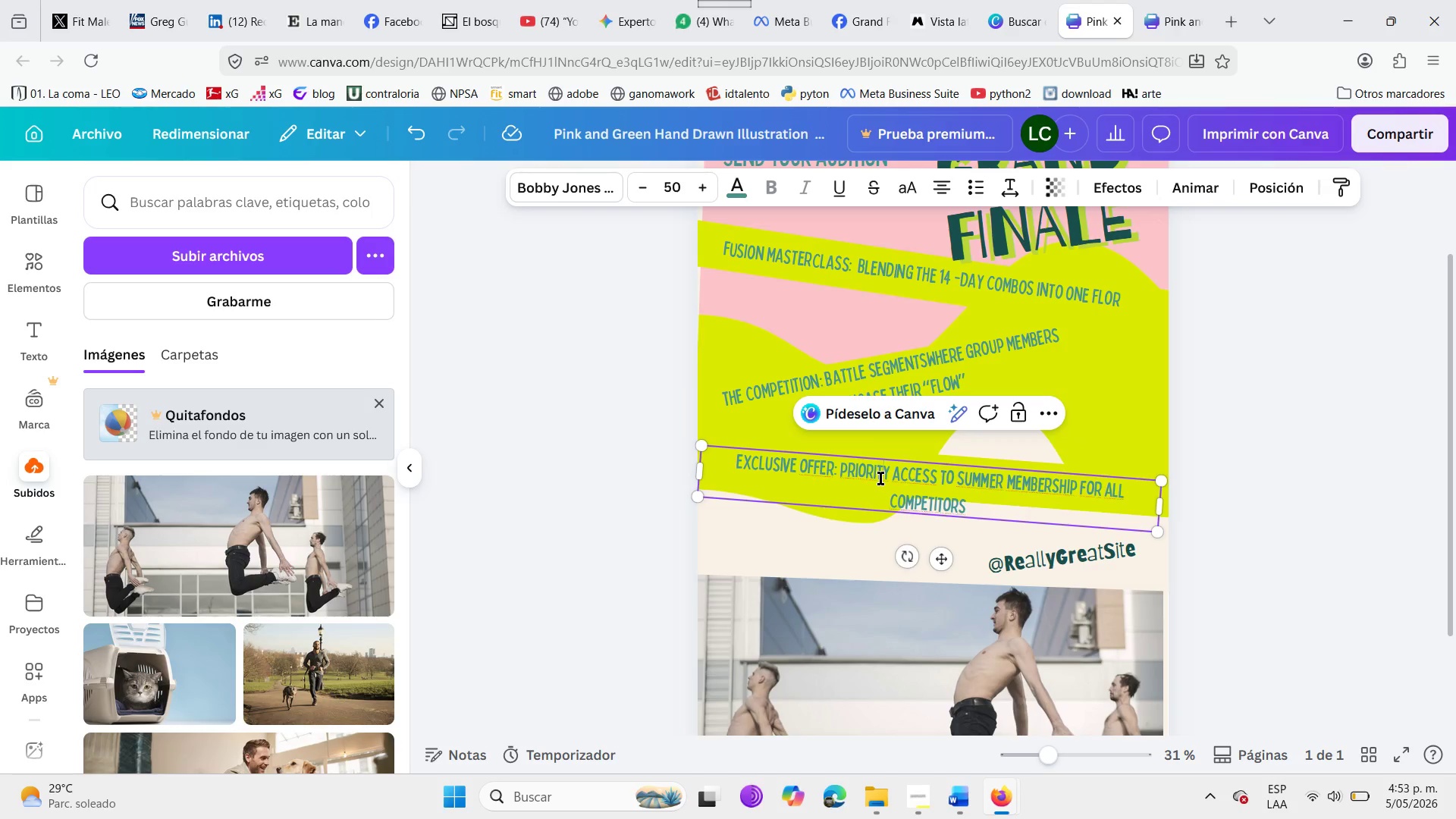 
left_click([880, 479])
 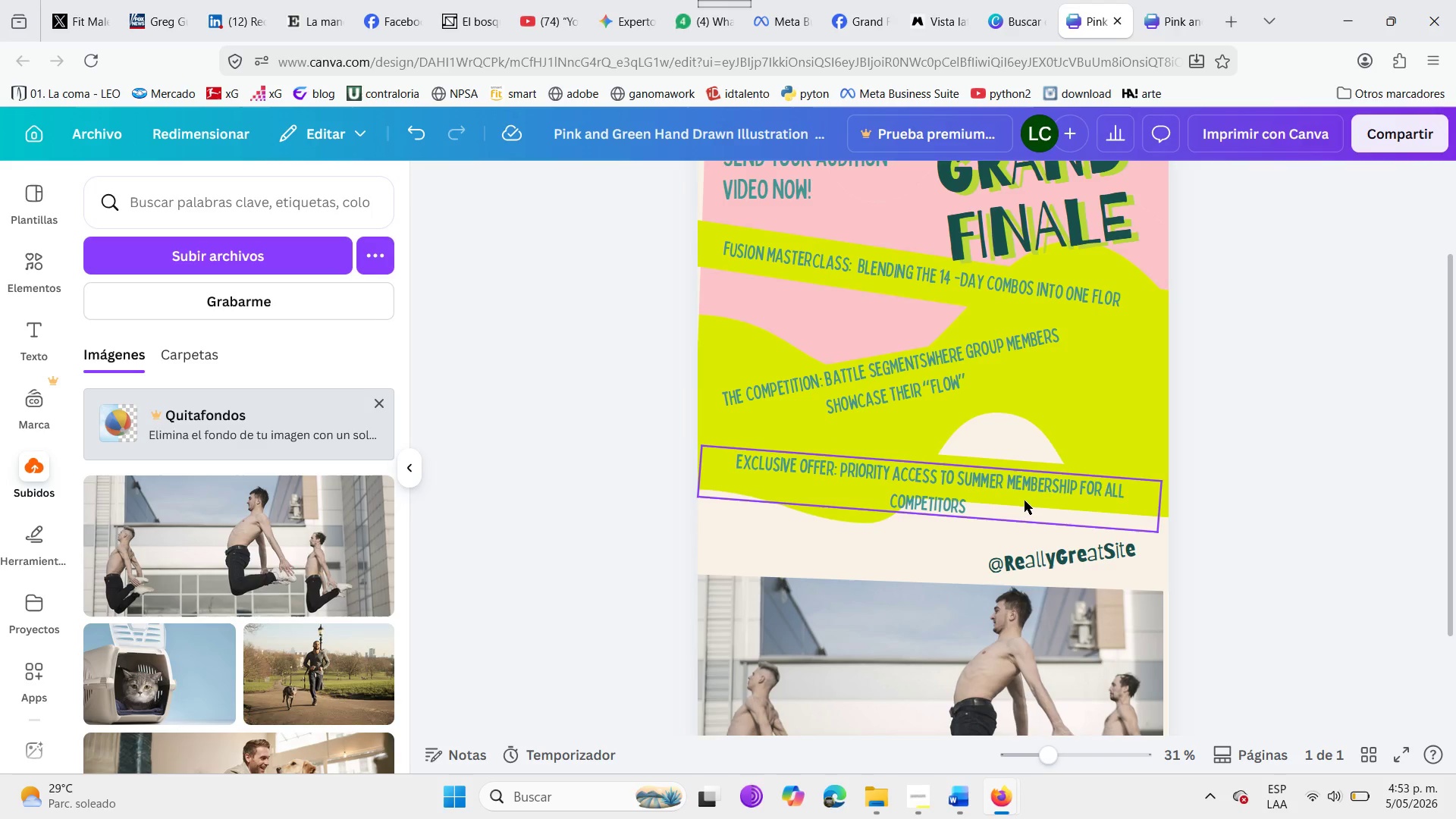 
left_click([1014, 503])
 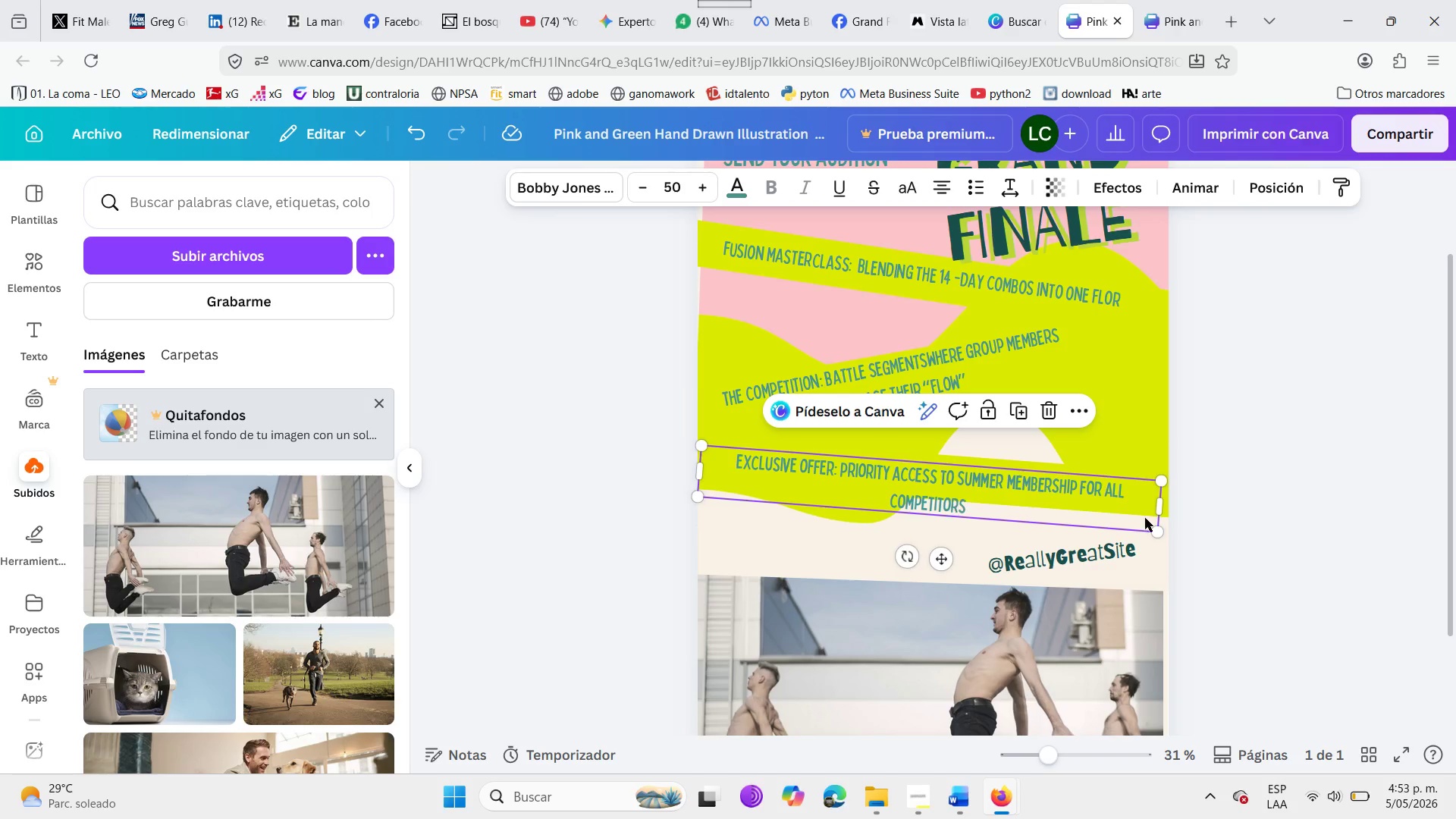 
left_click([1253, 518])
 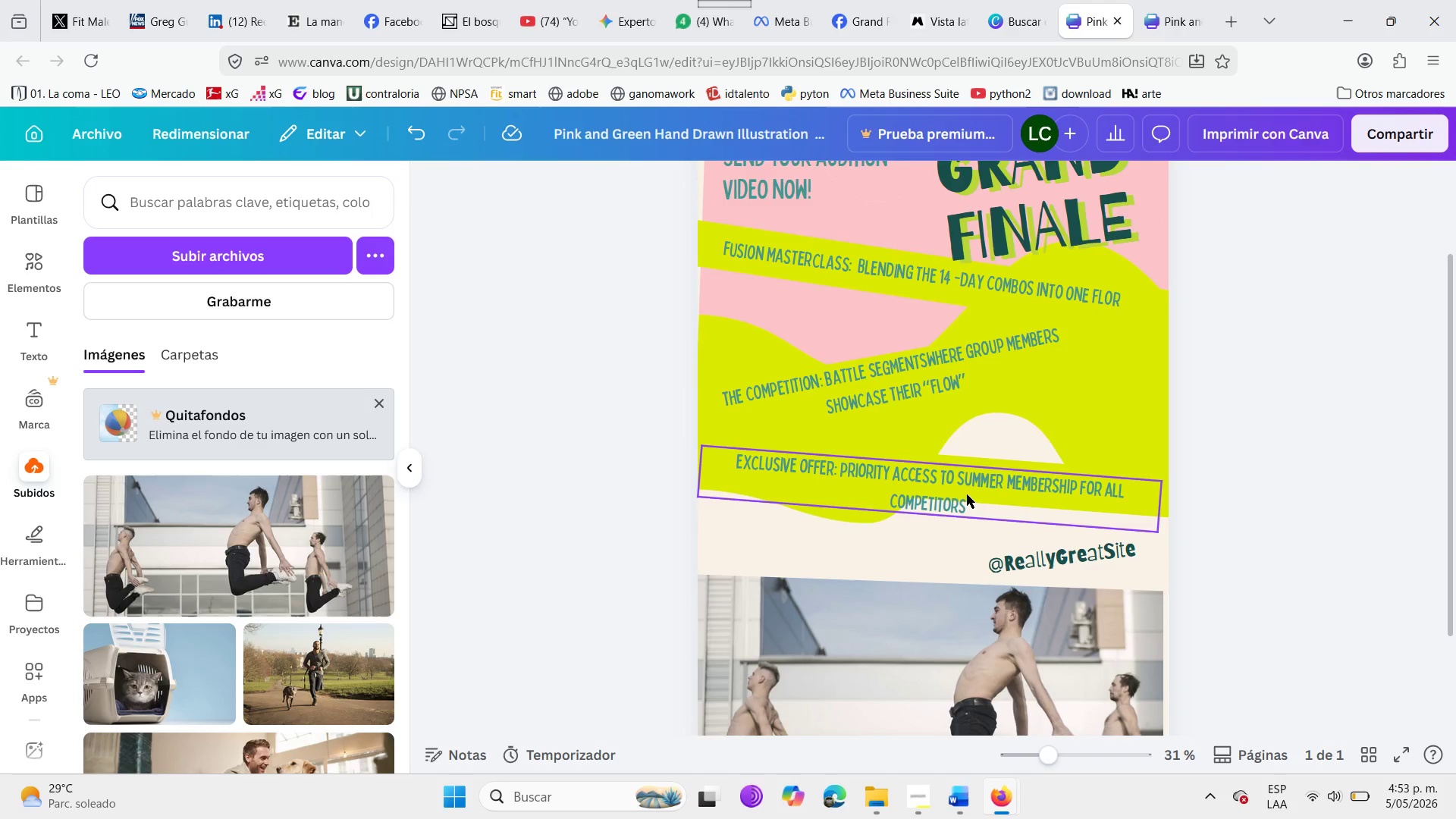 
left_click_drag(start_coordinate=[966, 494], to_coordinate=[965, 485])
 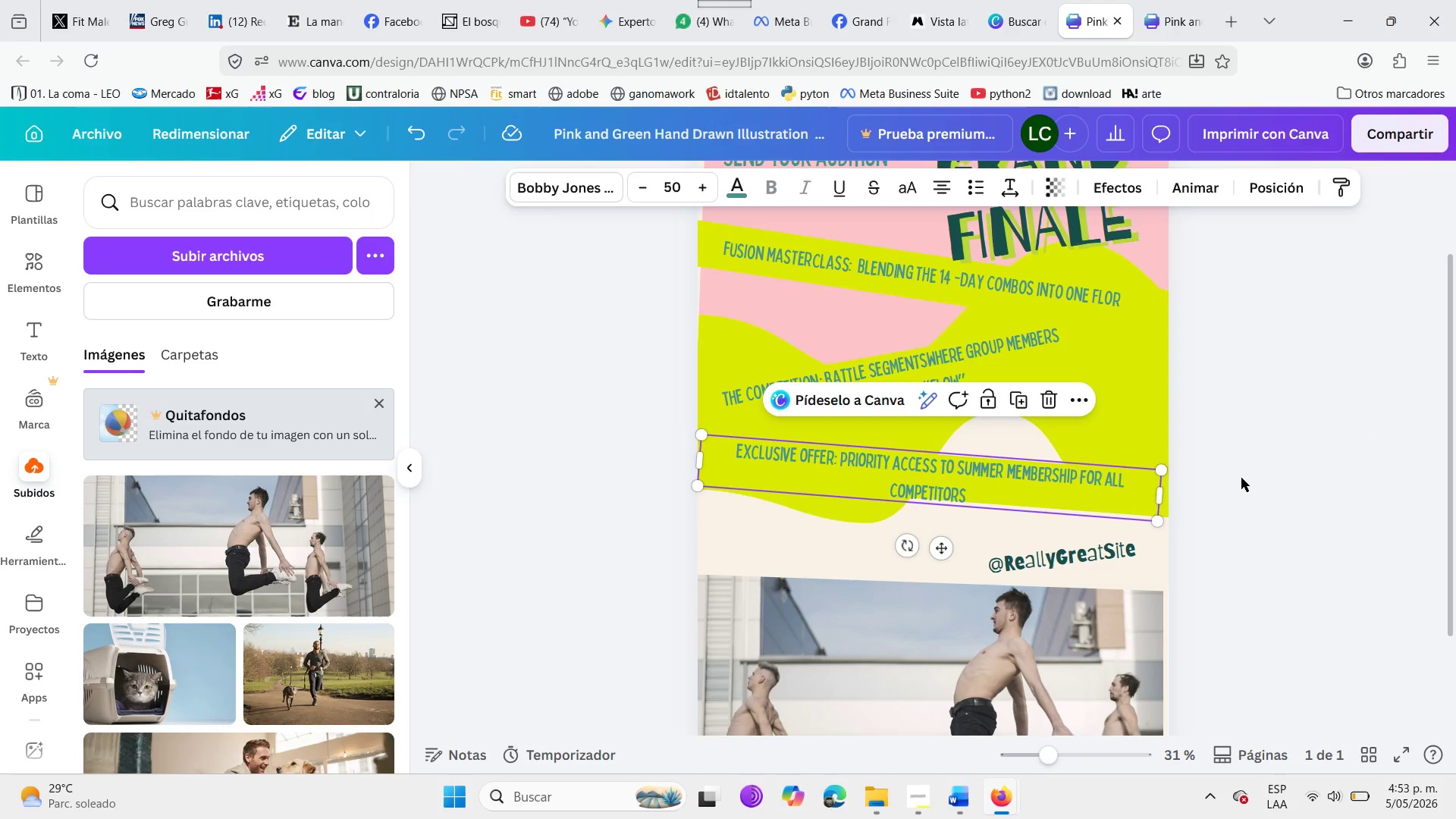 
left_click([1242, 476])
 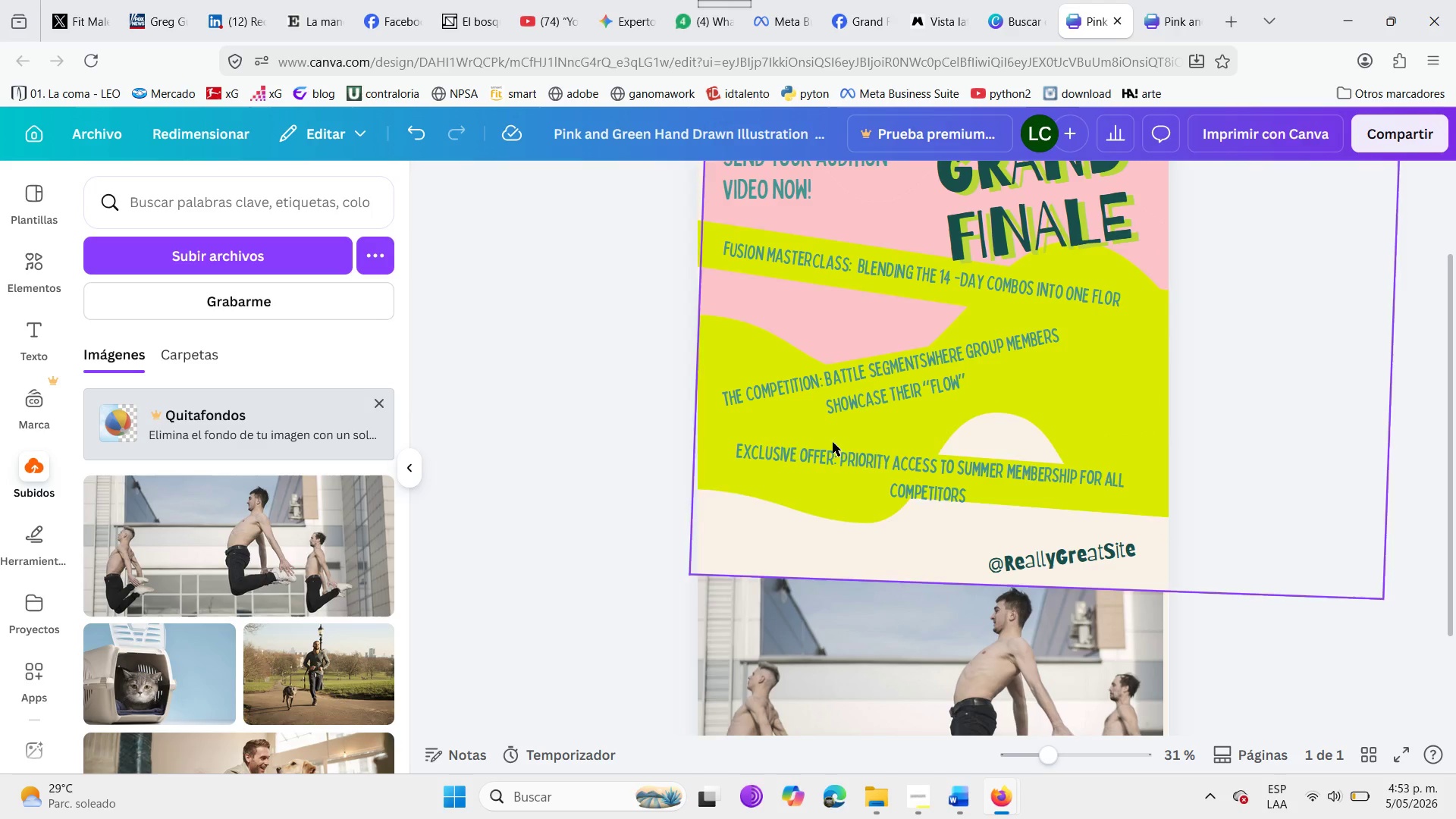 
scroll: coordinate [791, 444], scroll_direction: up, amount: 3.0
 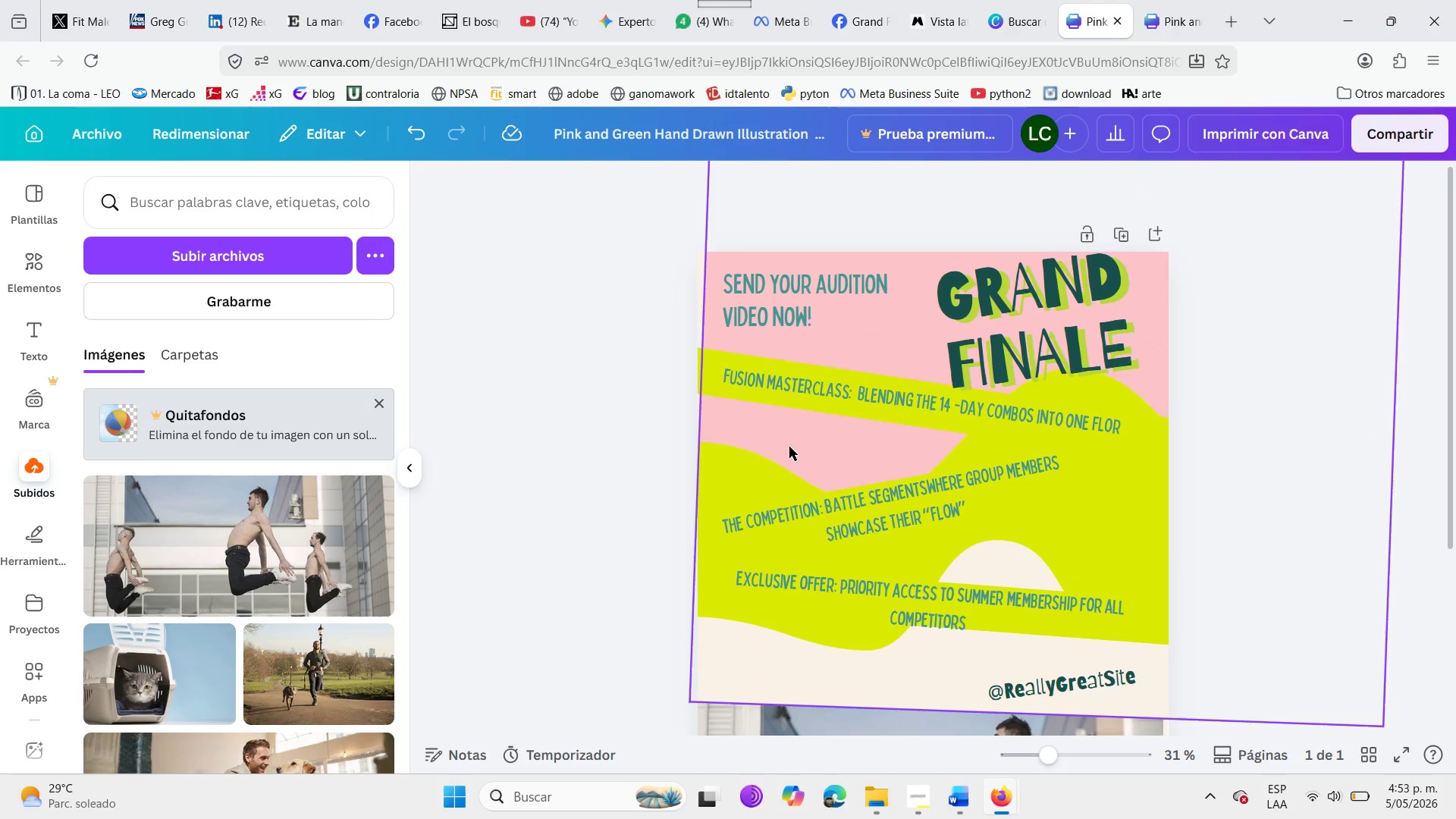 
scroll: coordinate [789, 447], scroll_direction: down, amount: 3.0
 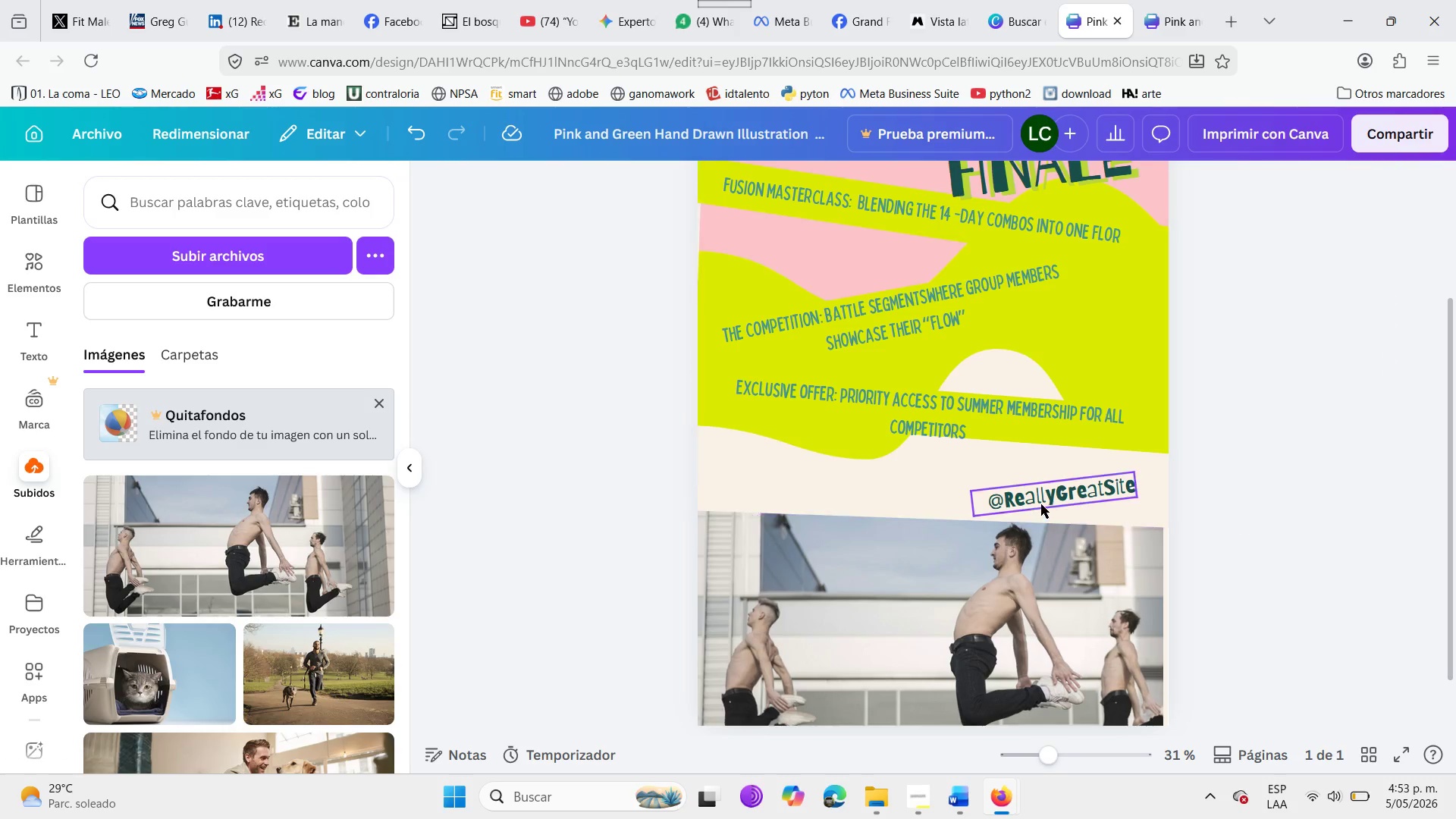 
left_click([1036, 502])
 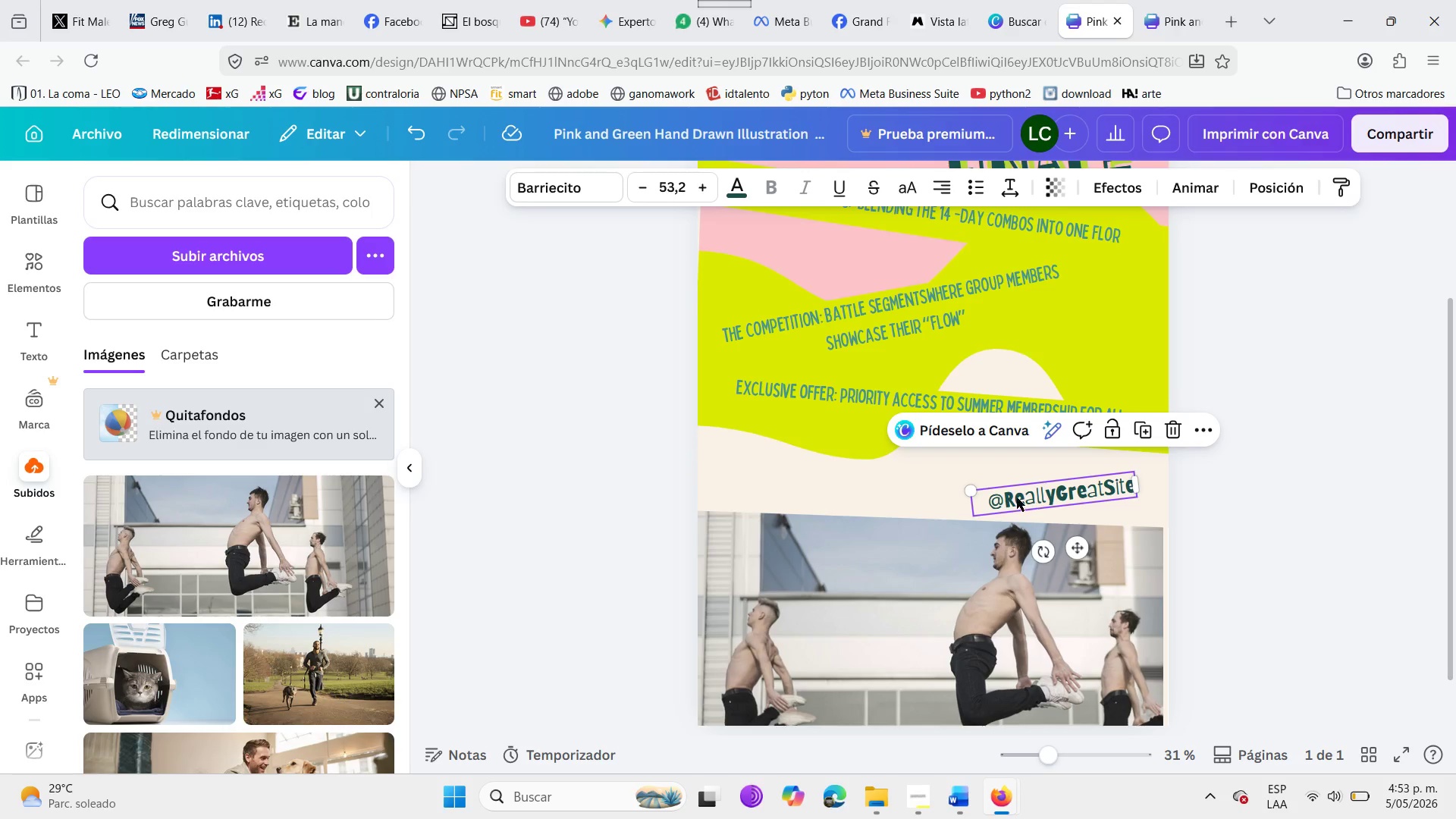 
left_click_drag(start_coordinate=[1014, 495], to_coordinate=[799, 485])
 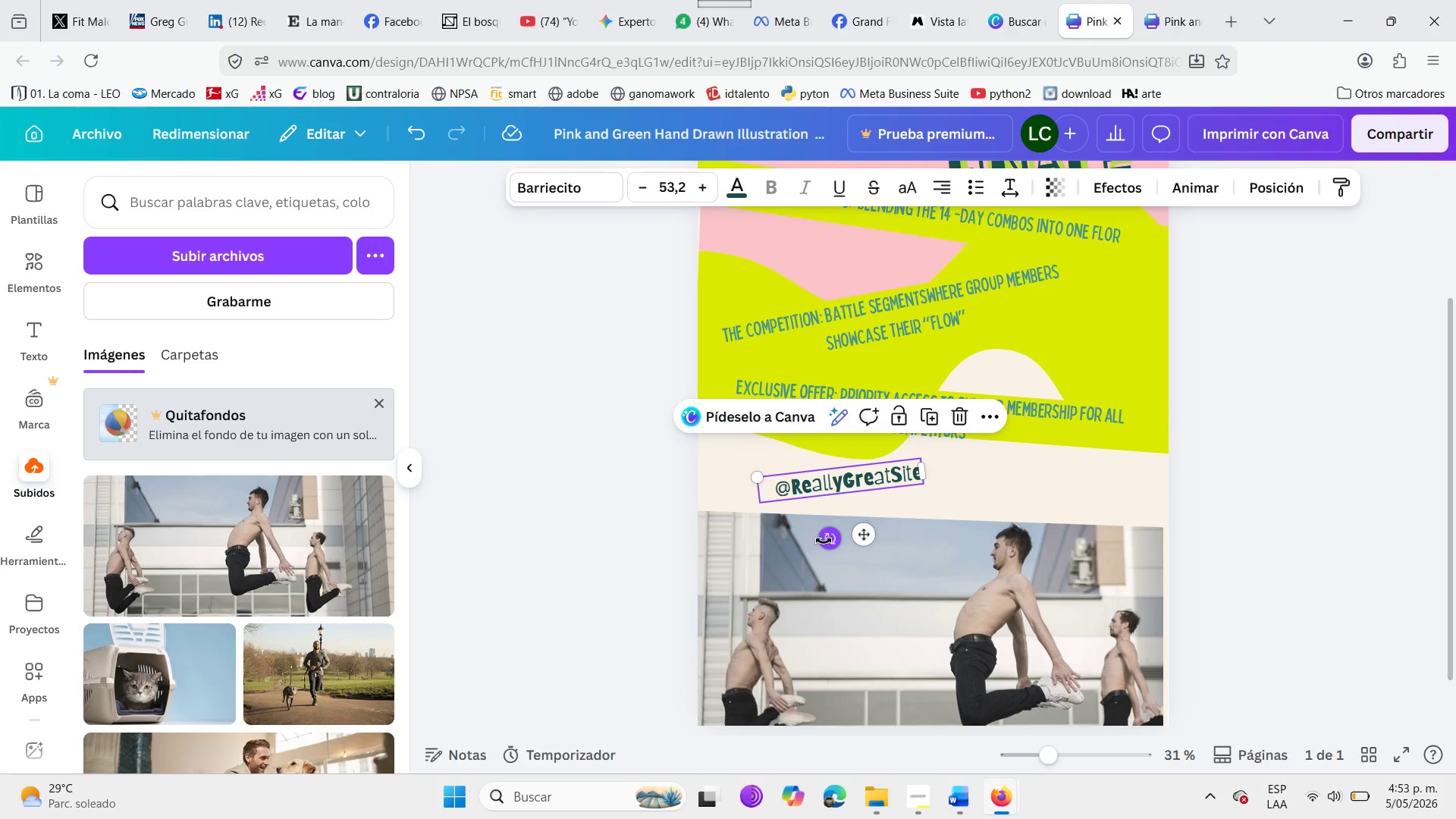 
left_click_drag(start_coordinate=[827, 544], to_coordinate=[805, 548])
 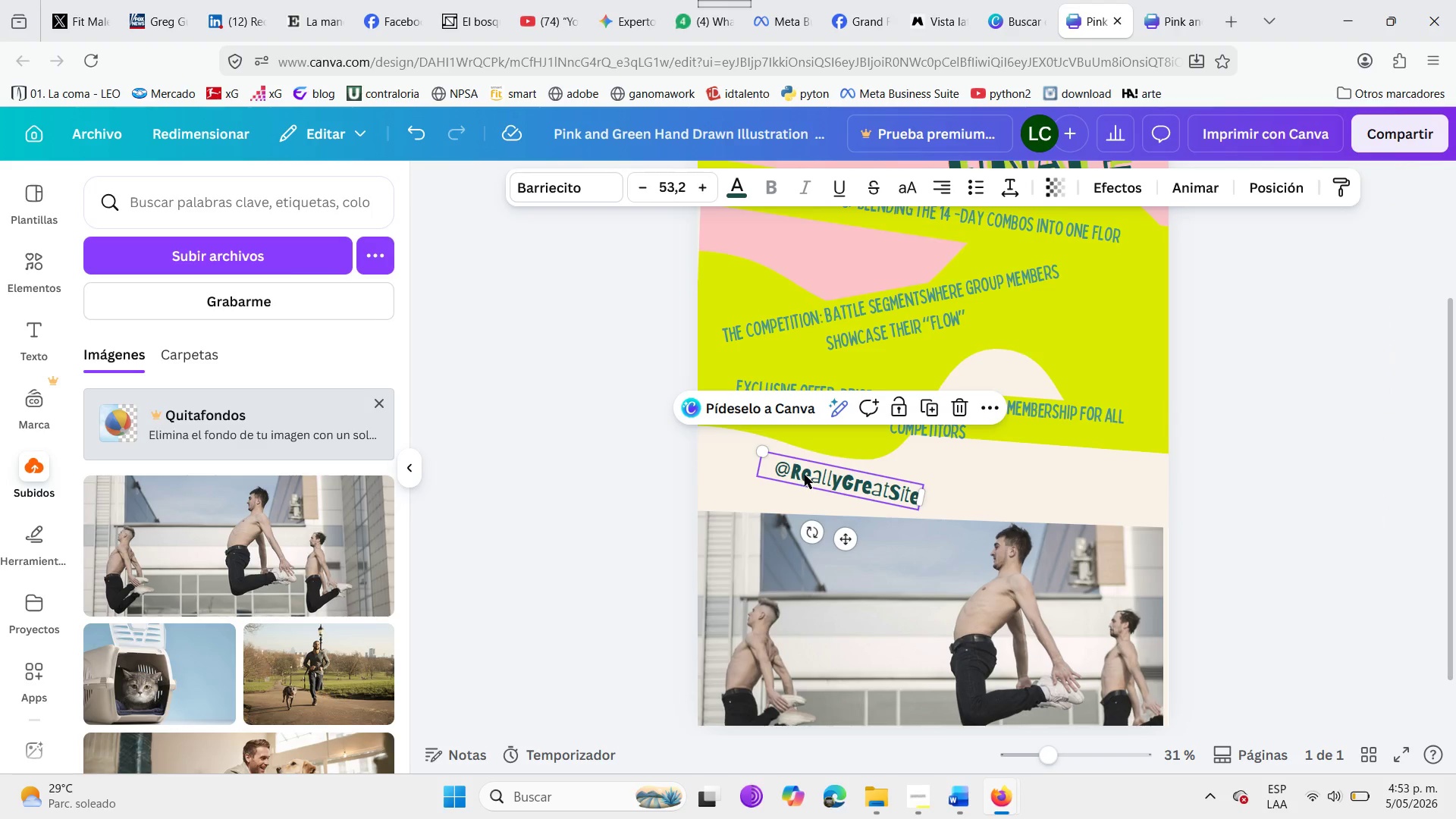 
left_click_drag(start_coordinate=[805, 475], to_coordinate=[774, 488])
 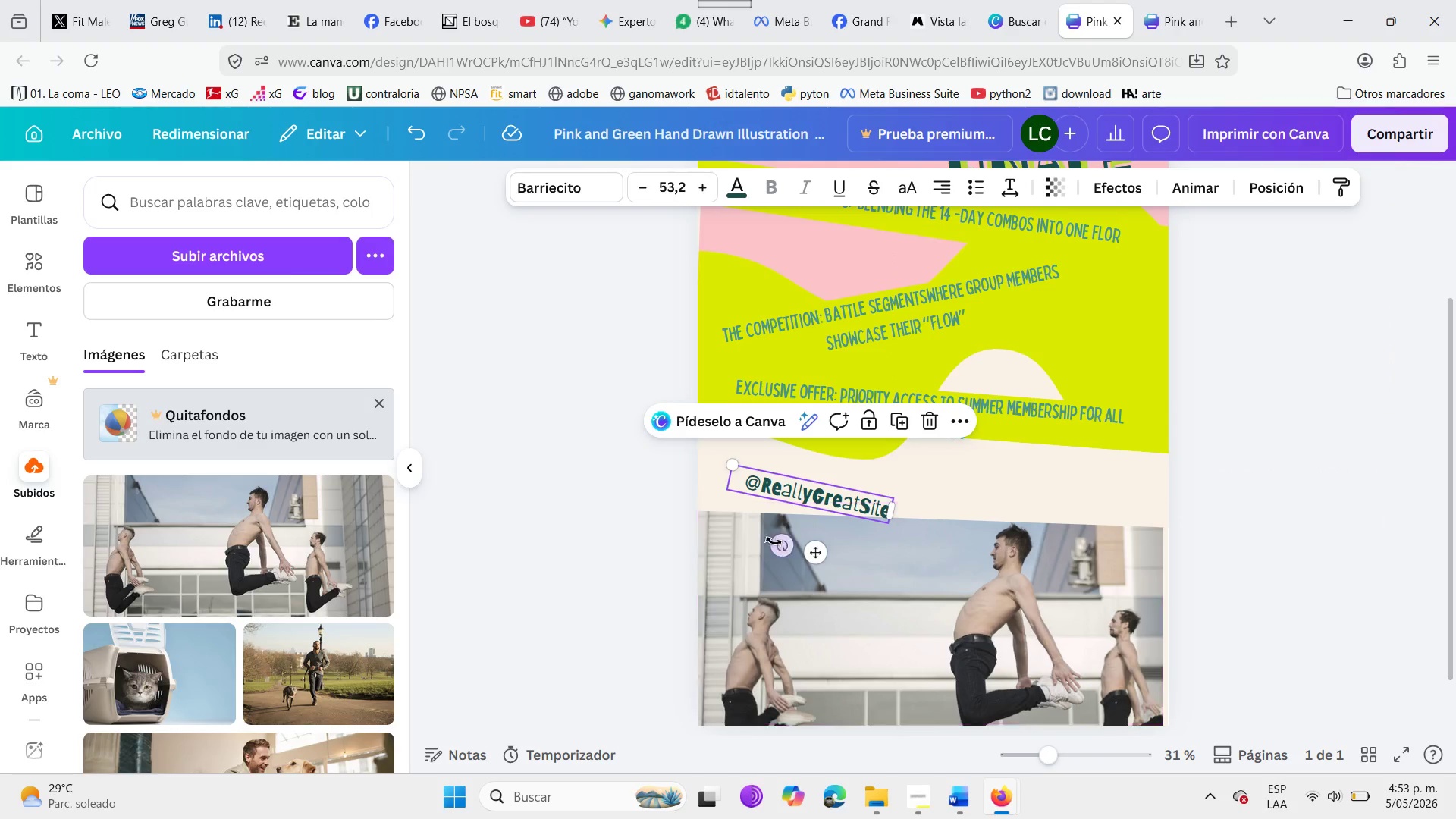 
left_click_drag(start_coordinate=[777, 543], to_coordinate=[781, 548])
 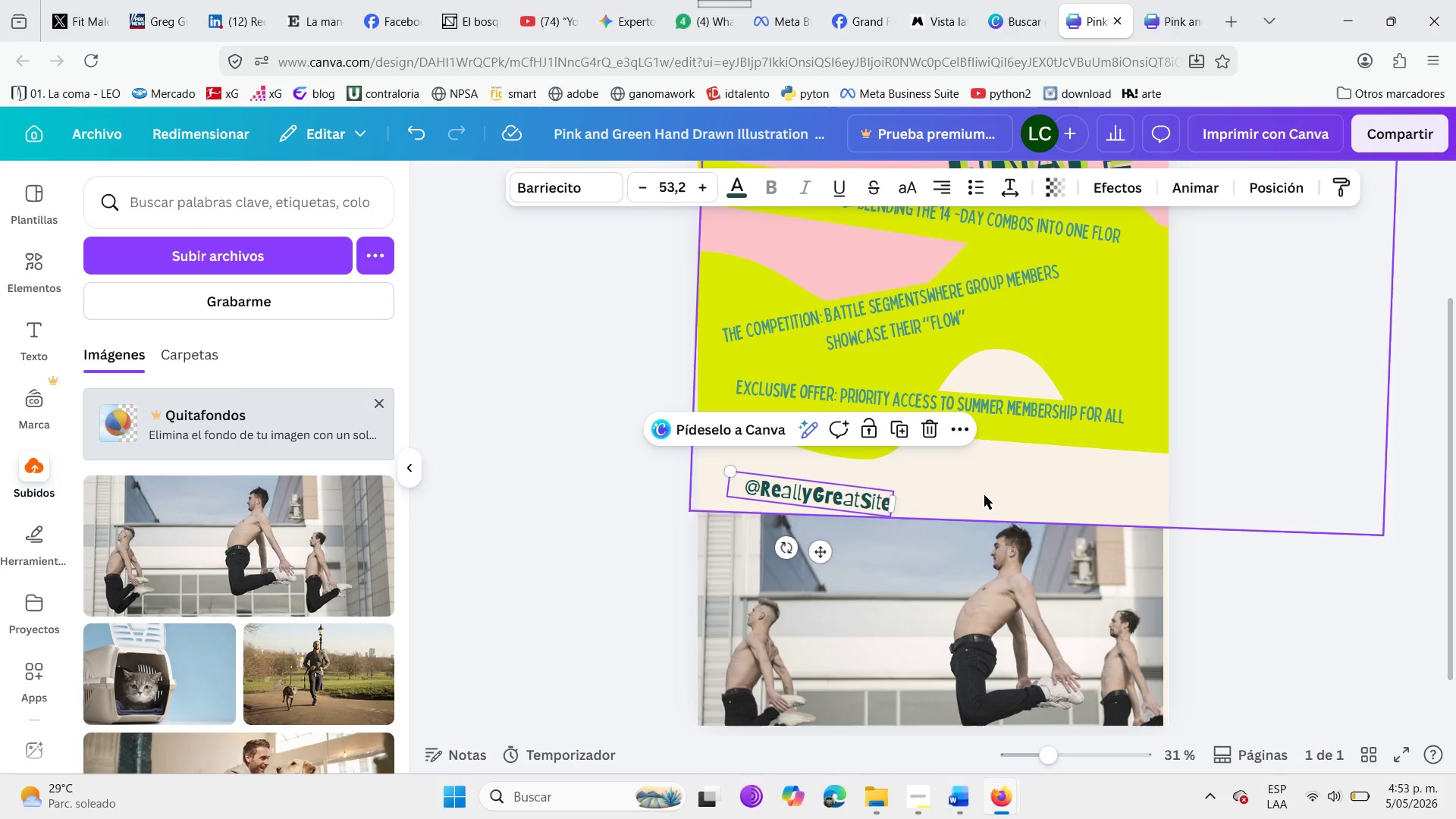 
left_click([984, 495])
 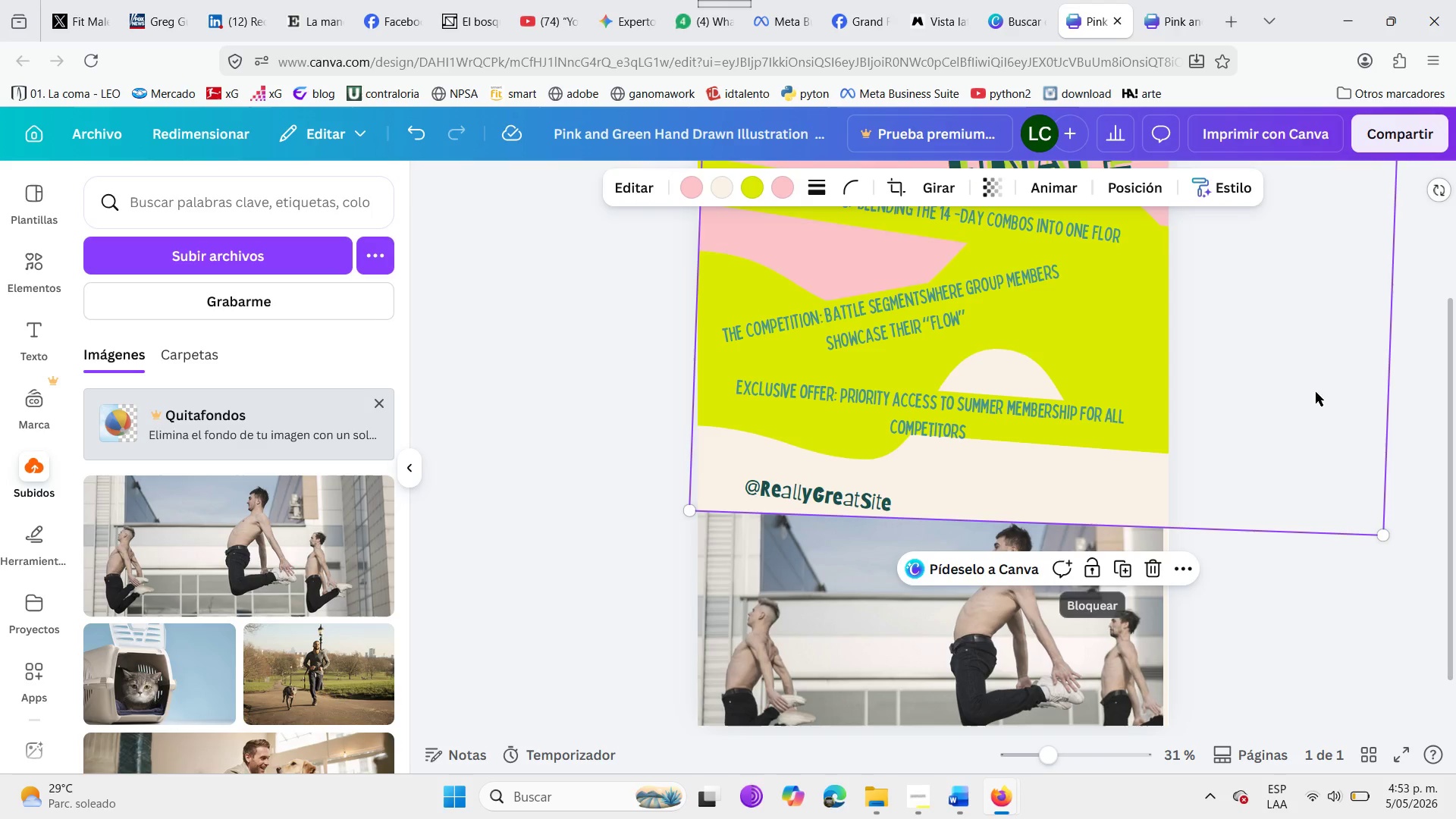 
left_click_drag(start_coordinate=[1438, 186], to_coordinate=[1451, 104])
 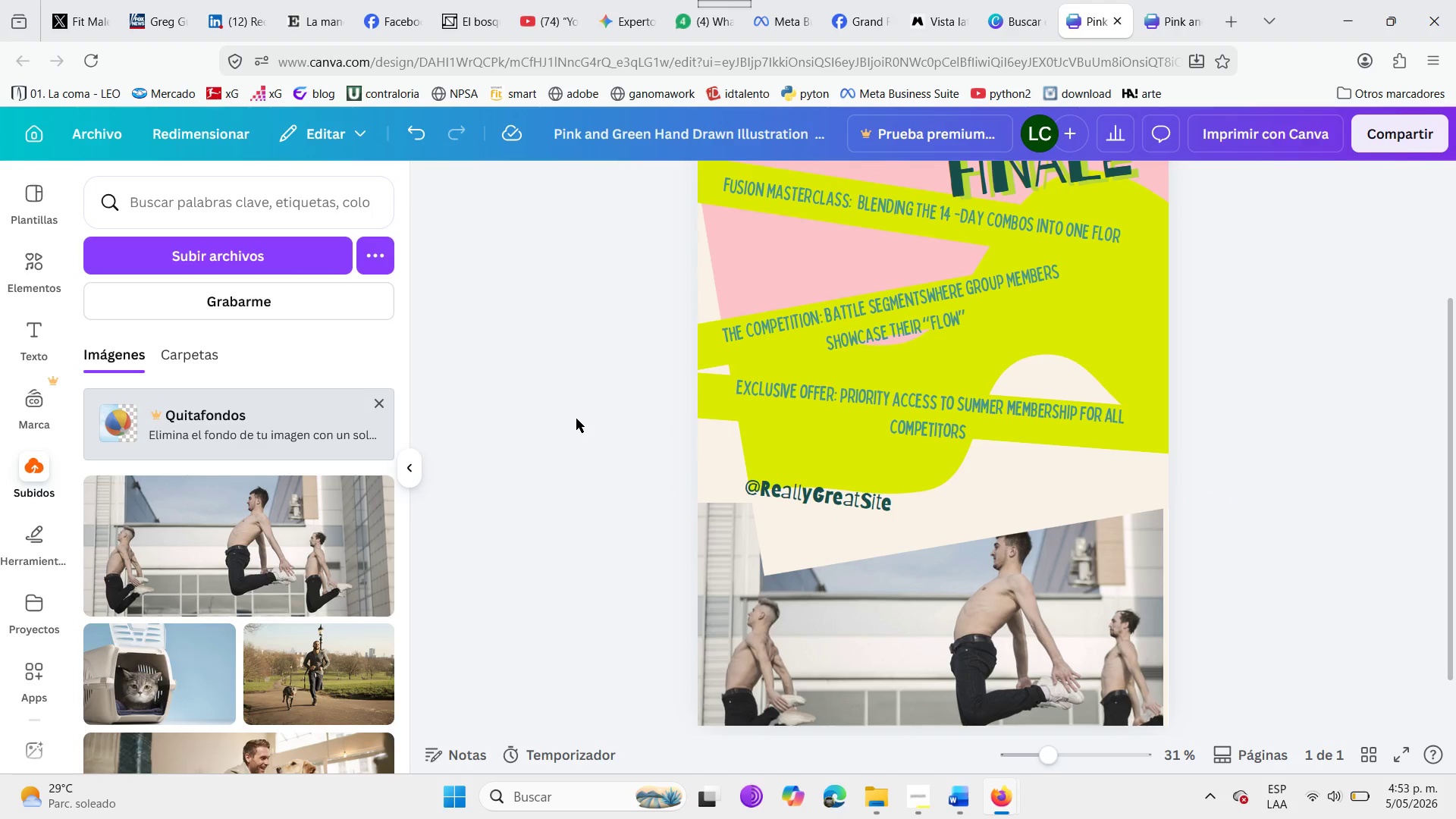 
scroll: coordinate [576, 419], scroll_direction: up, amount: 4.0
 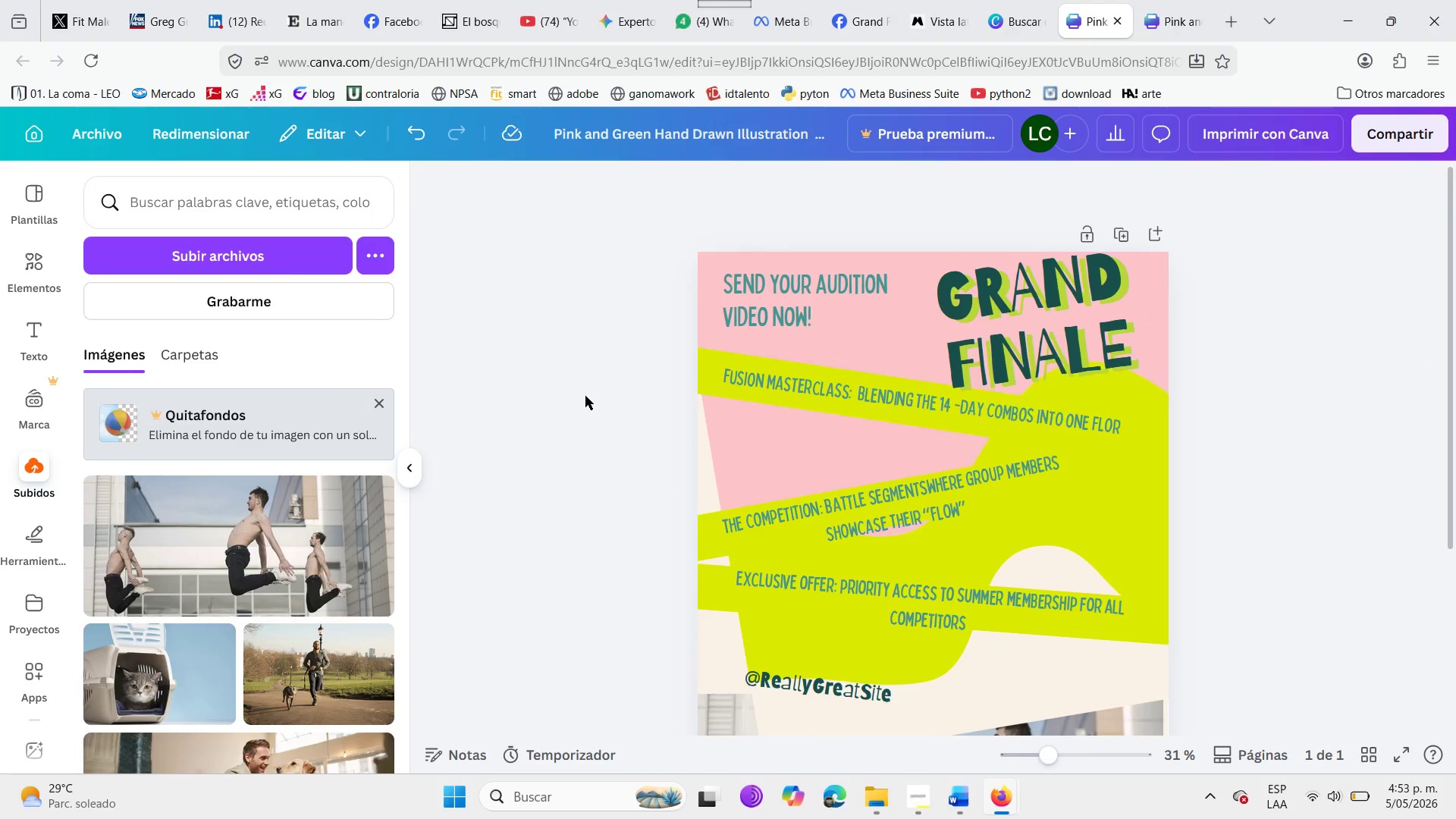 
scroll: coordinate [585, 396], scroll_direction: down, amount: 2.0
 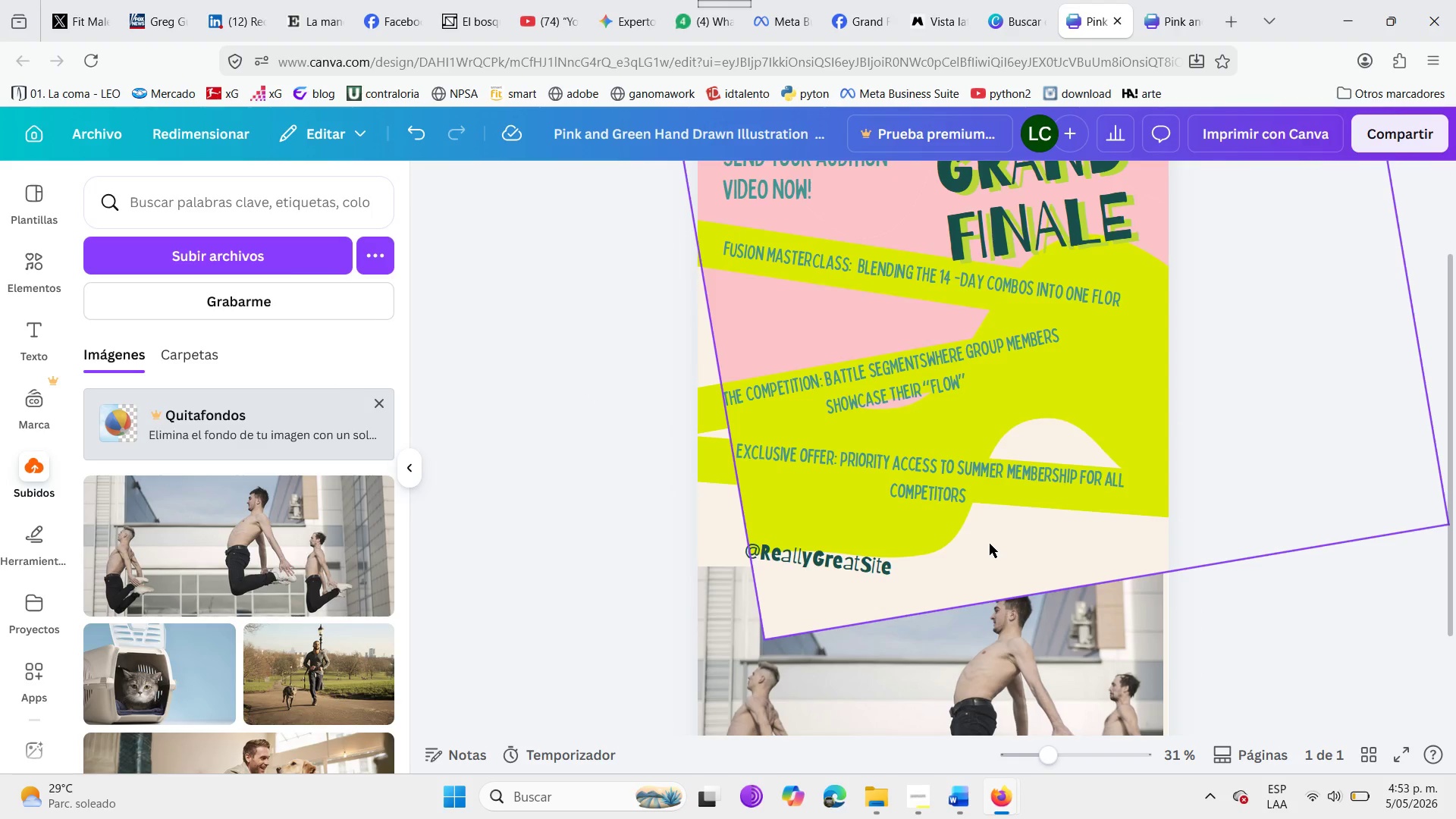 
left_click([991, 542])
 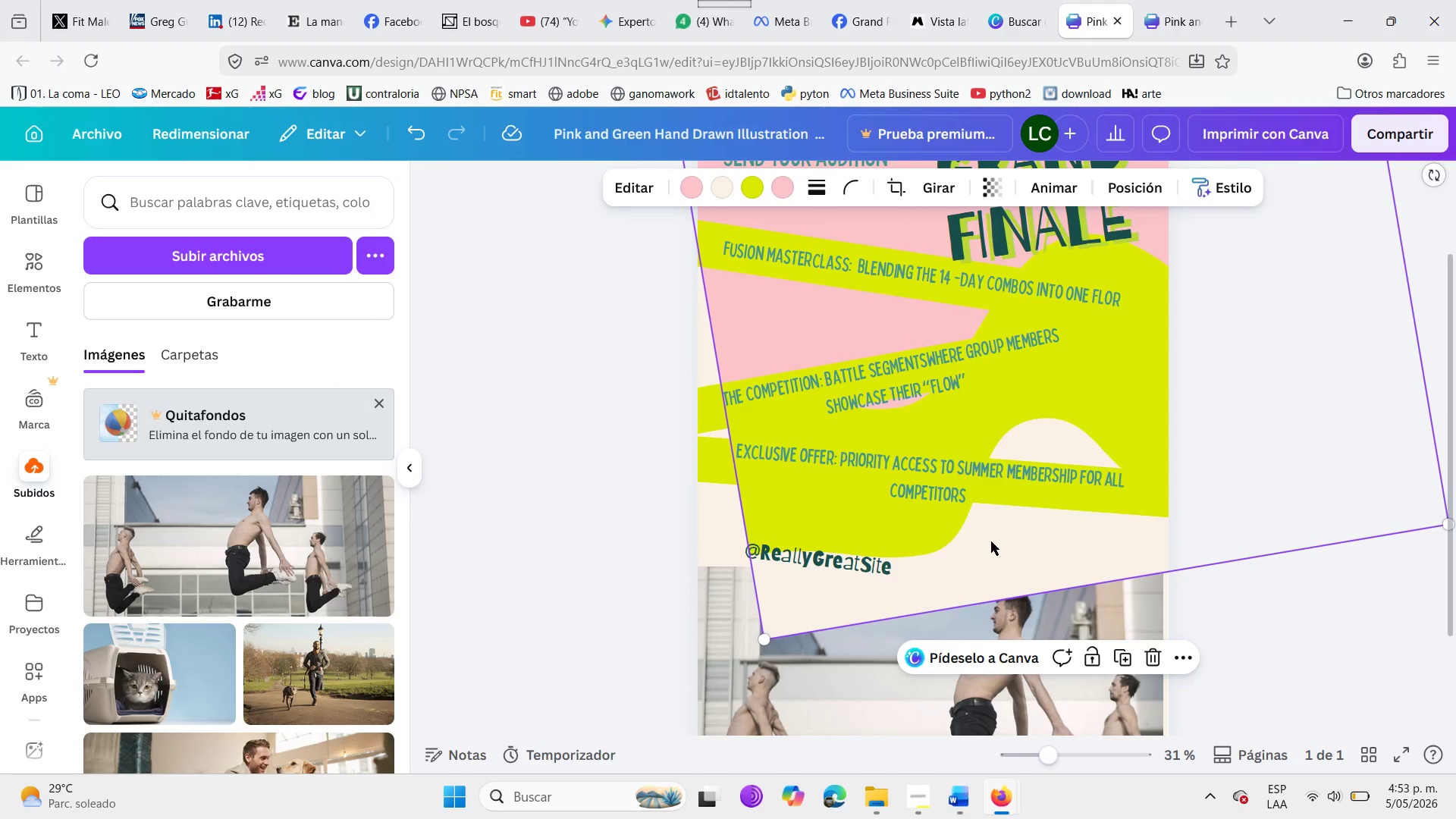 
left_click_drag(start_coordinate=[991, 541], to_coordinate=[1029, 502])
 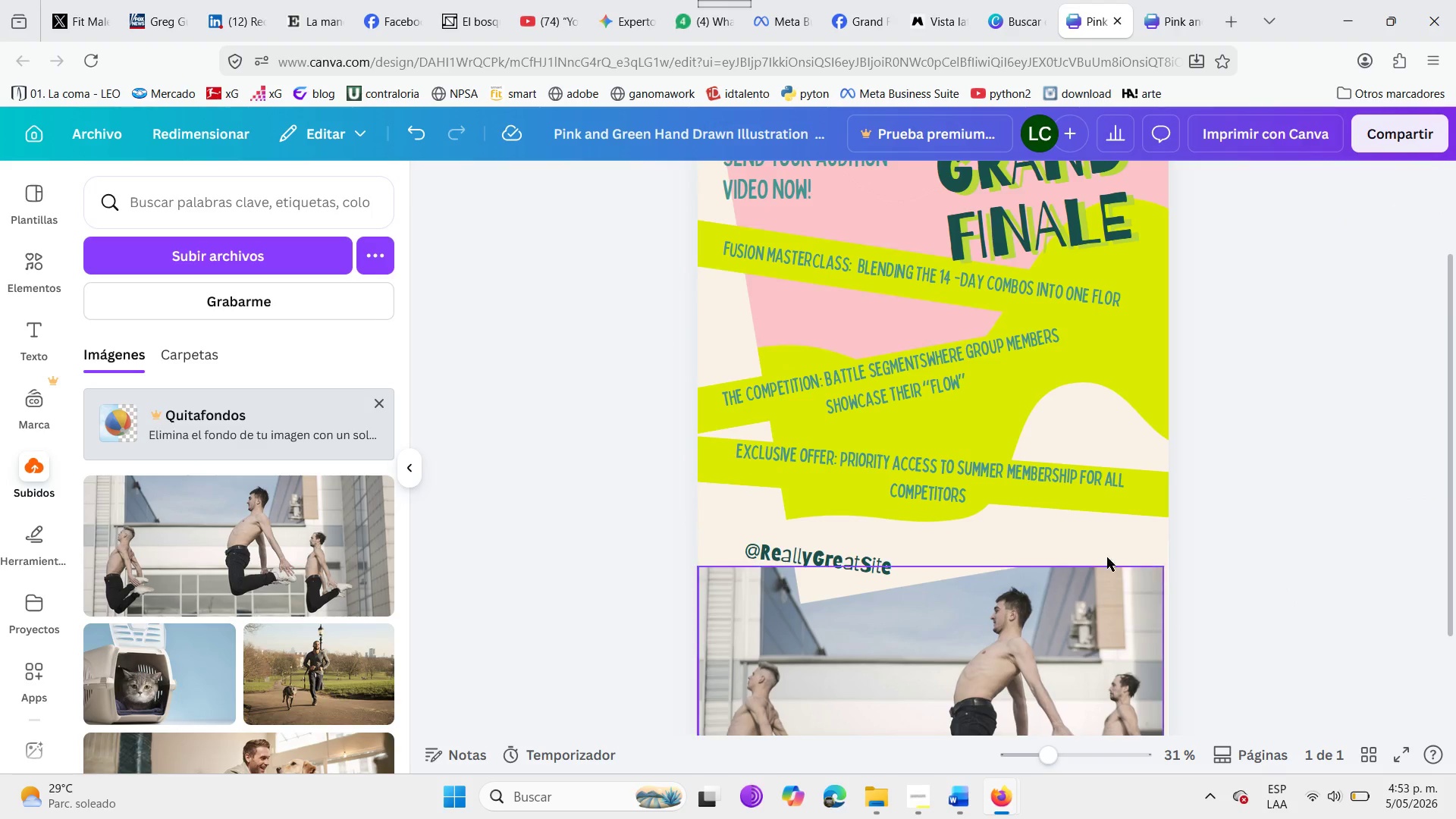 
scroll: coordinate [620, 454], scroll_direction: up, amount: 3.0
 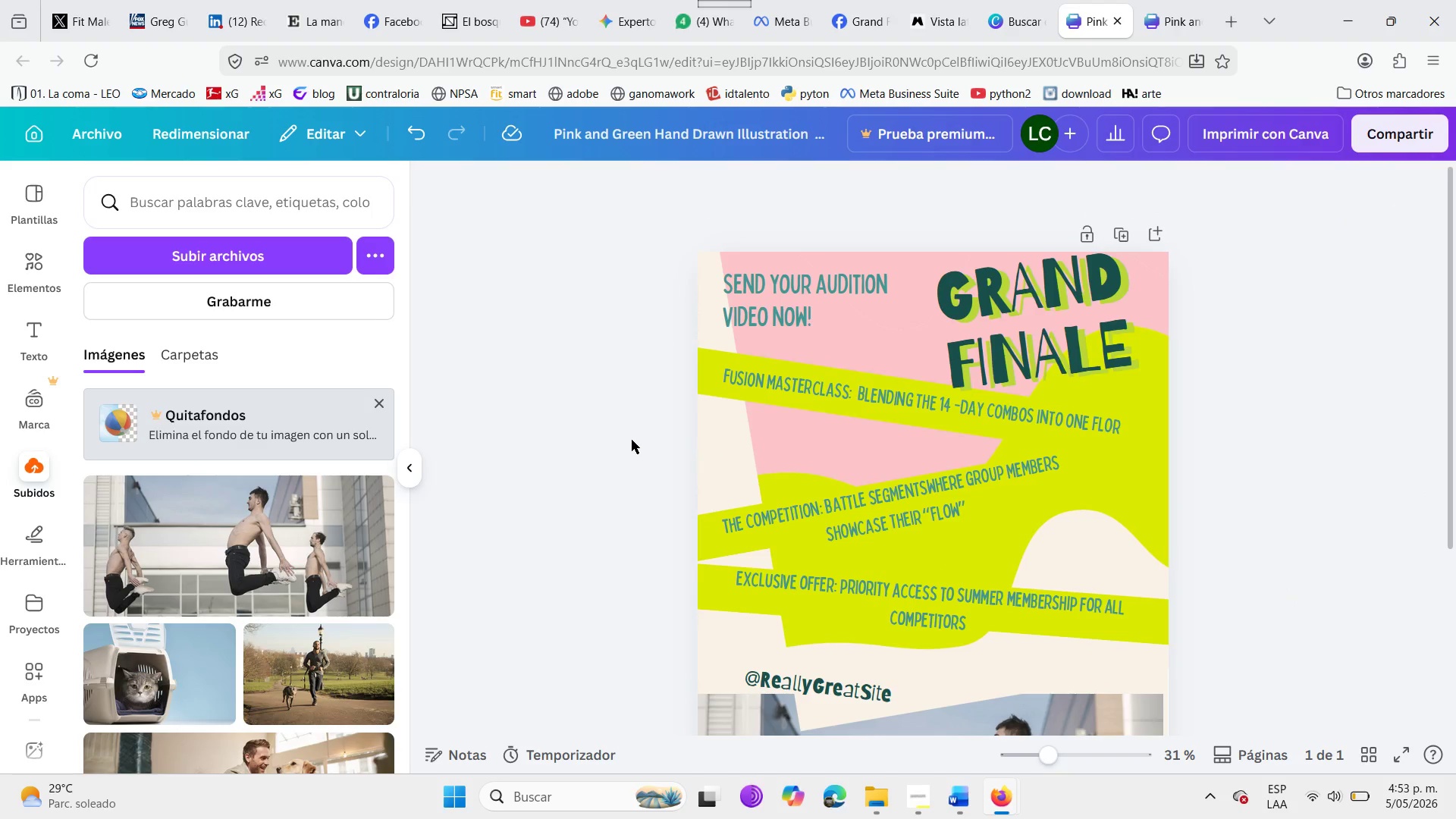 
scroll: coordinate [684, 544], scroll_direction: down, amount: 3.0
 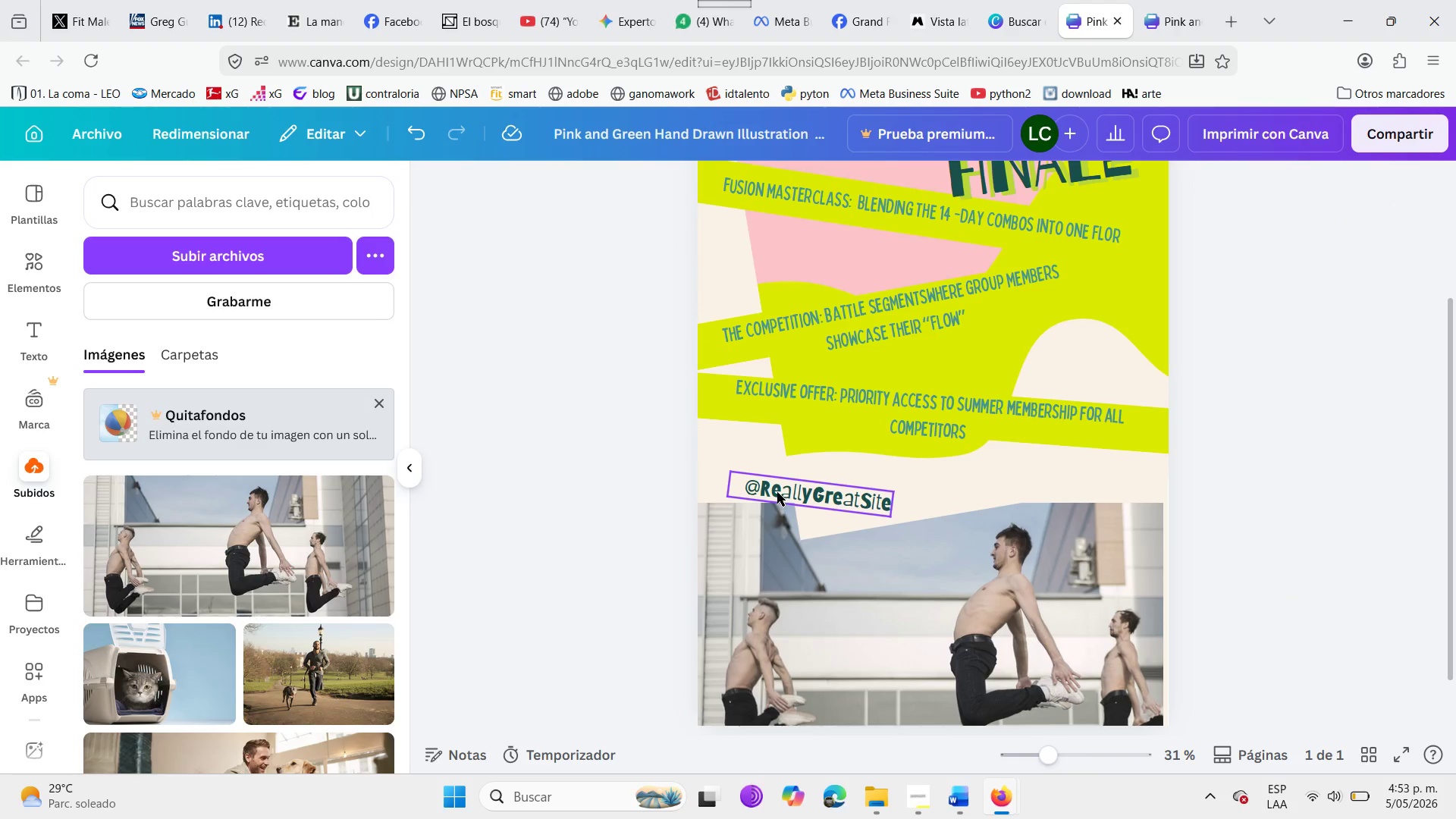 
left_click([774, 488])
 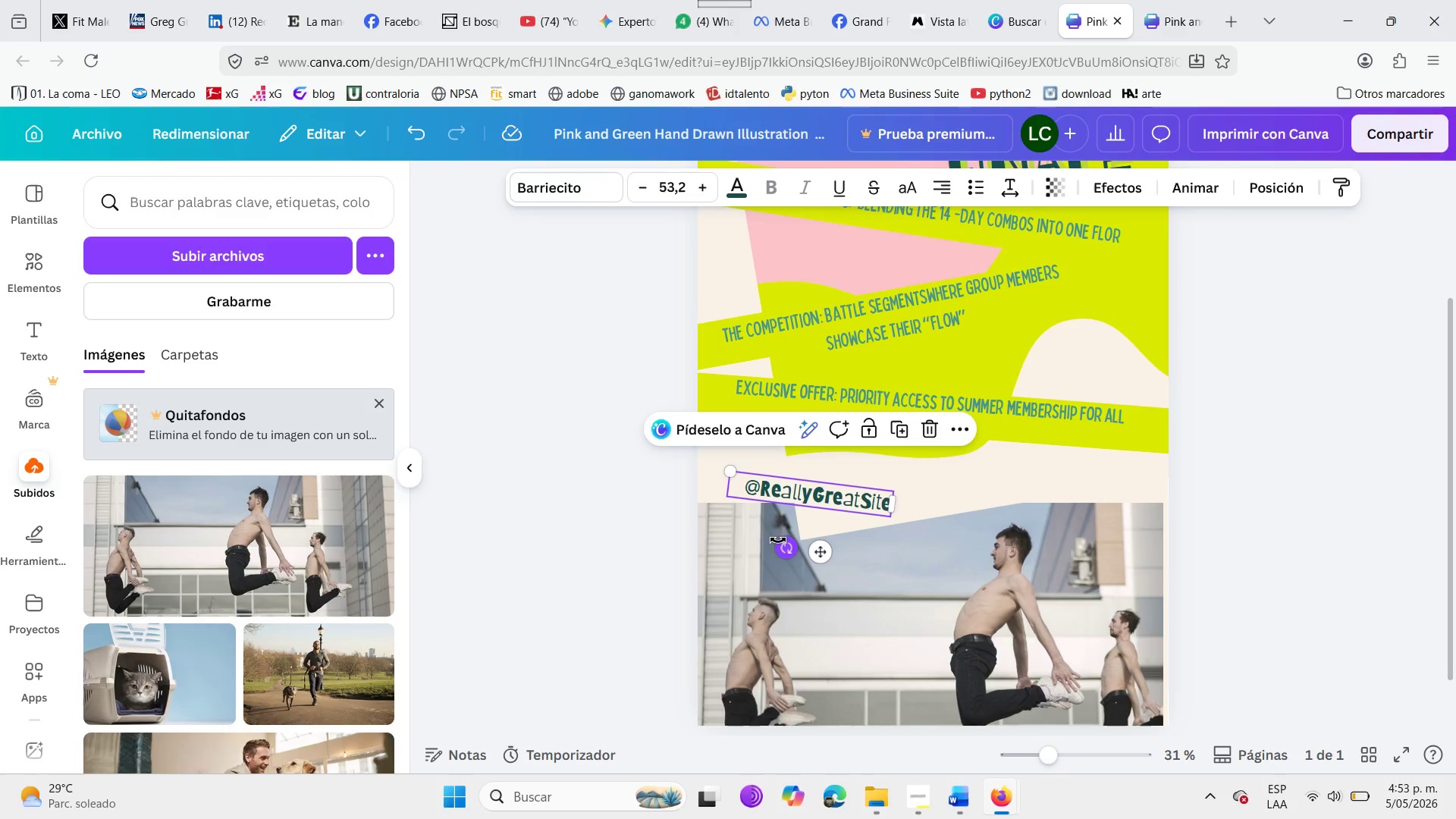 
left_click_drag(start_coordinate=[780, 544], to_coordinate=[782, 550])
 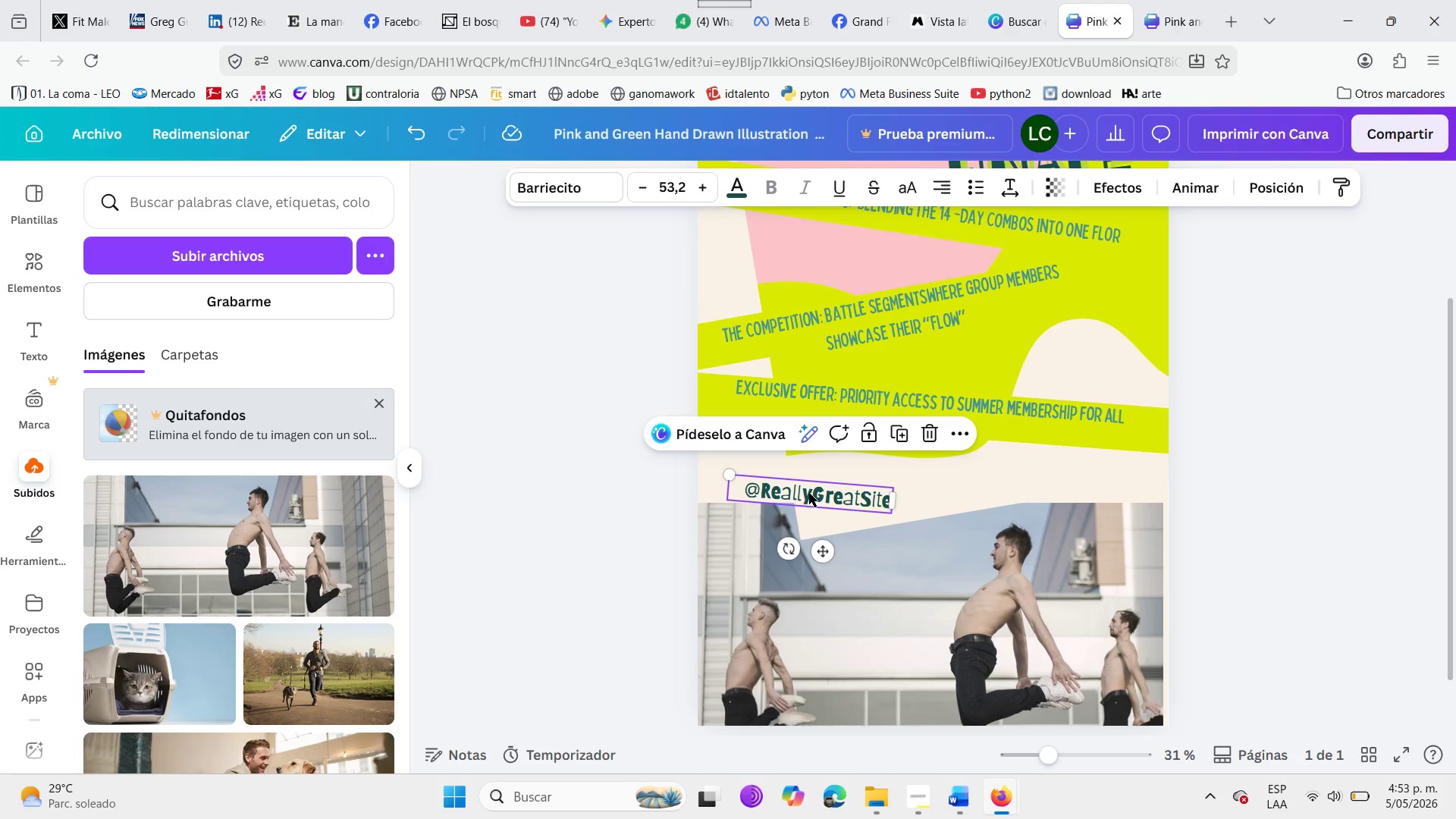 
left_click_drag(start_coordinate=[809, 493], to_coordinate=[791, 482])
 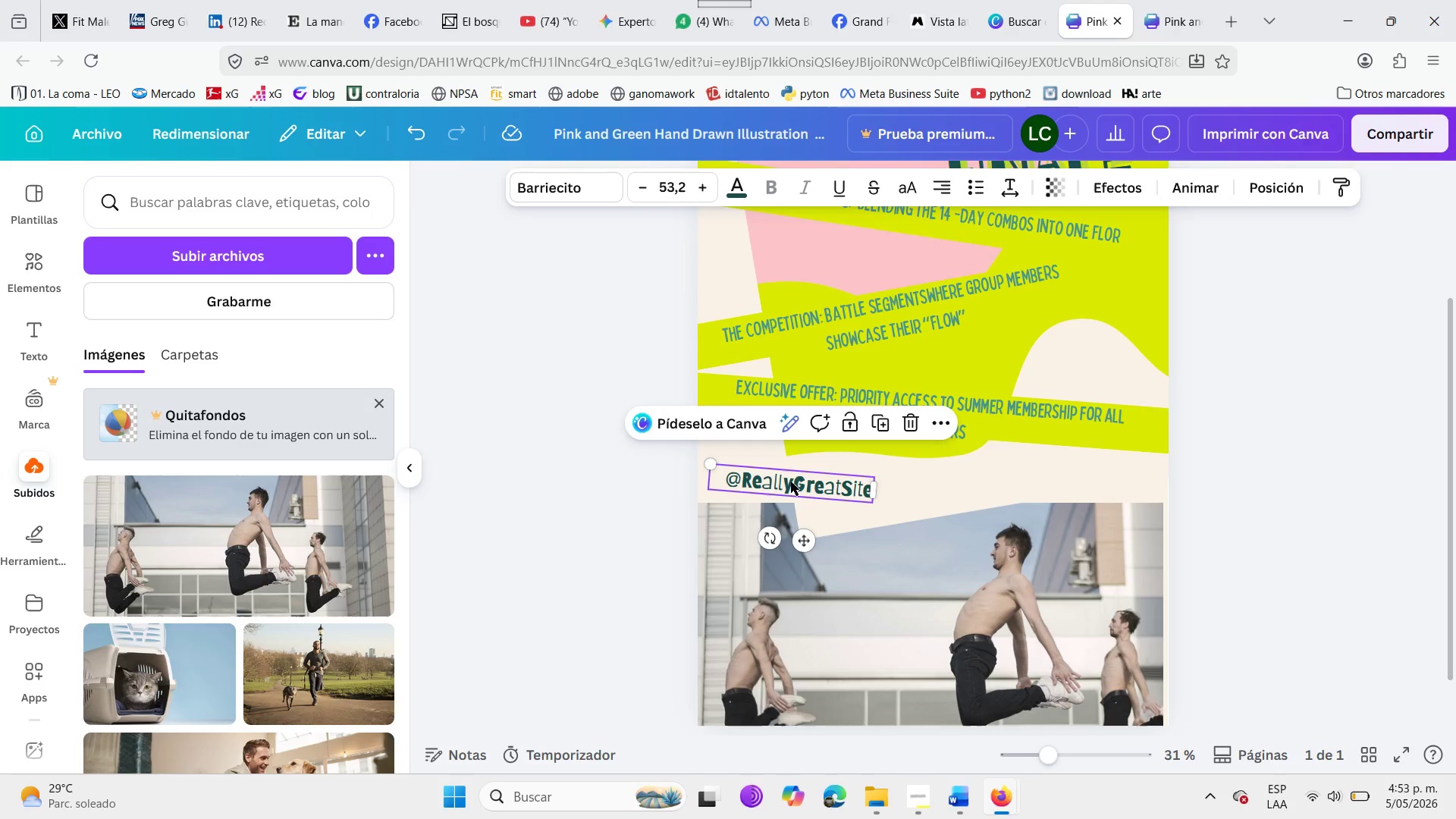 
double_click([791, 482])
 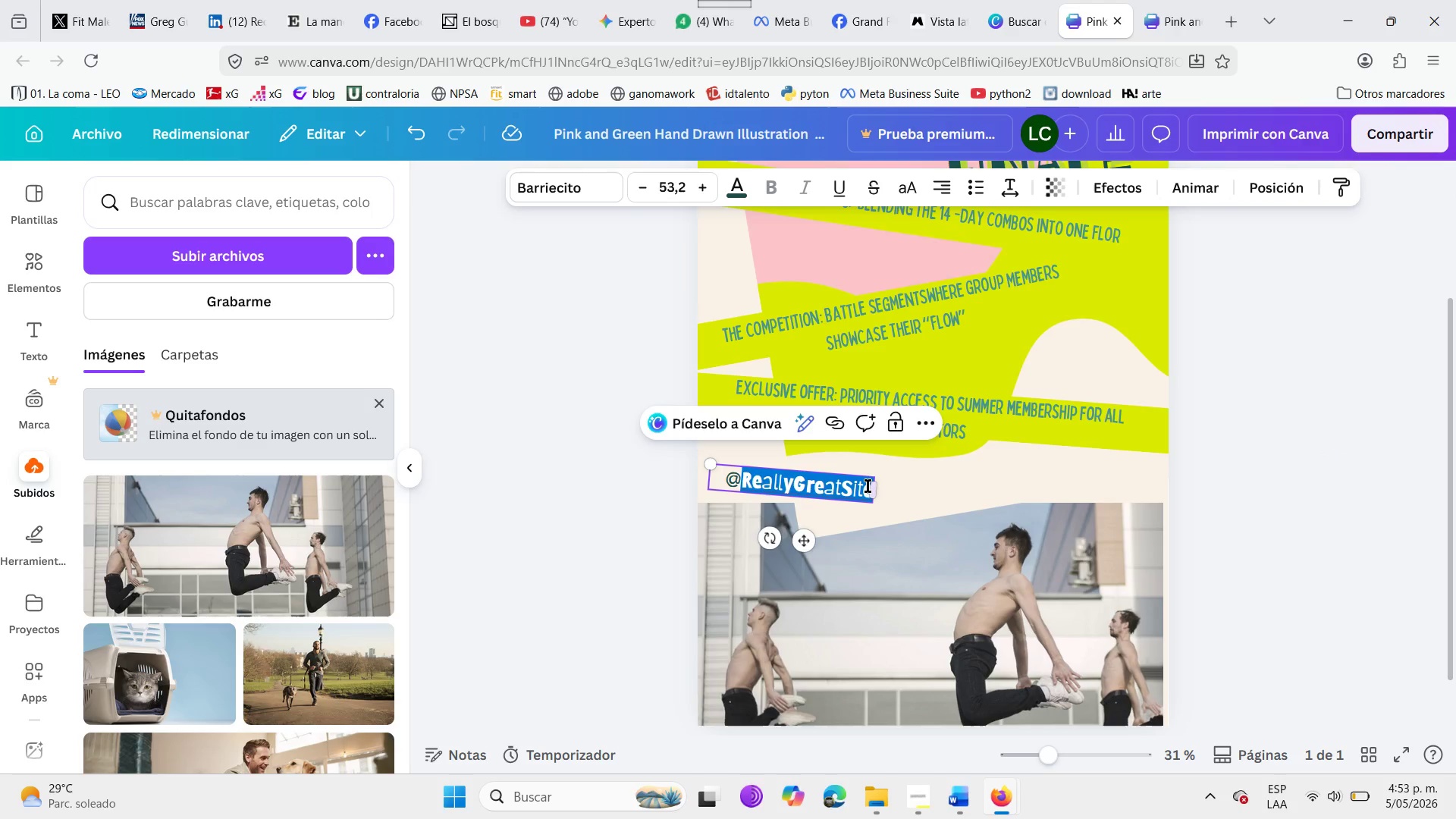 
left_click([866, 488])
 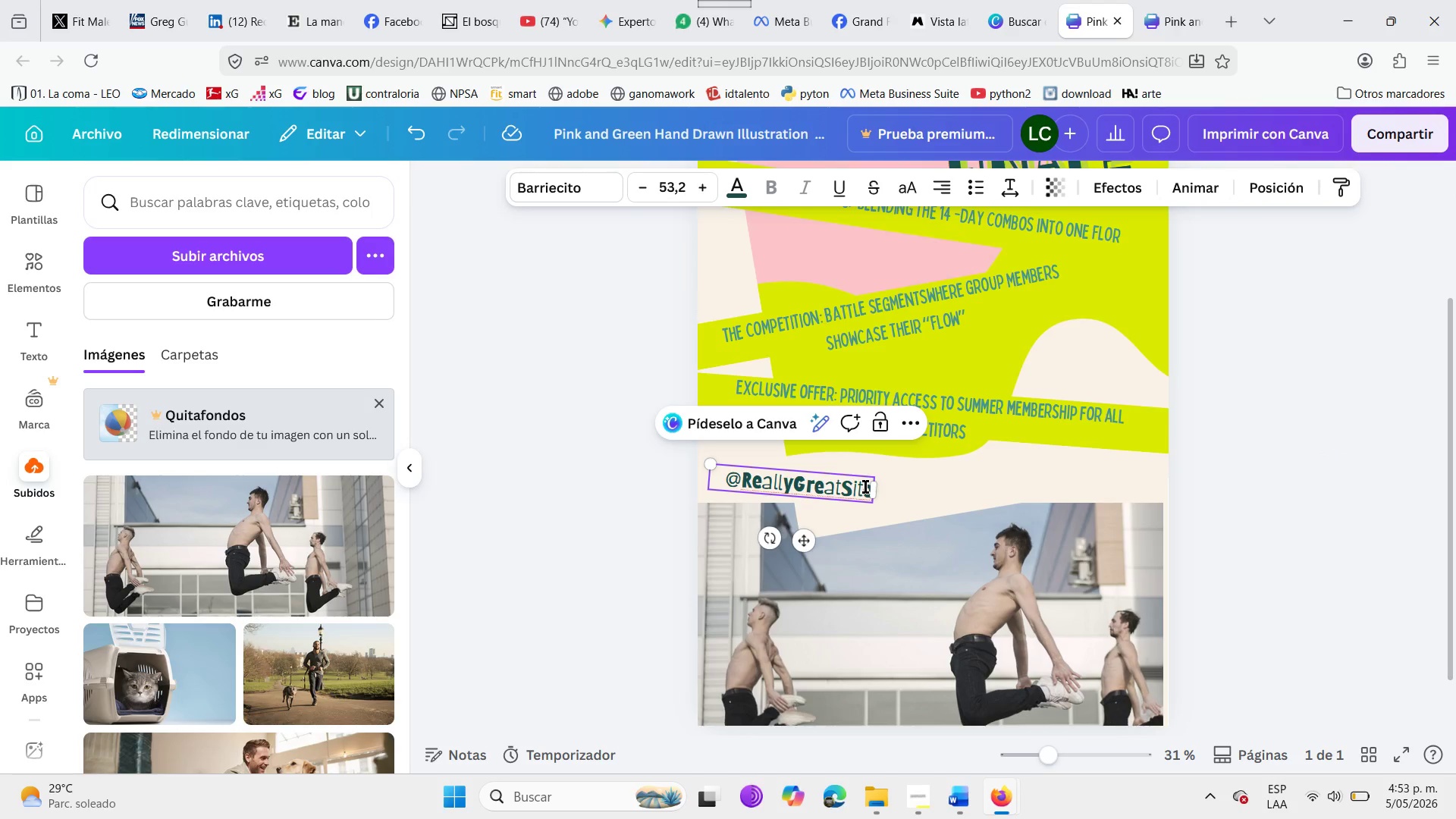 
key(ArrowRight)
 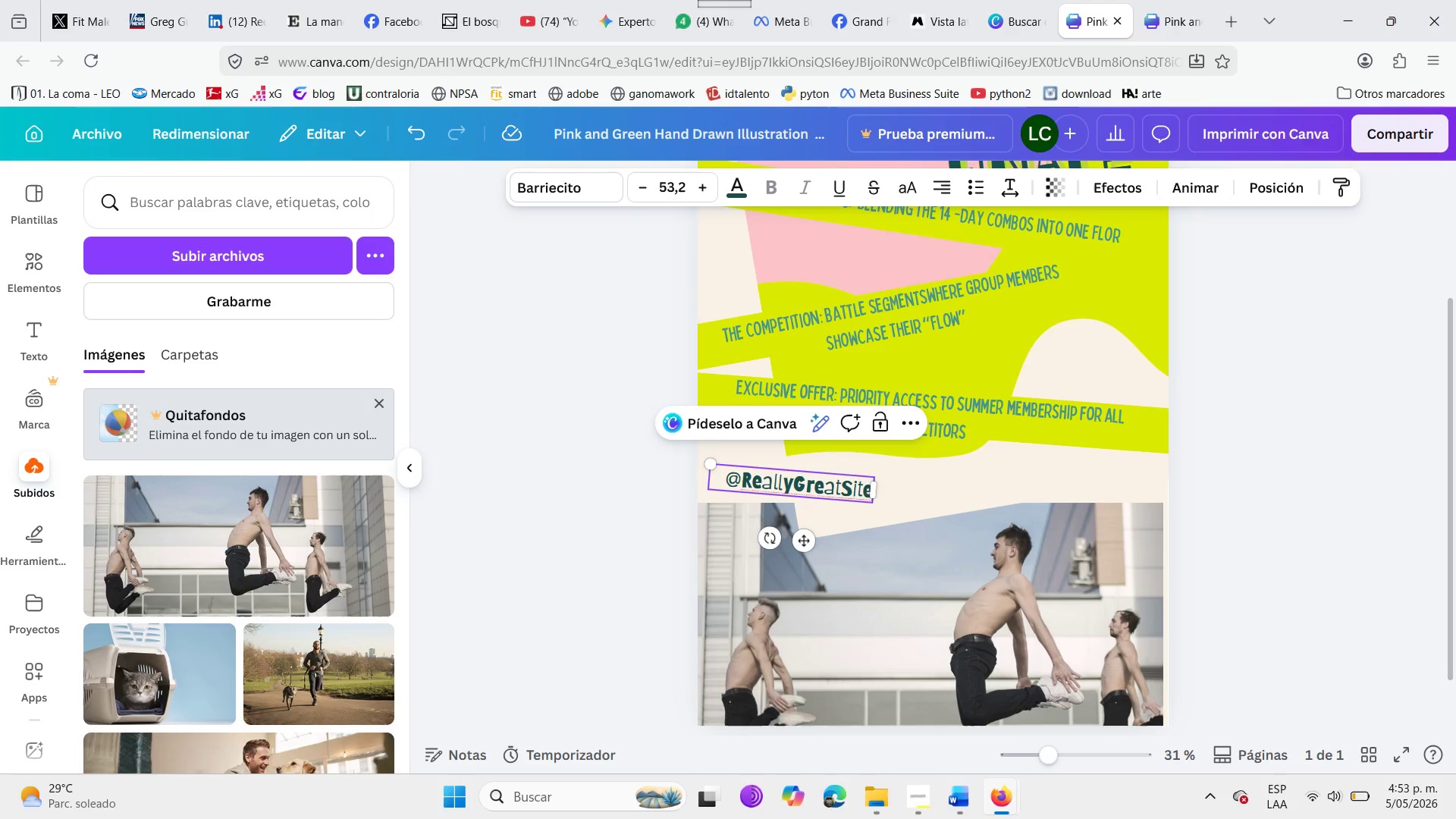 
key(Backspace)
key(Backspace)
key(Backspace)
key(Backspace)
key(Backspace)
key(Backspace)
key(Backspace)
key(Backspace)
key(Backspace)
key(Backspace)
key(Backspace)
key(Backspace)
key(Backspace)
key(Backspace)
key(Backspace)
key(Backspace)
type(AWARDS )
 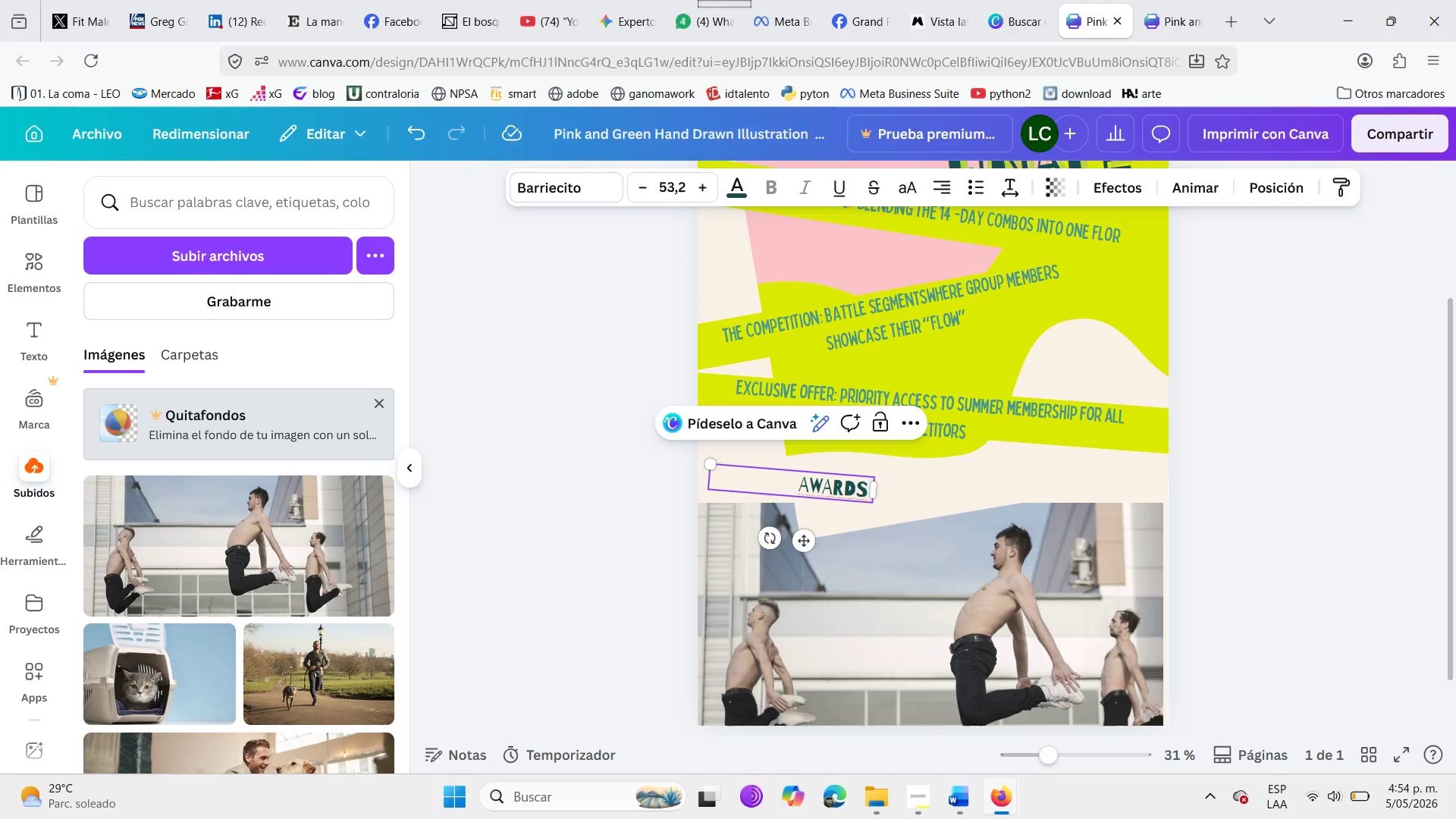 
wait(10.11)
 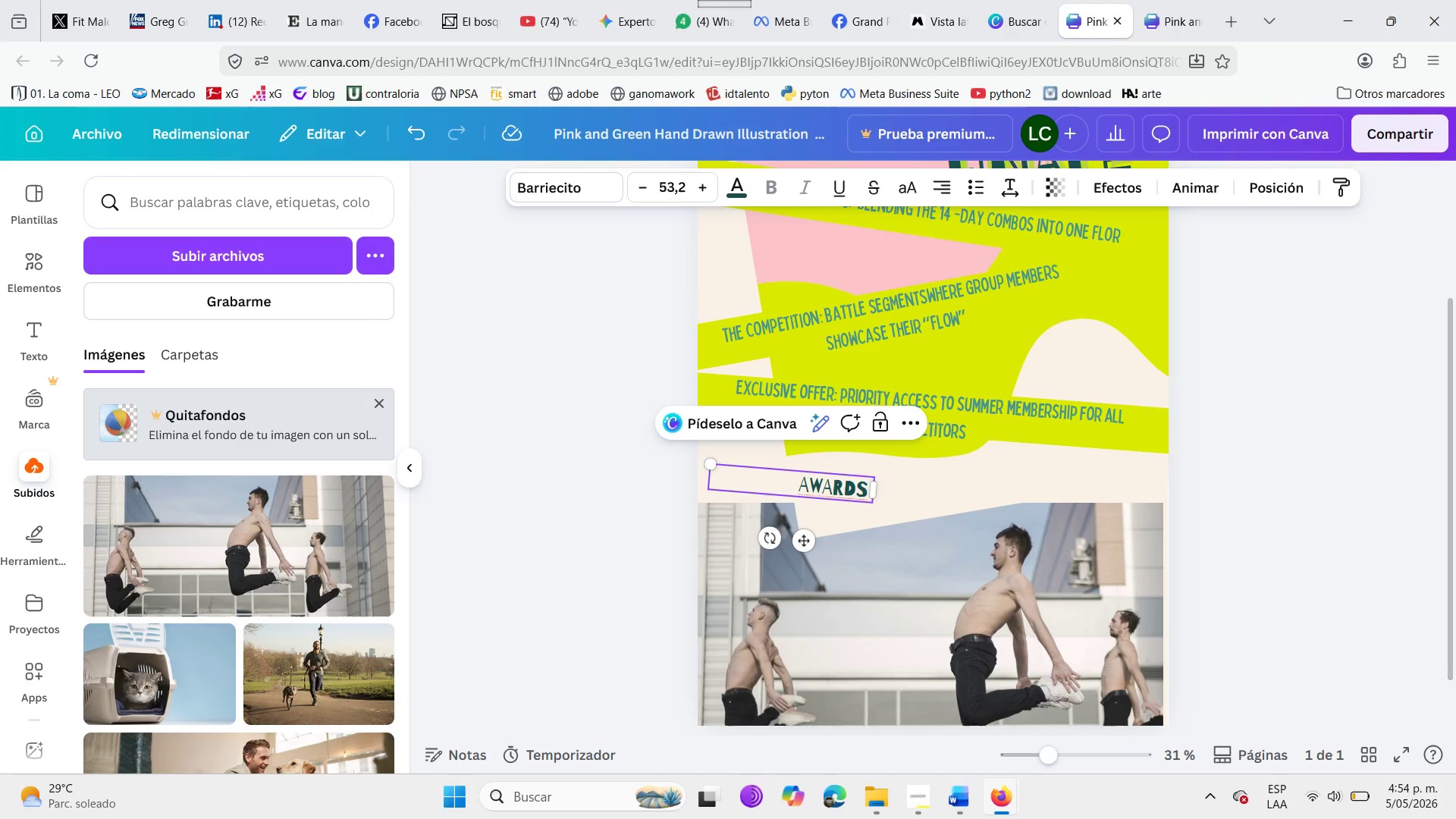 
left_click([868, 492])
 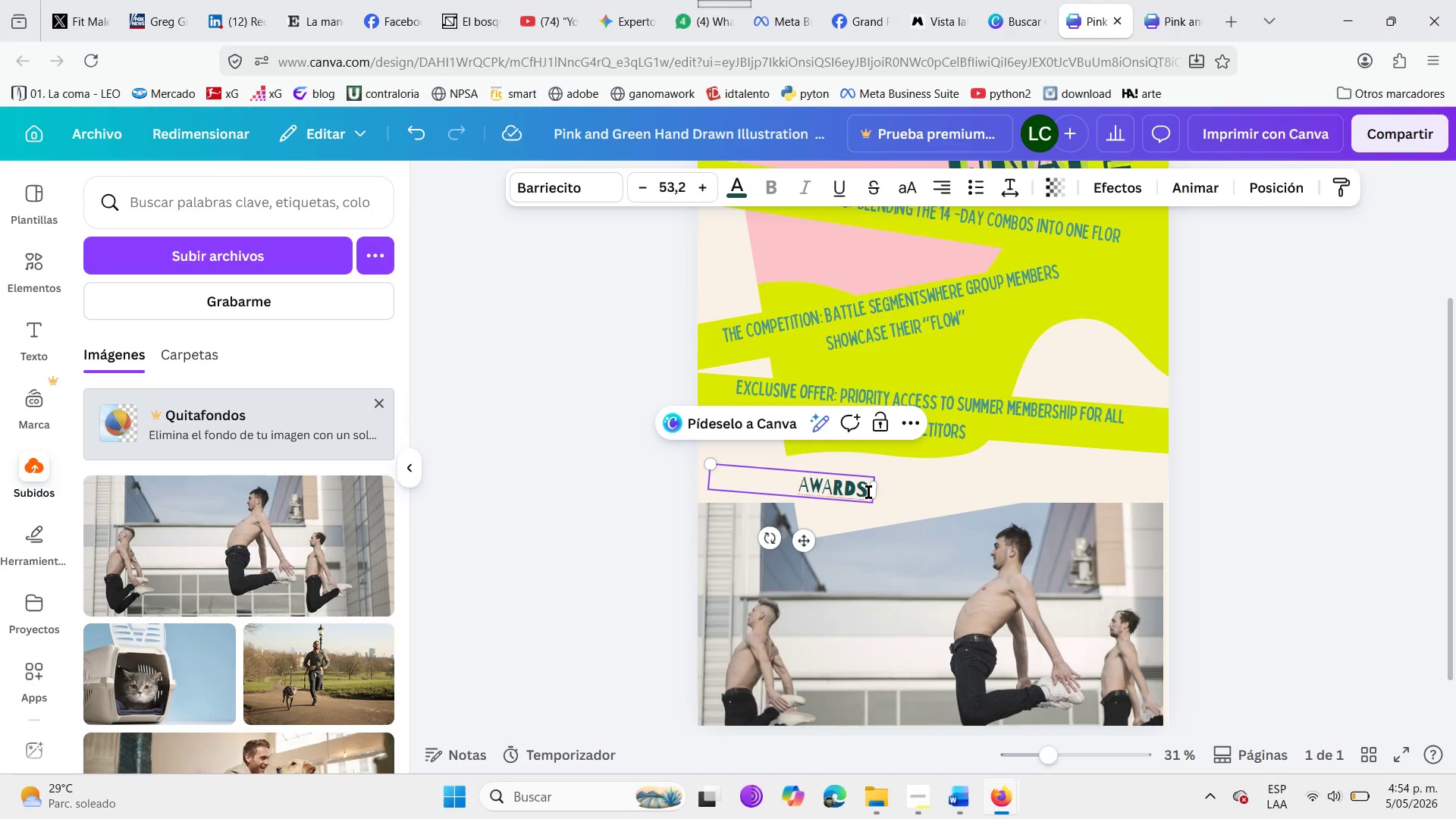 
type( Recognition for the best che)
key(Backspace)
key(Backspace)
key(Backspace)
type(technical pro)
 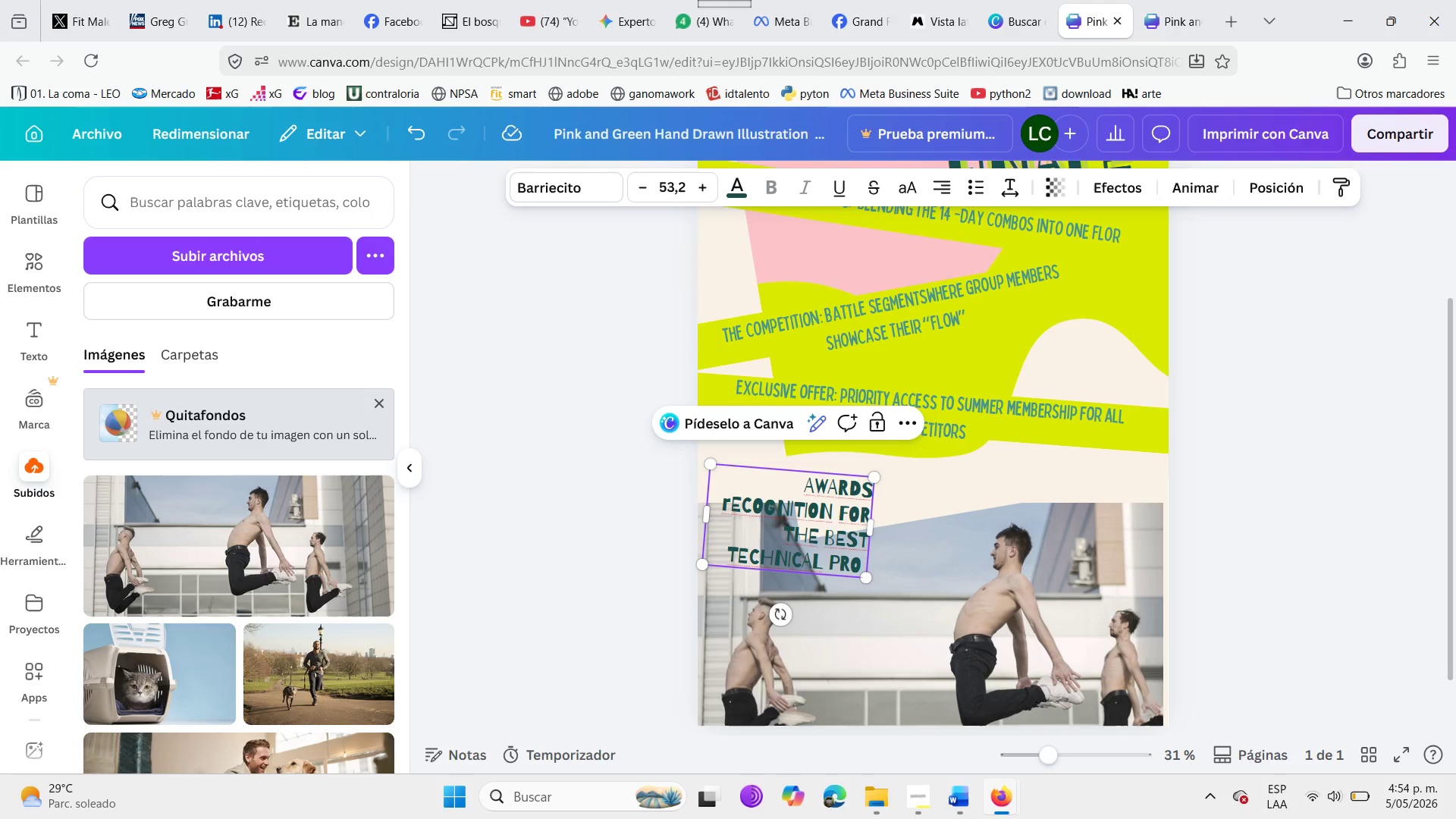 
type(gression an 1000 oll)
key(Backspace)
key(Backspace)
type(llars )
key(Backspace)
 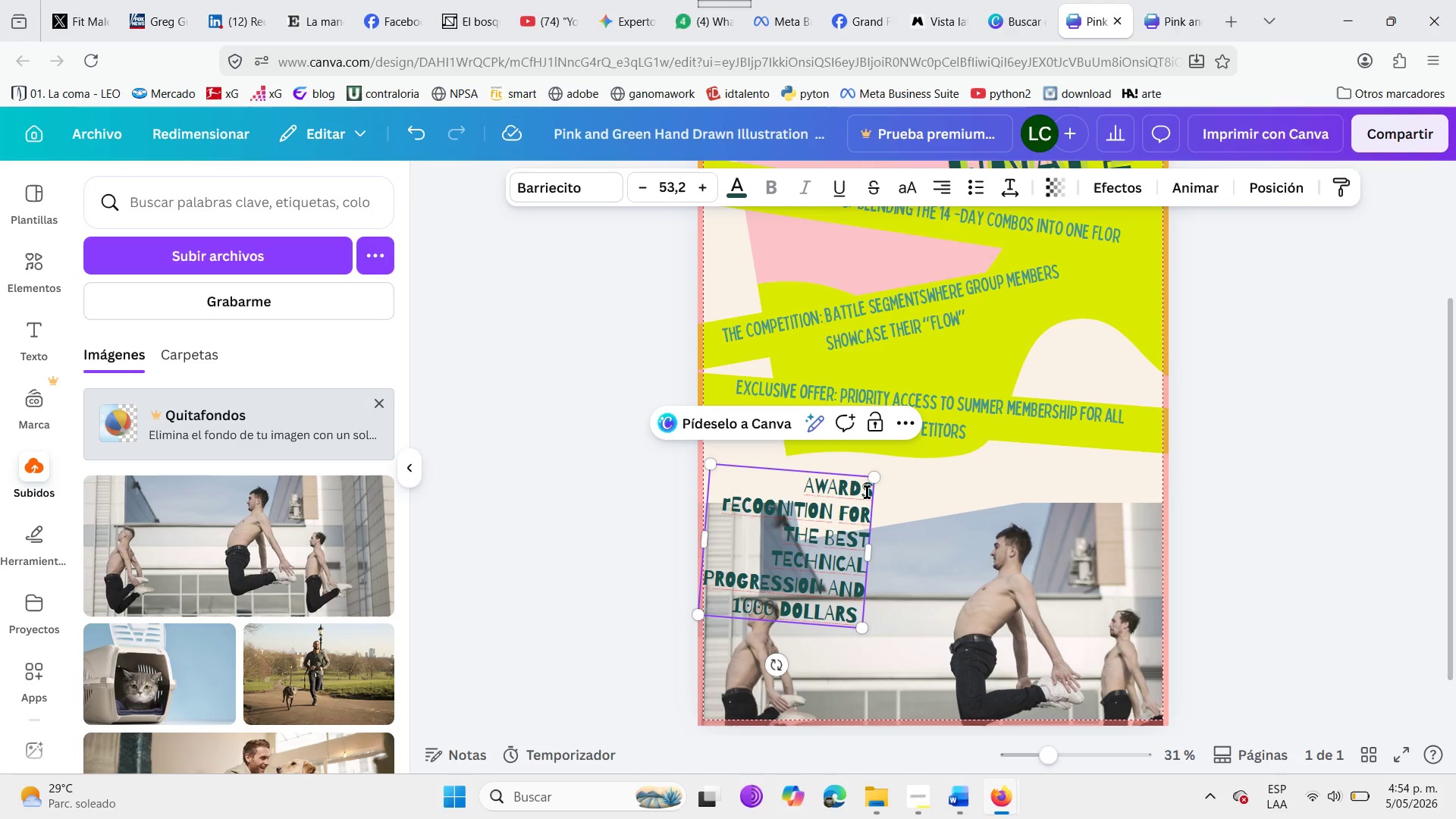 
hold_key(key=D, duration=3.33)
 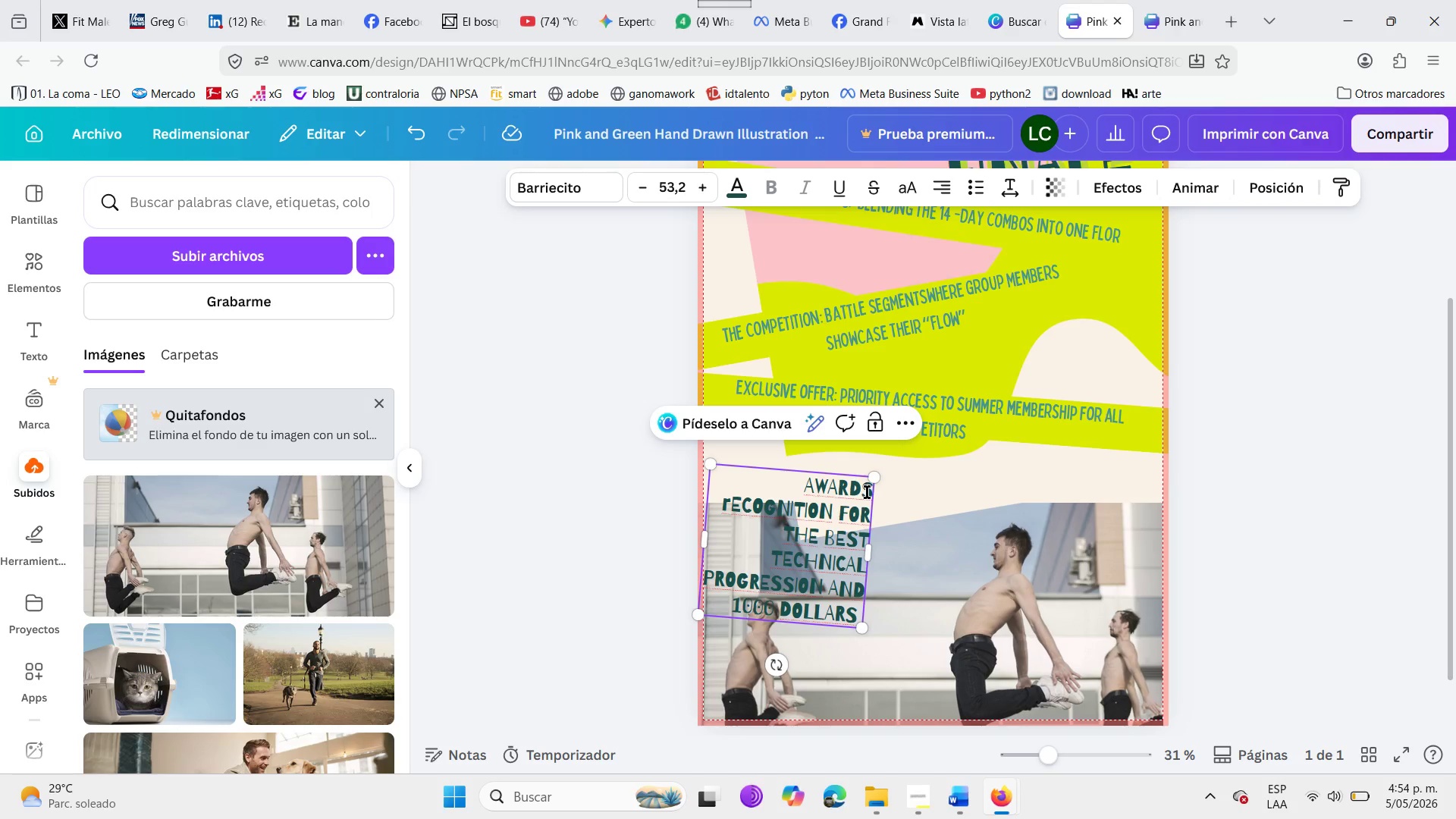 
left_click_drag(start_coordinate=[868, 556], to_coordinate=[1155, 545])
 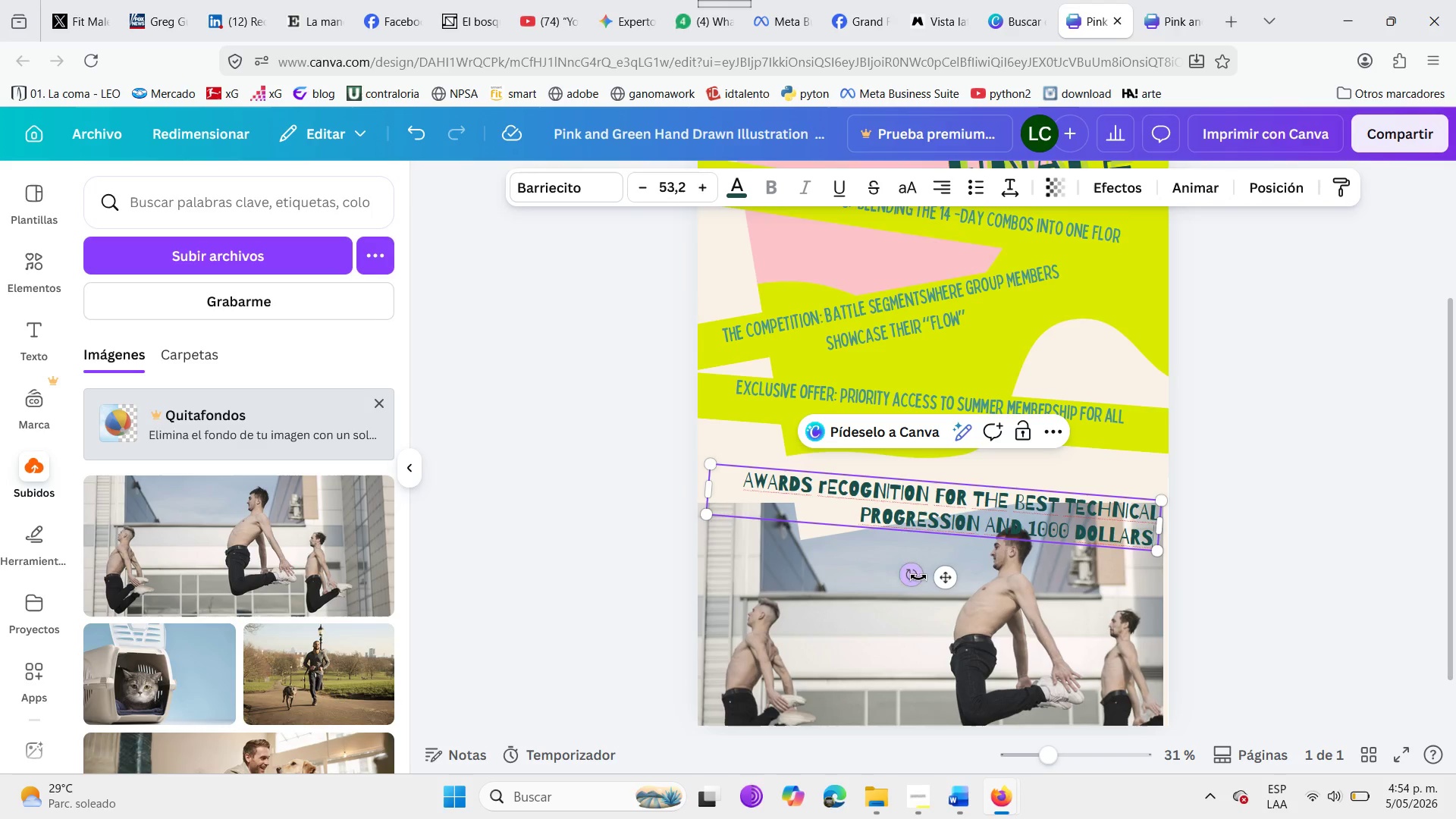 
left_click_drag(start_coordinate=[918, 577], to_coordinate=[943, 545])
 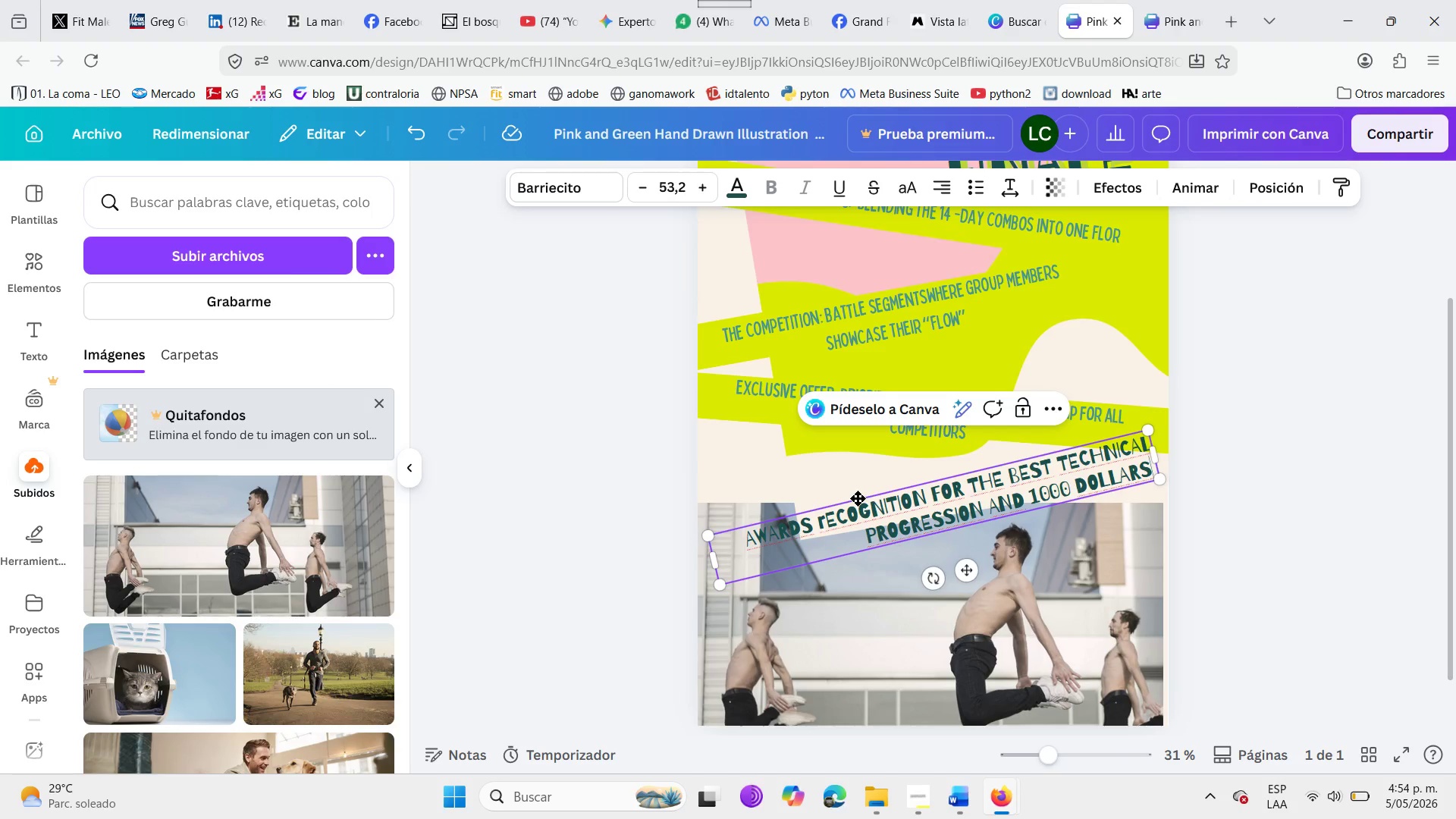 
left_click_drag(start_coordinate=[858, 498], to_coordinate=[909, 475])
 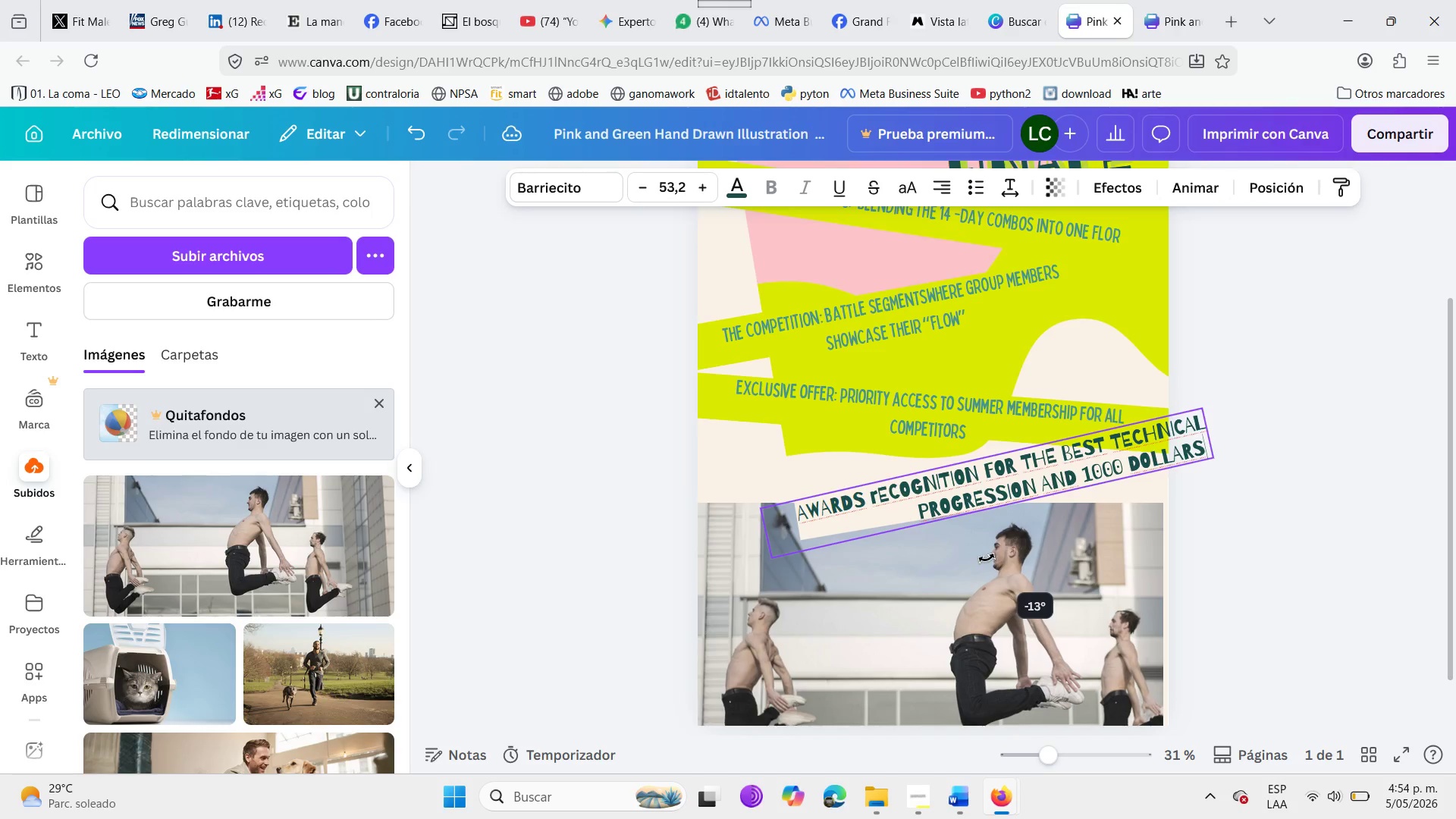 
left_click([834, 453])
 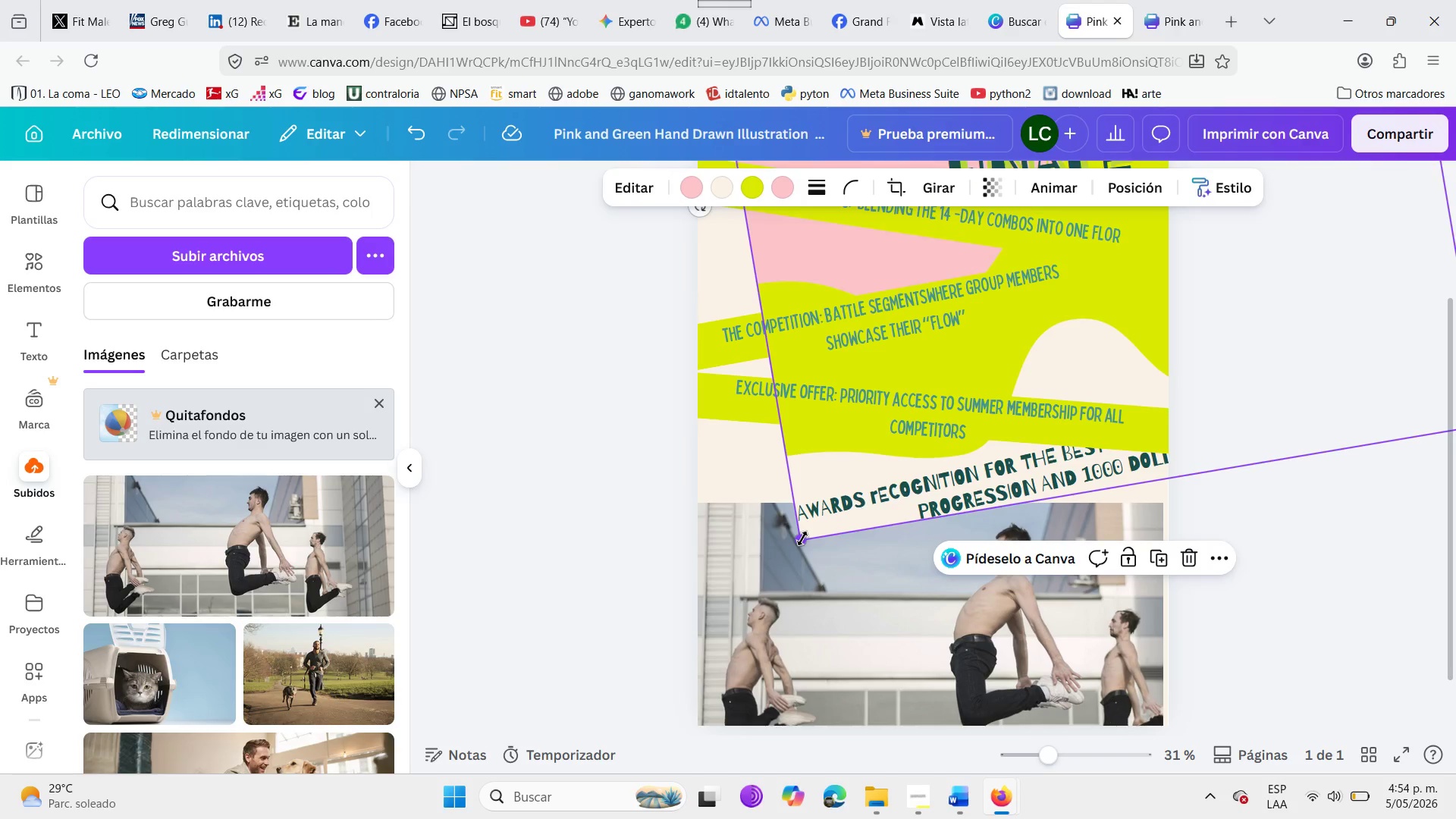 
left_click_drag(start_coordinate=[802, 538], to_coordinate=[786, 568])
 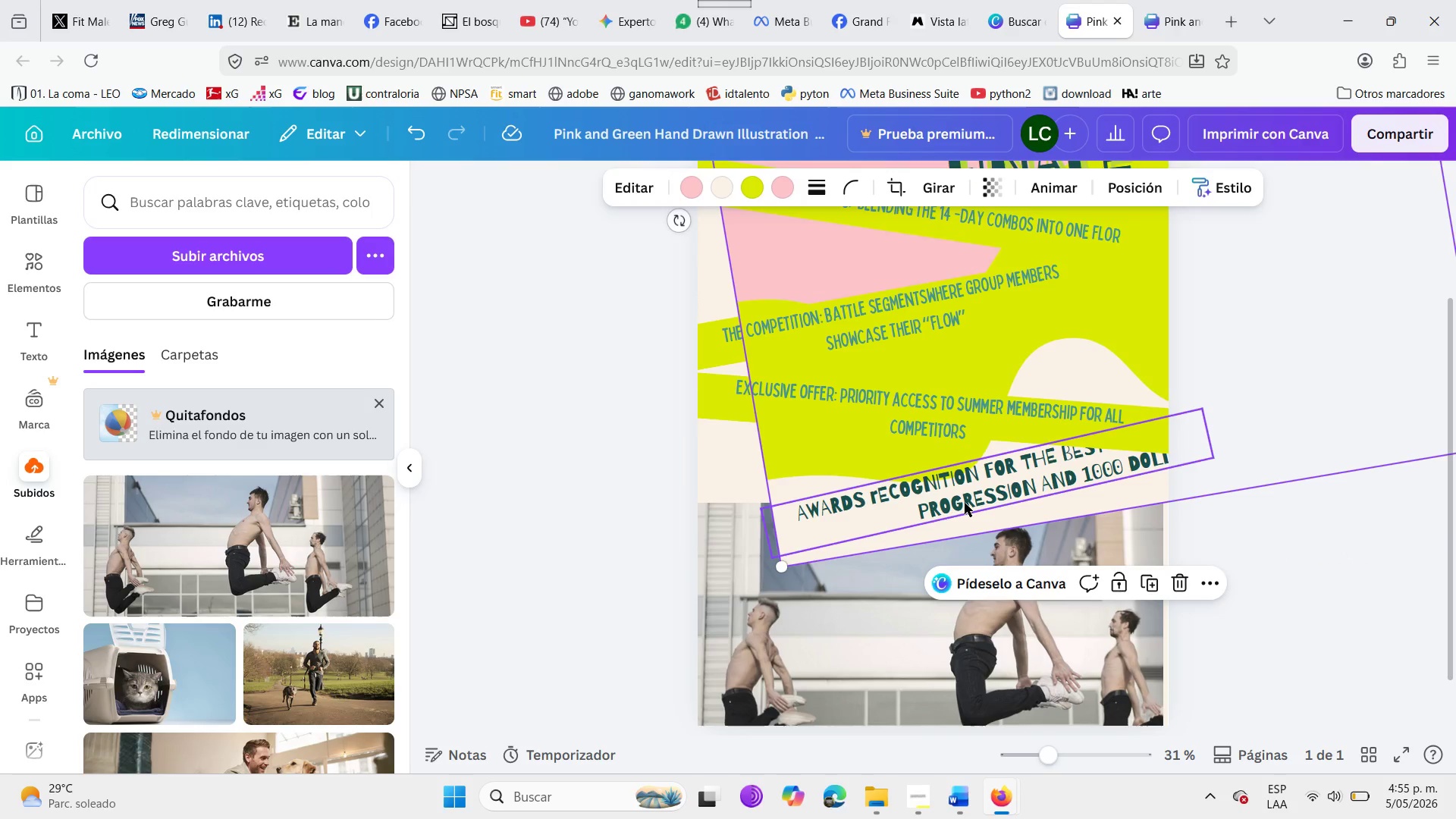 
left_click_drag(start_coordinate=[965, 503], to_coordinate=[958, 500])
 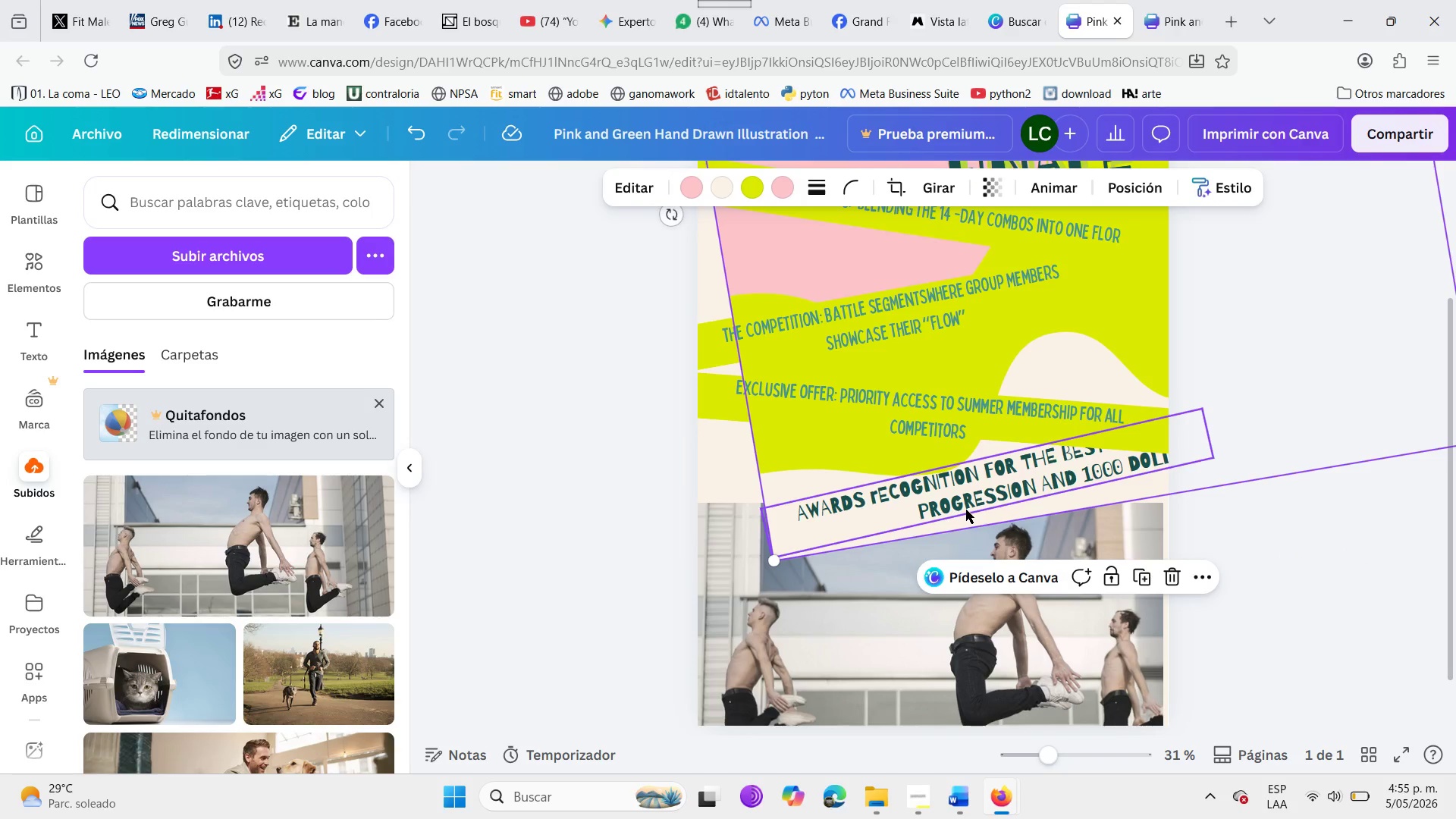 
left_click([966, 510])
 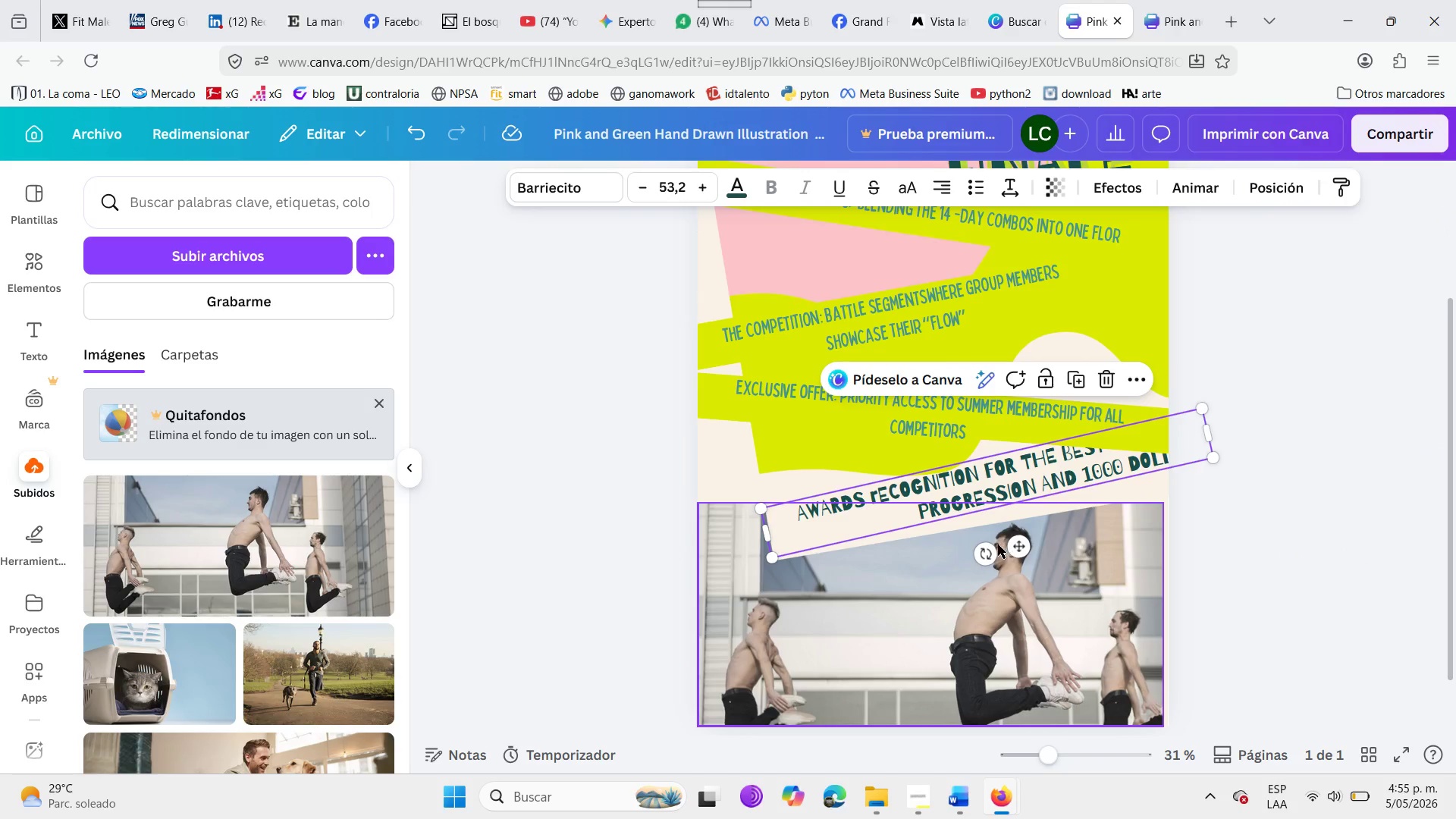 
left_click_drag(start_coordinate=[993, 551], to_coordinate=[988, 551])
 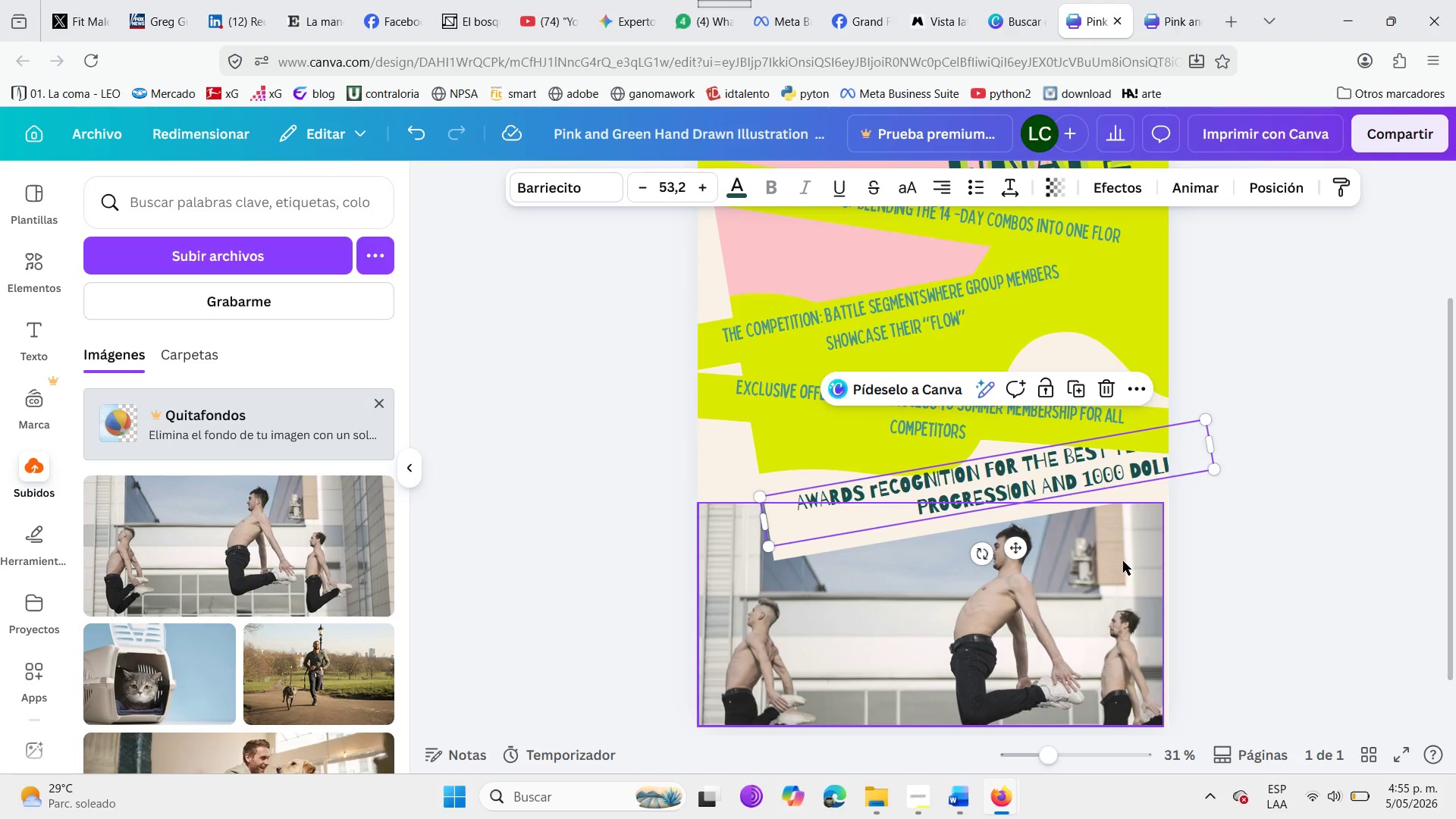 
left_click_drag(start_coordinate=[1163, 608], to_coordinate=[1172, 604])
 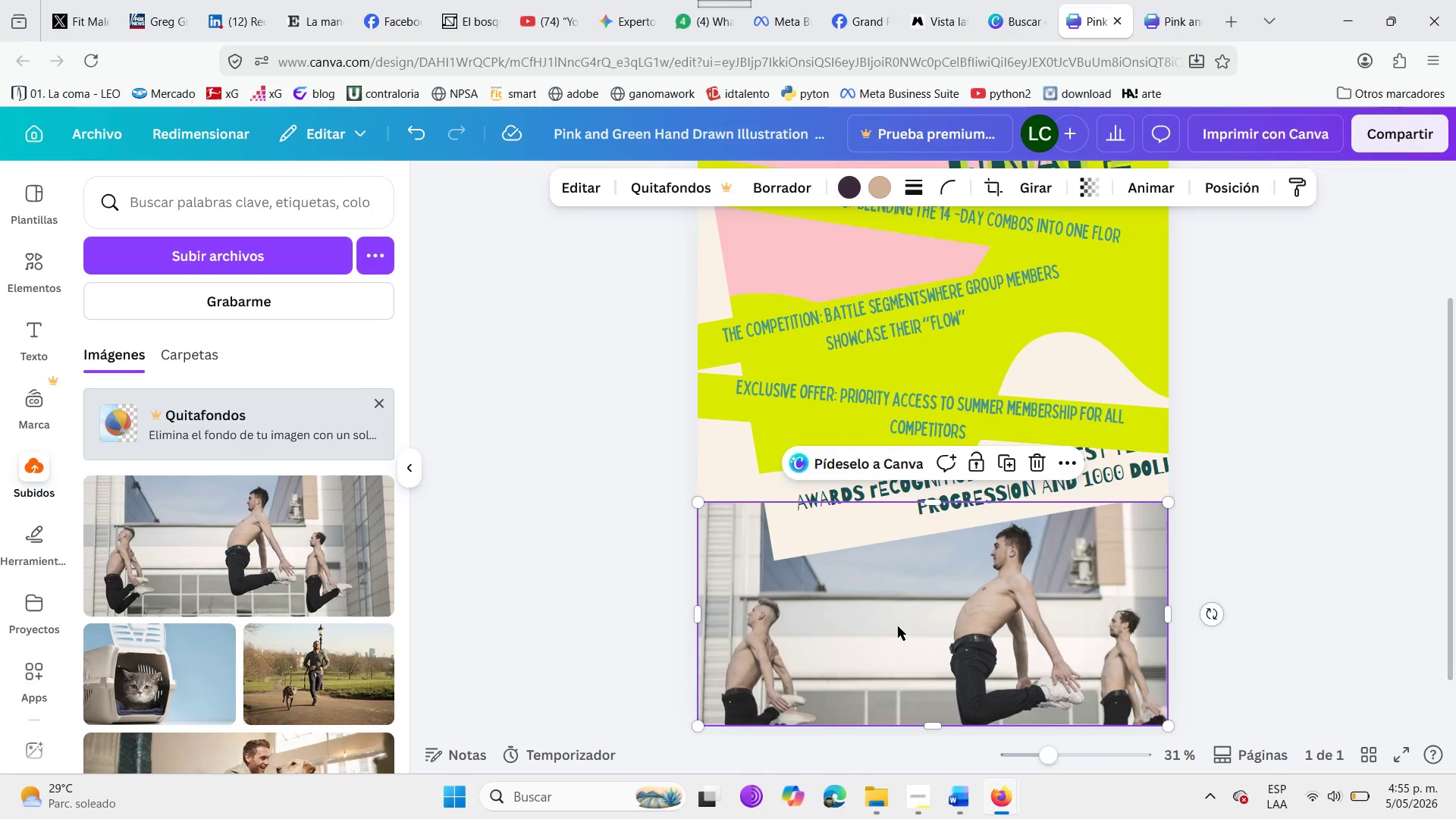 
double_click([898, 626])
 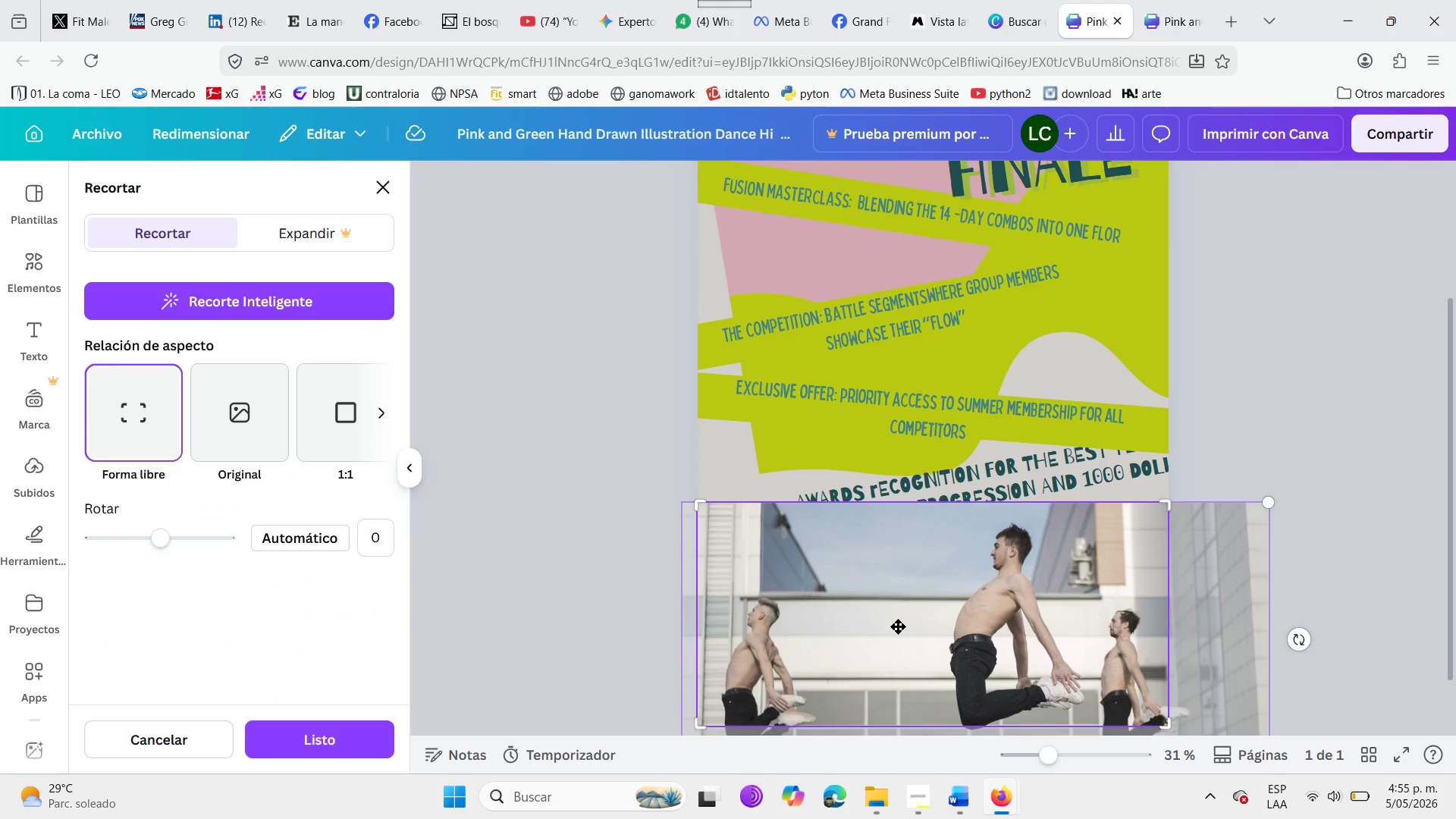 
left_click_drag(start_coordinate=[893, 626], to_coordinate=[889, 595])
 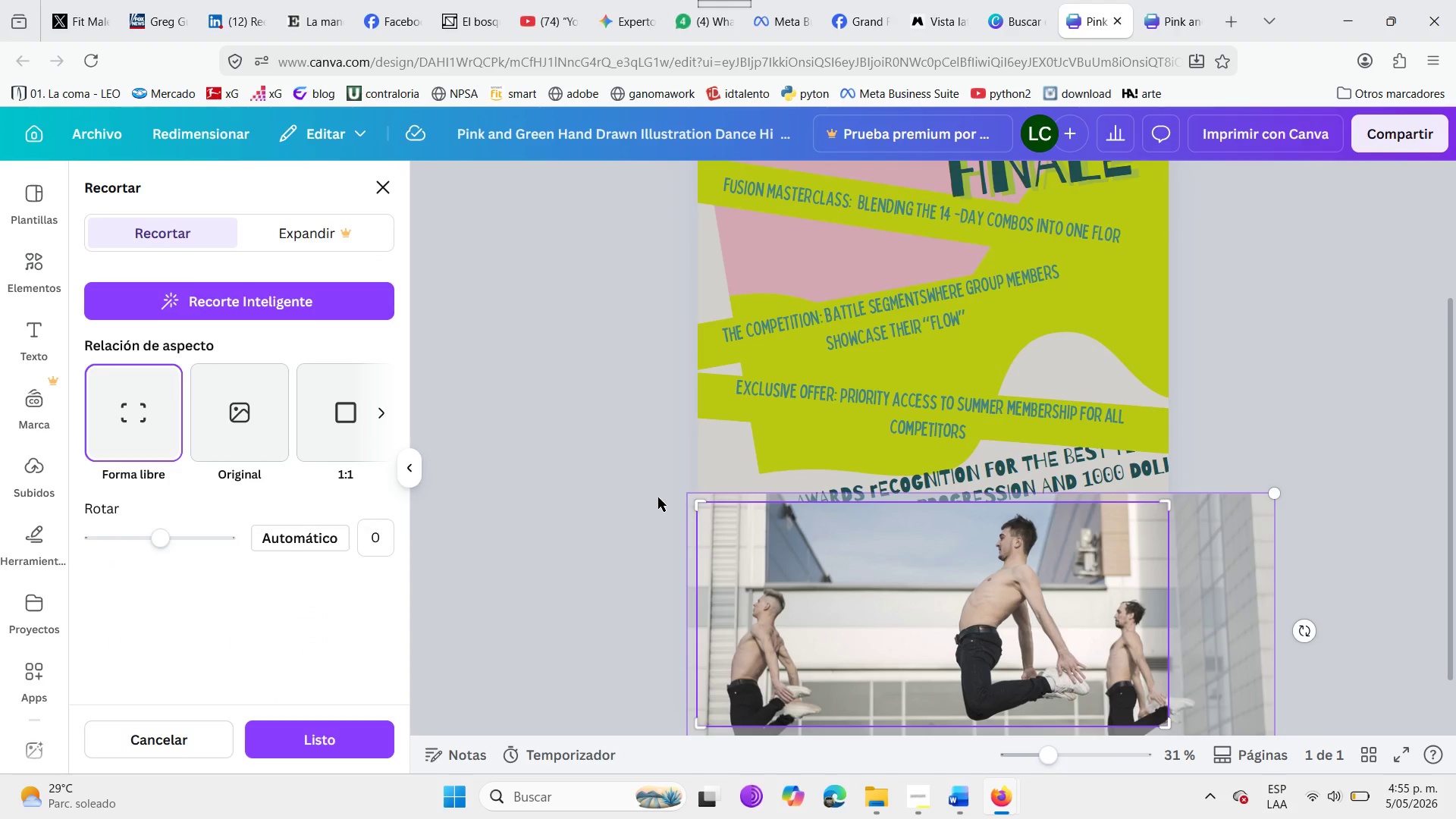 
left_click([658, 497])
 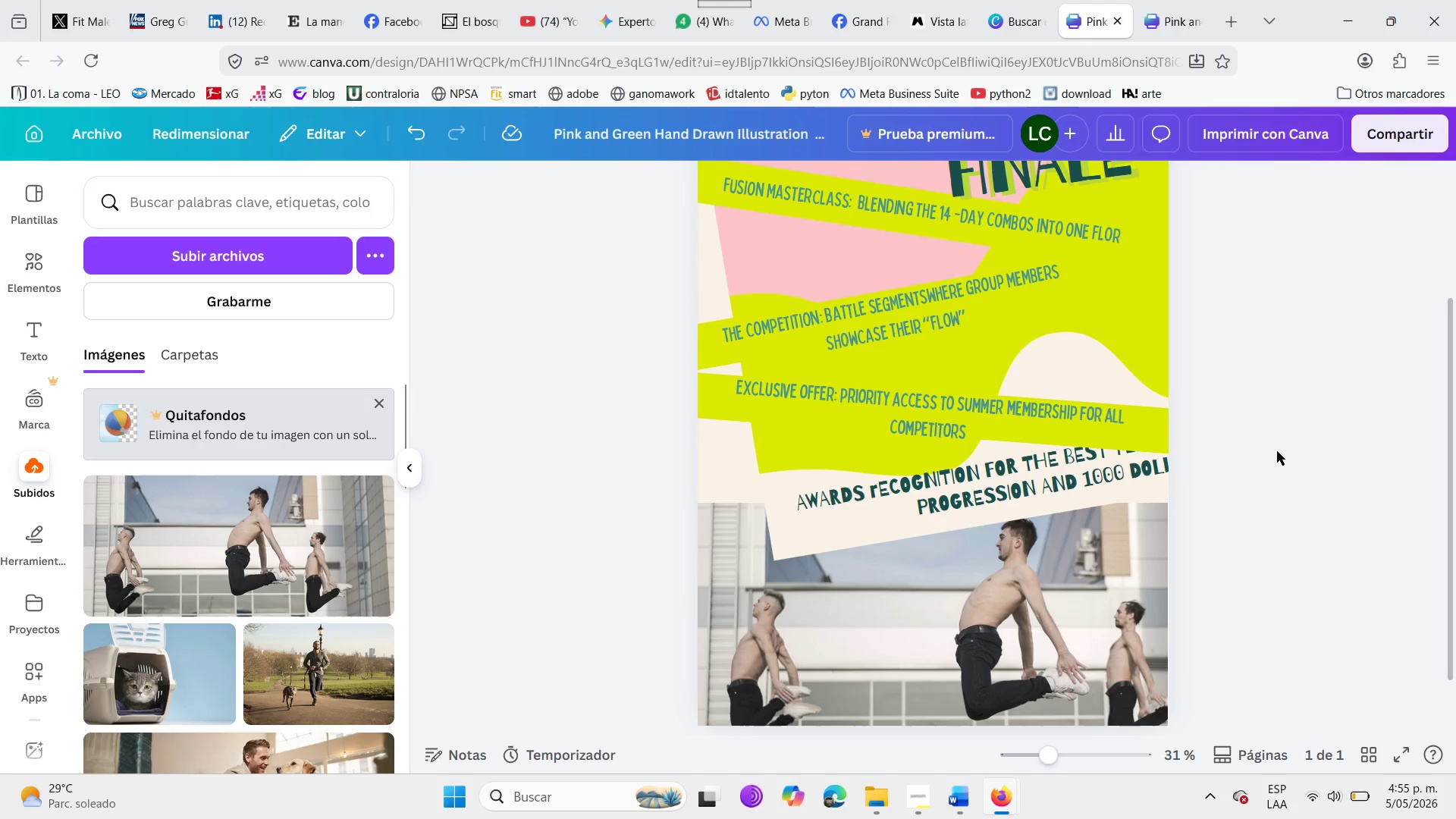 
left_click_drag(start_coordinate=[1024, 488], to_coordinate=[1009, 507])
 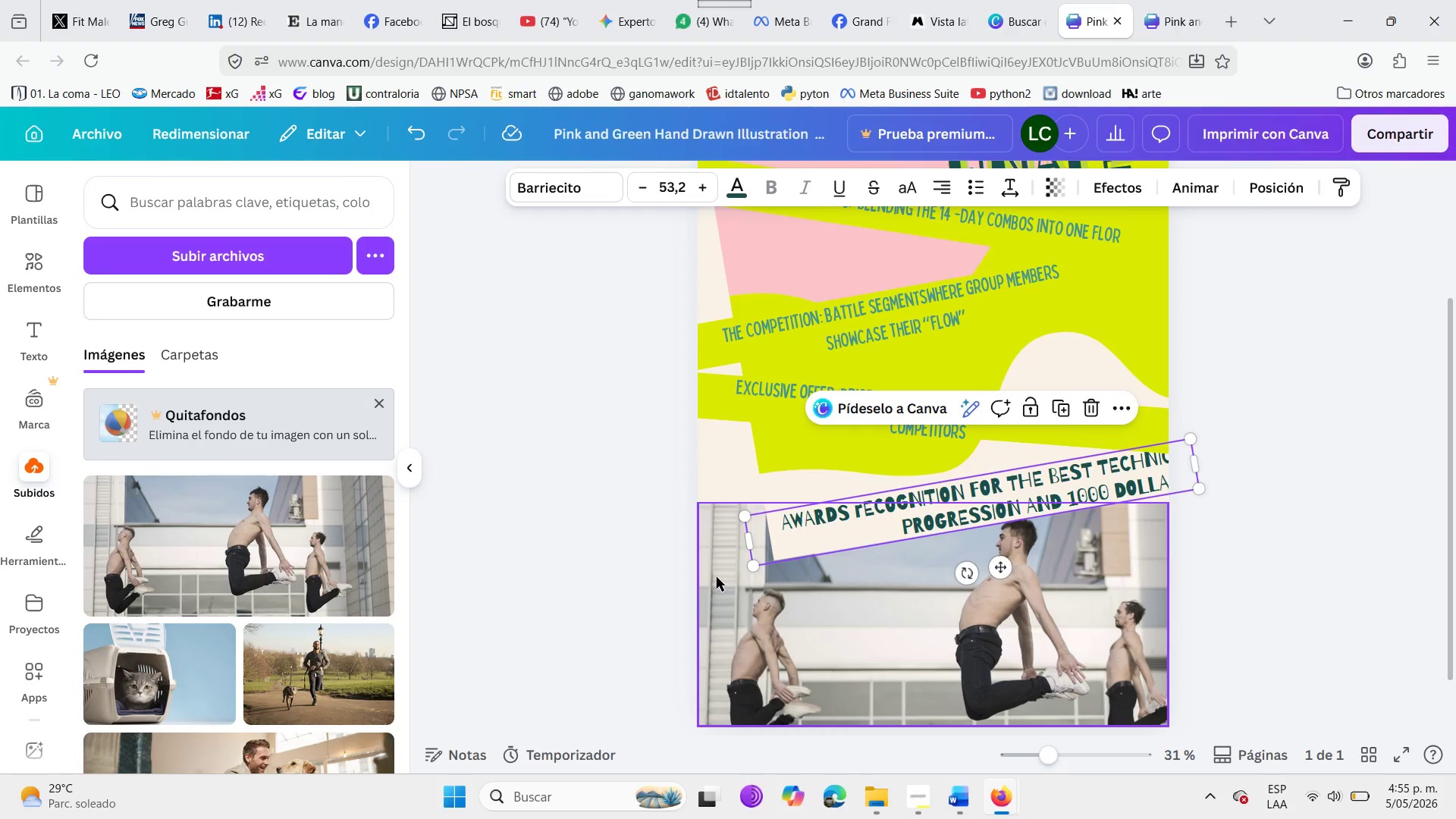 
left_click([717, 577])
 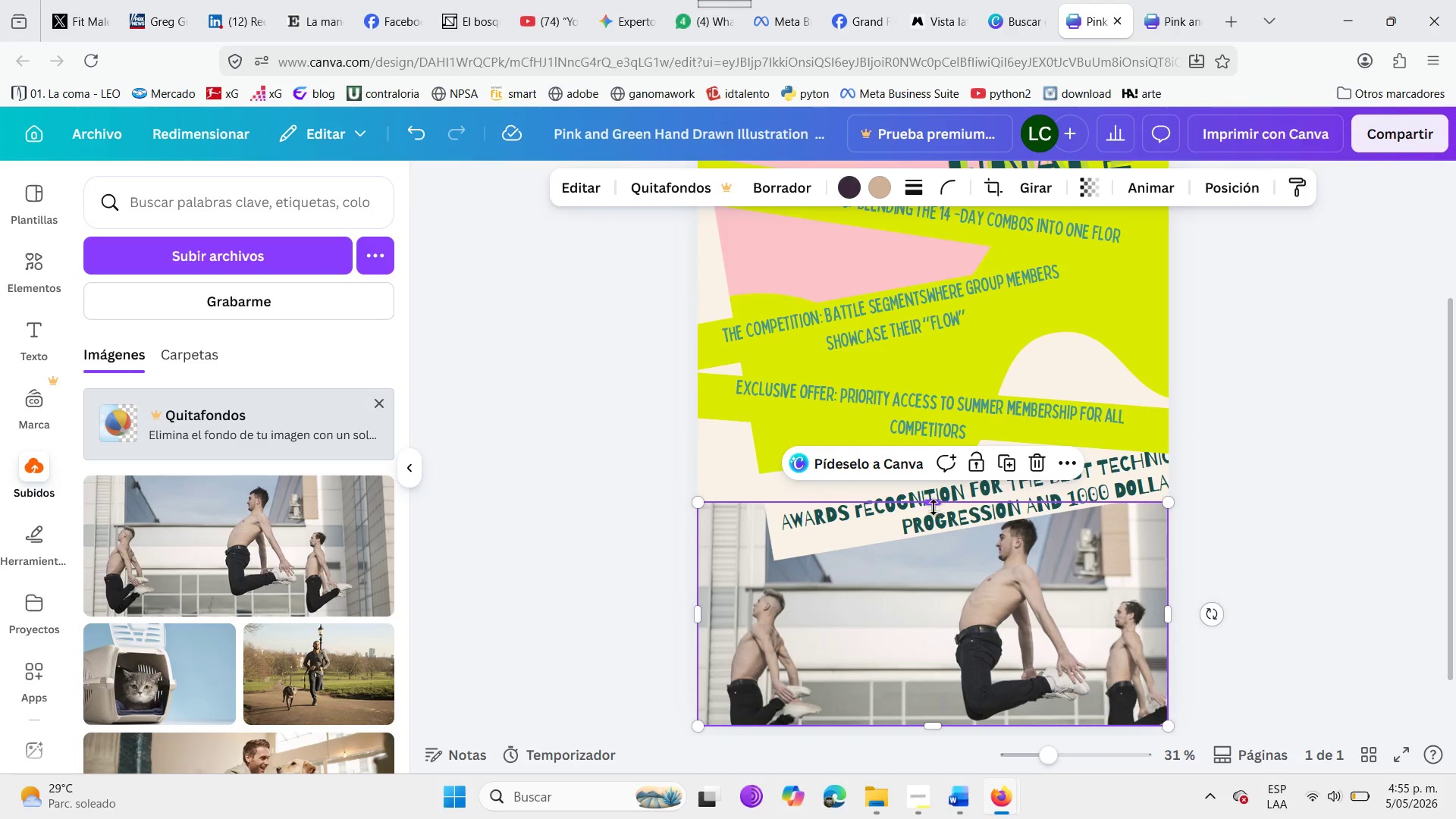 
left_click_drag(start_coordinate=[931, 505], to_coordinate=[933, 485])
 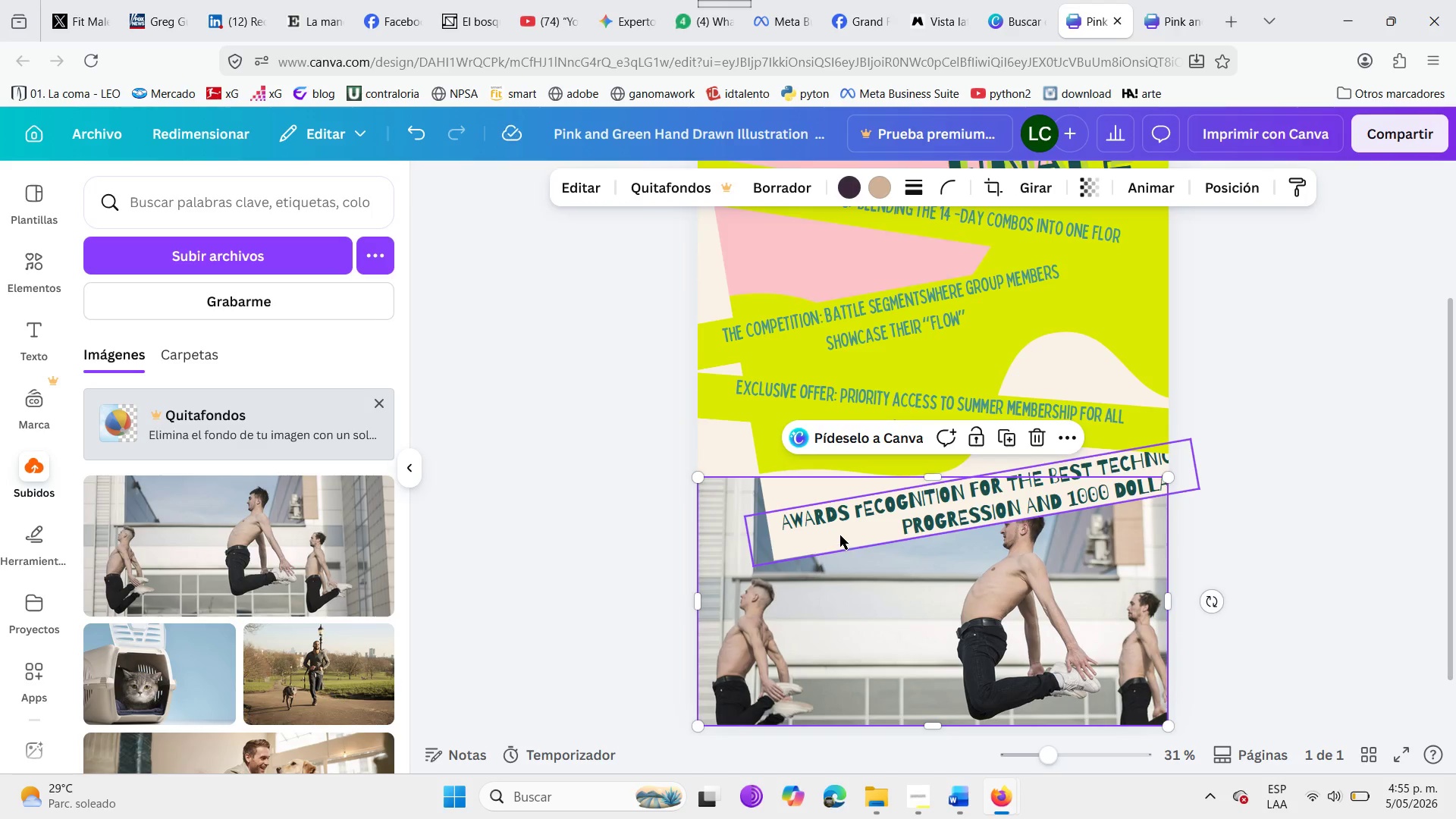 
left_click([840, 535])
 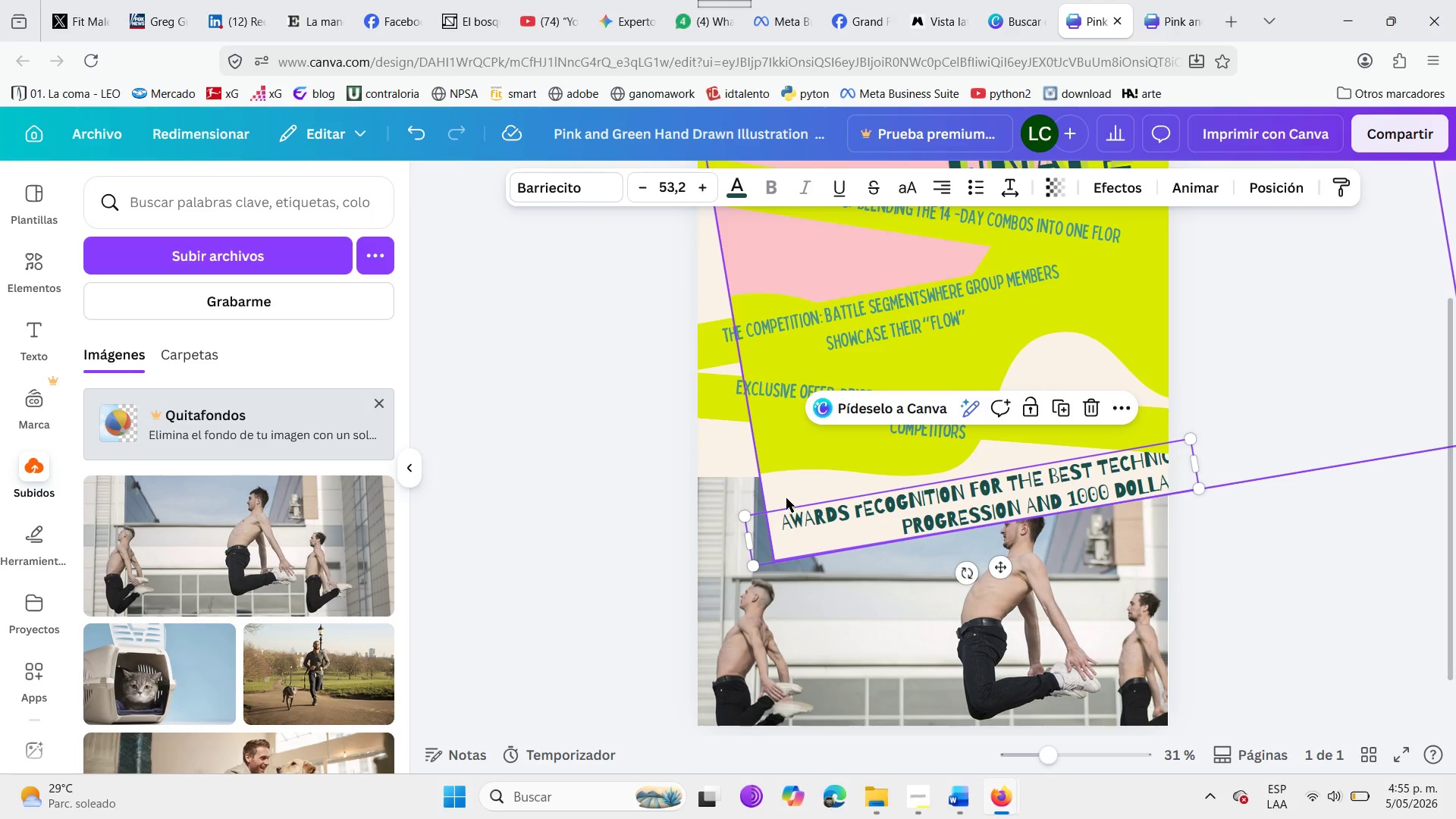 
left_click([783, 488])
 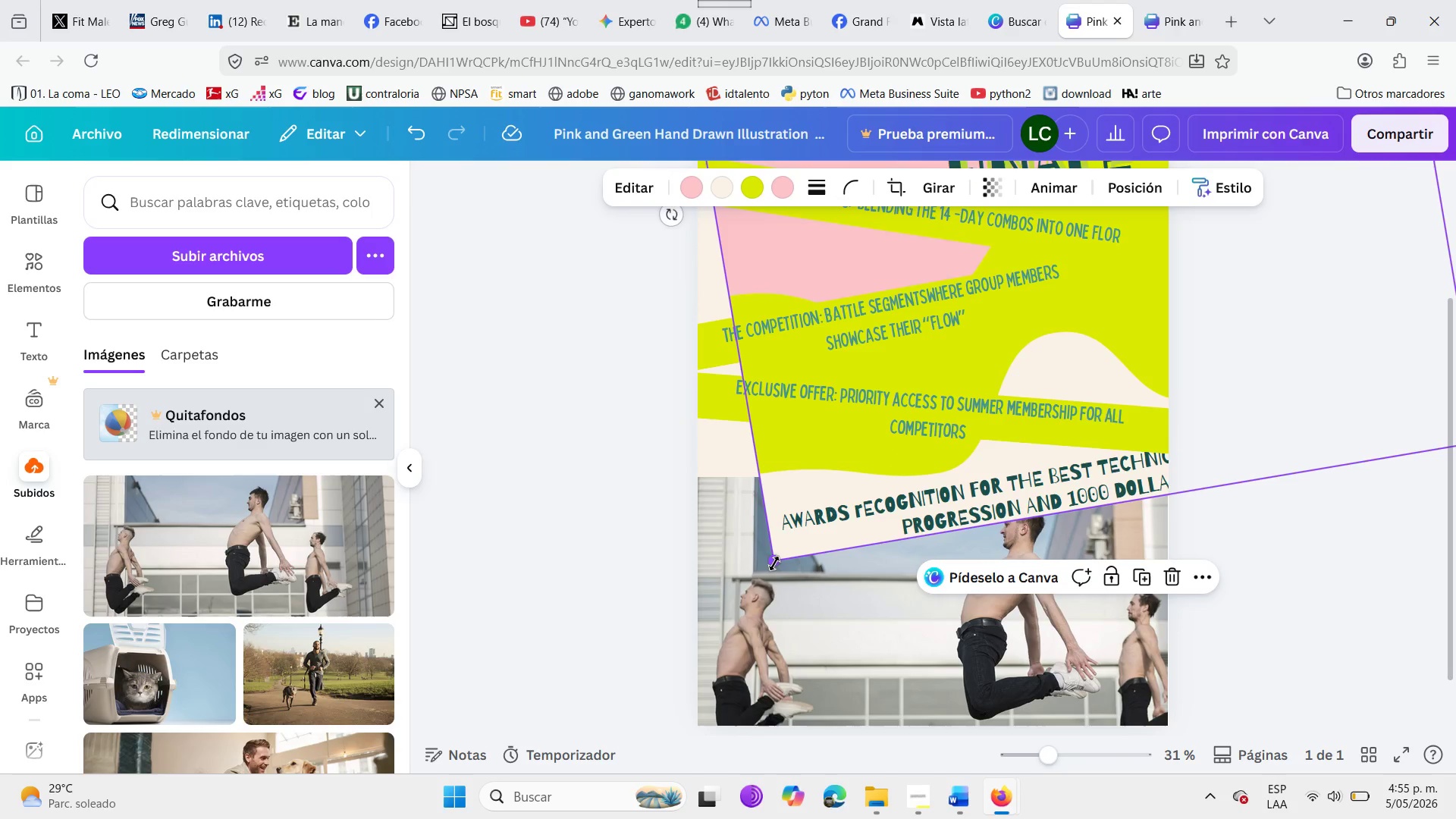 
left_click_drag(start_coordinate=[774, 563], to_coordinate=[762, 535])
 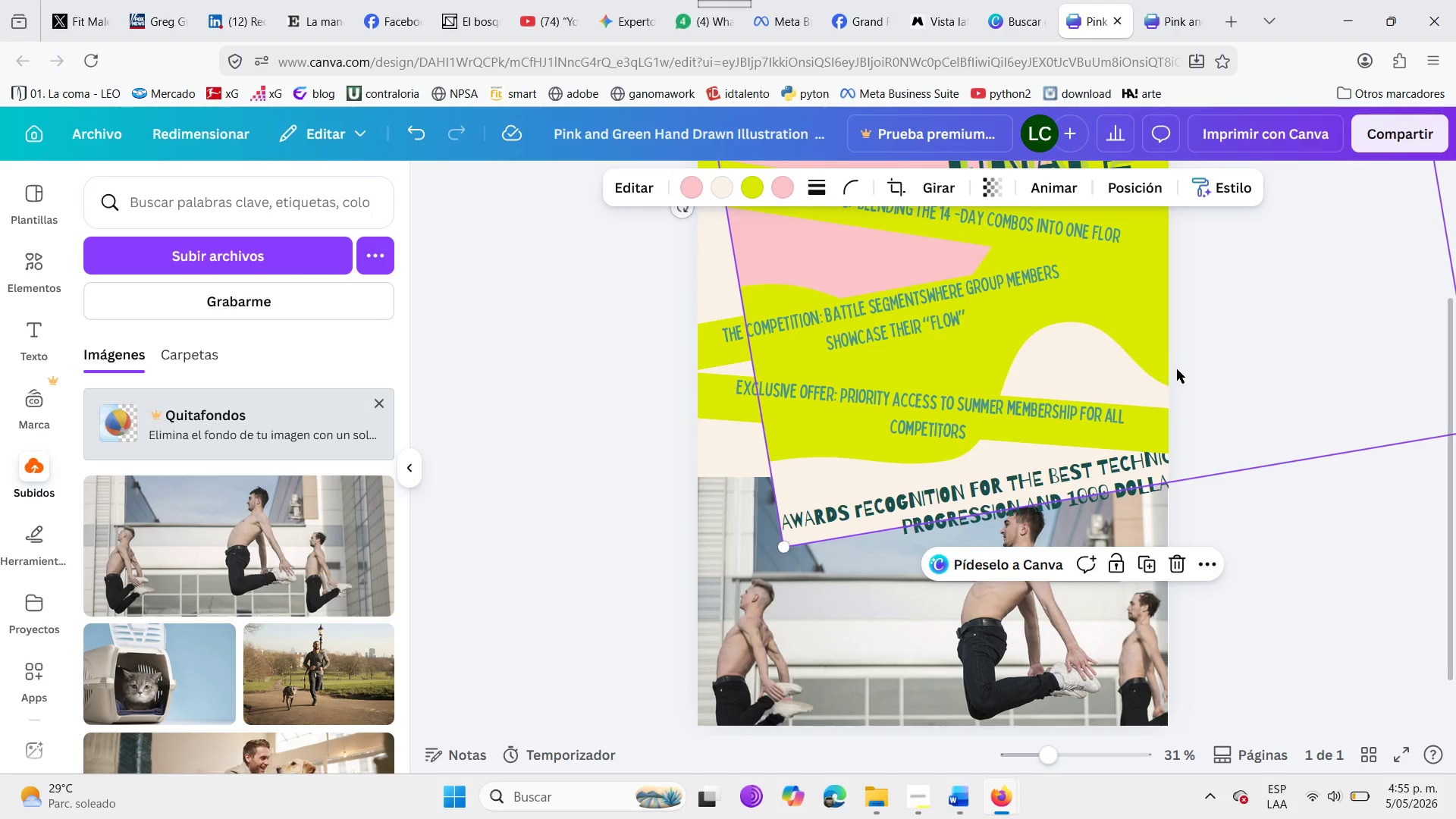 
left_click([1185, 368])
 